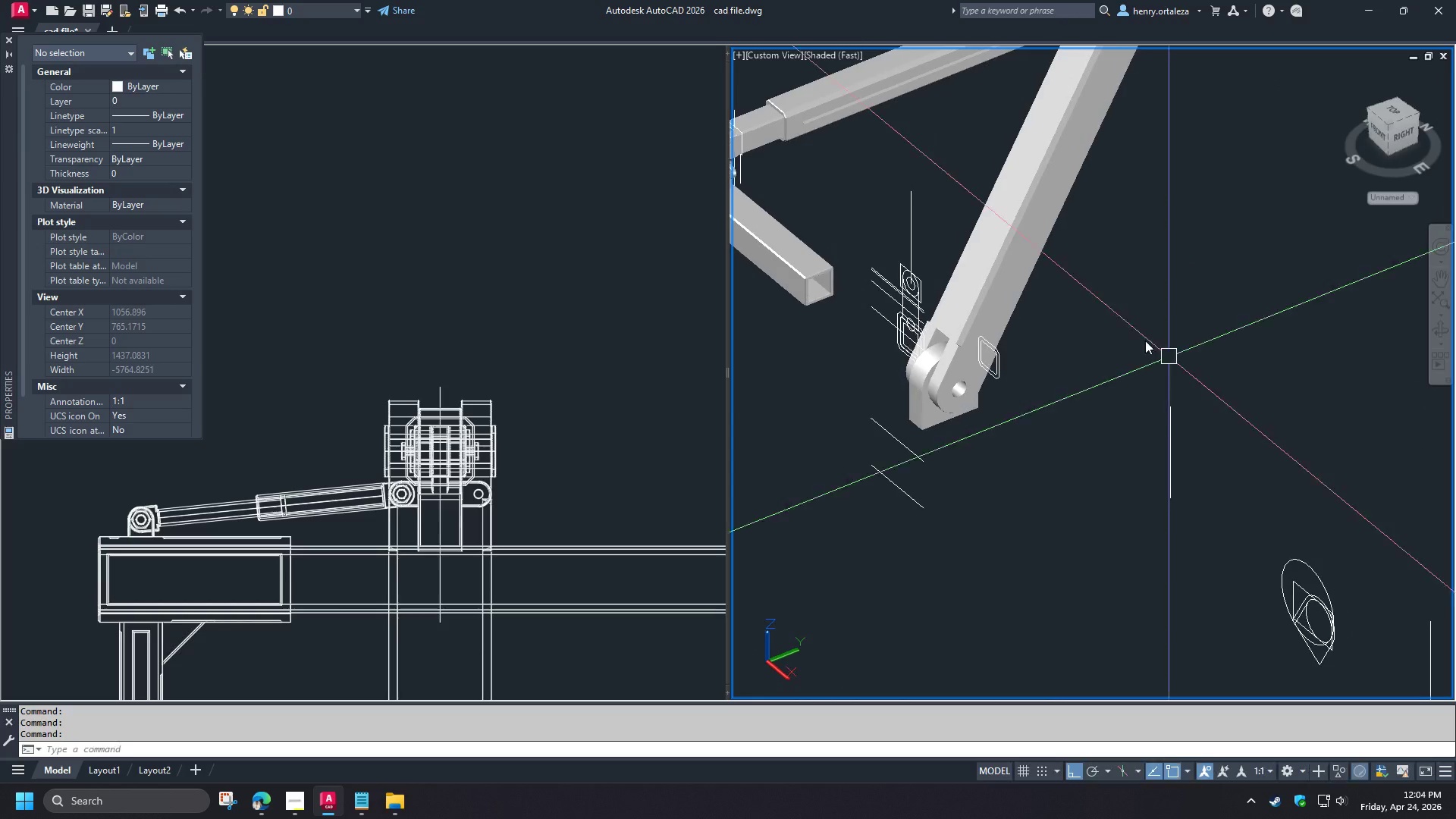 
hold_key(key=ShiftLeft, duration=0.42)
 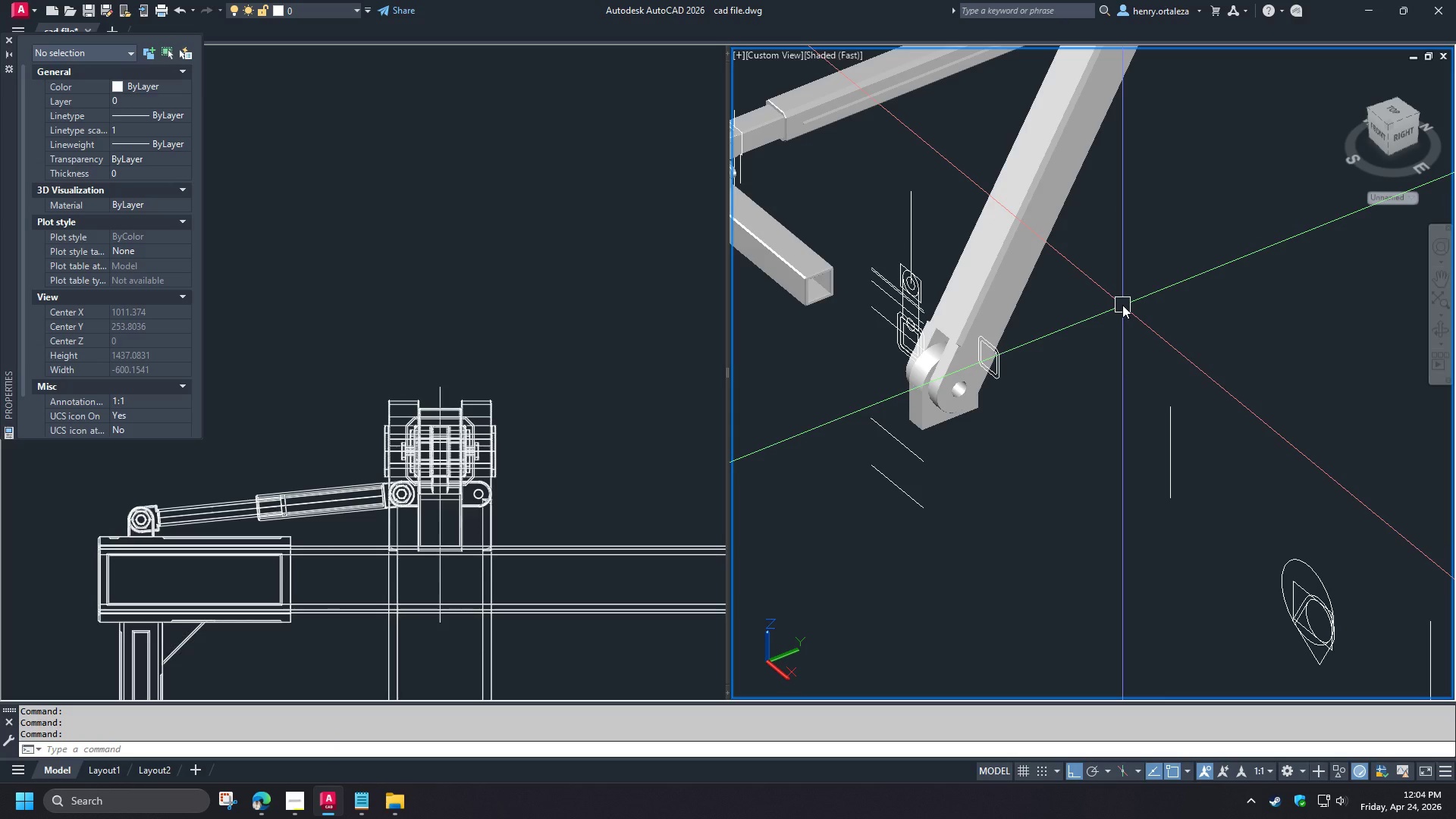 
wait(16.97)
 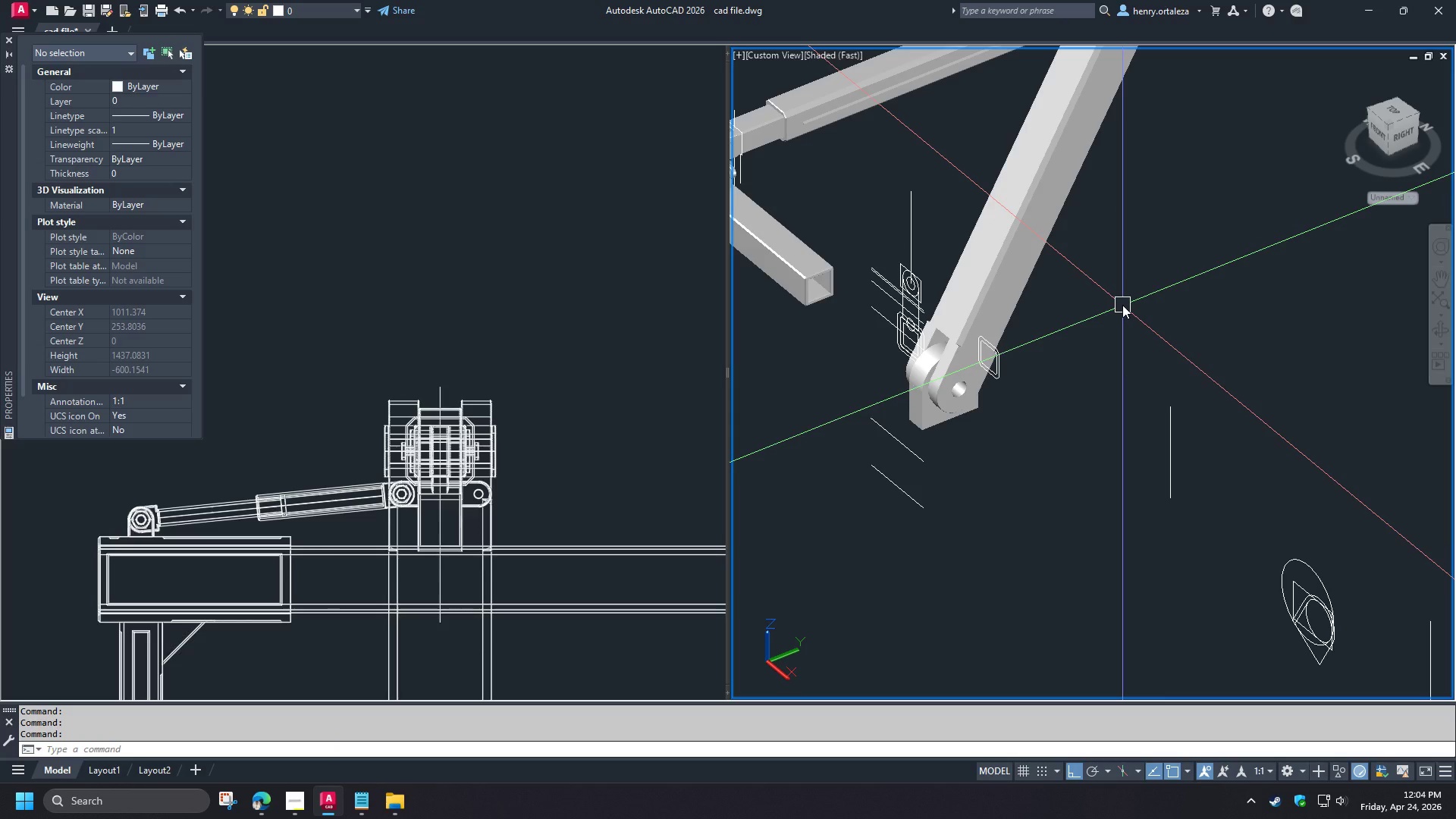 
scroll: coordinate [959, 346], scroll_direction: up, amount: 5.0
 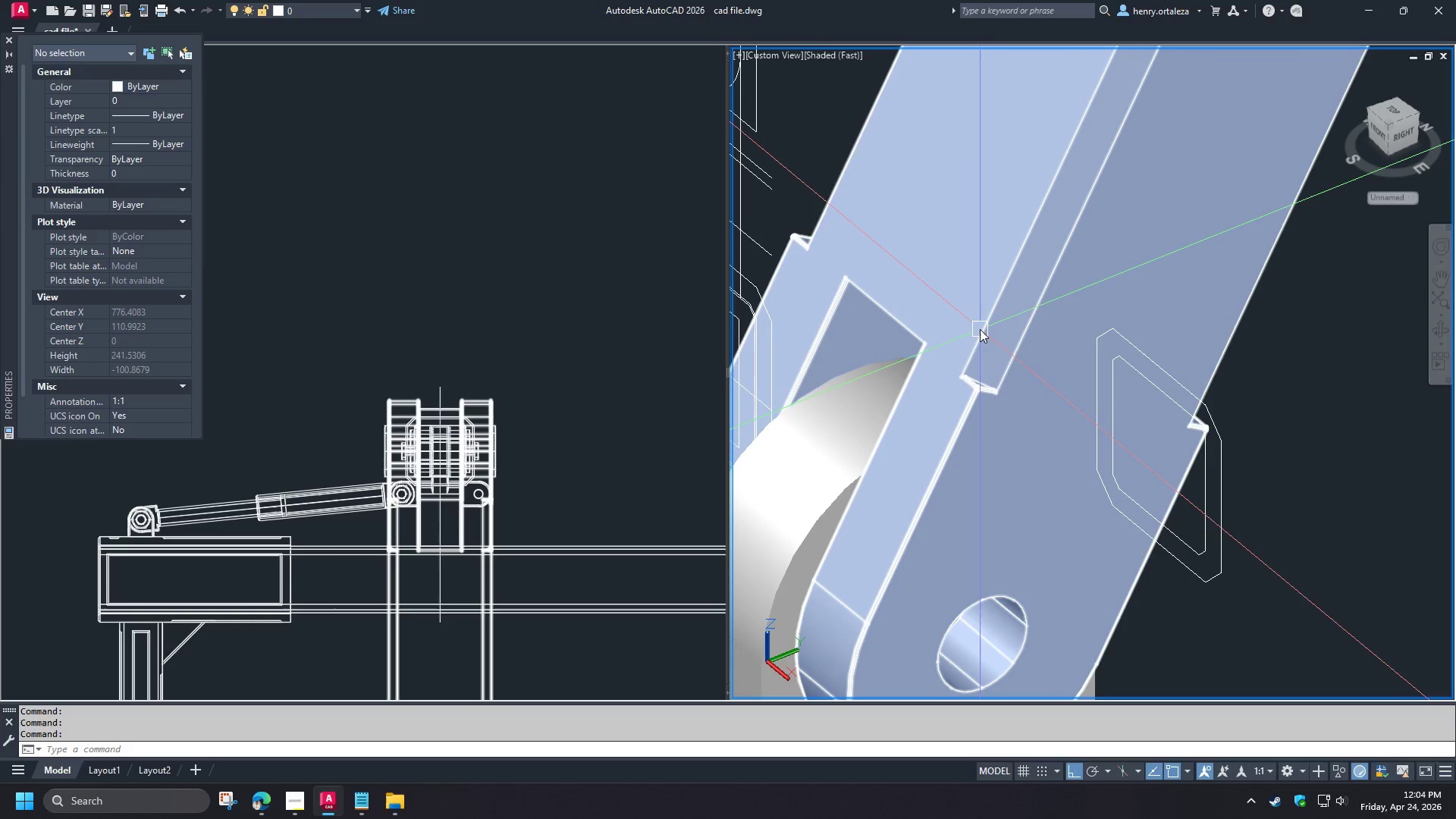 
left_click([980, 329])
 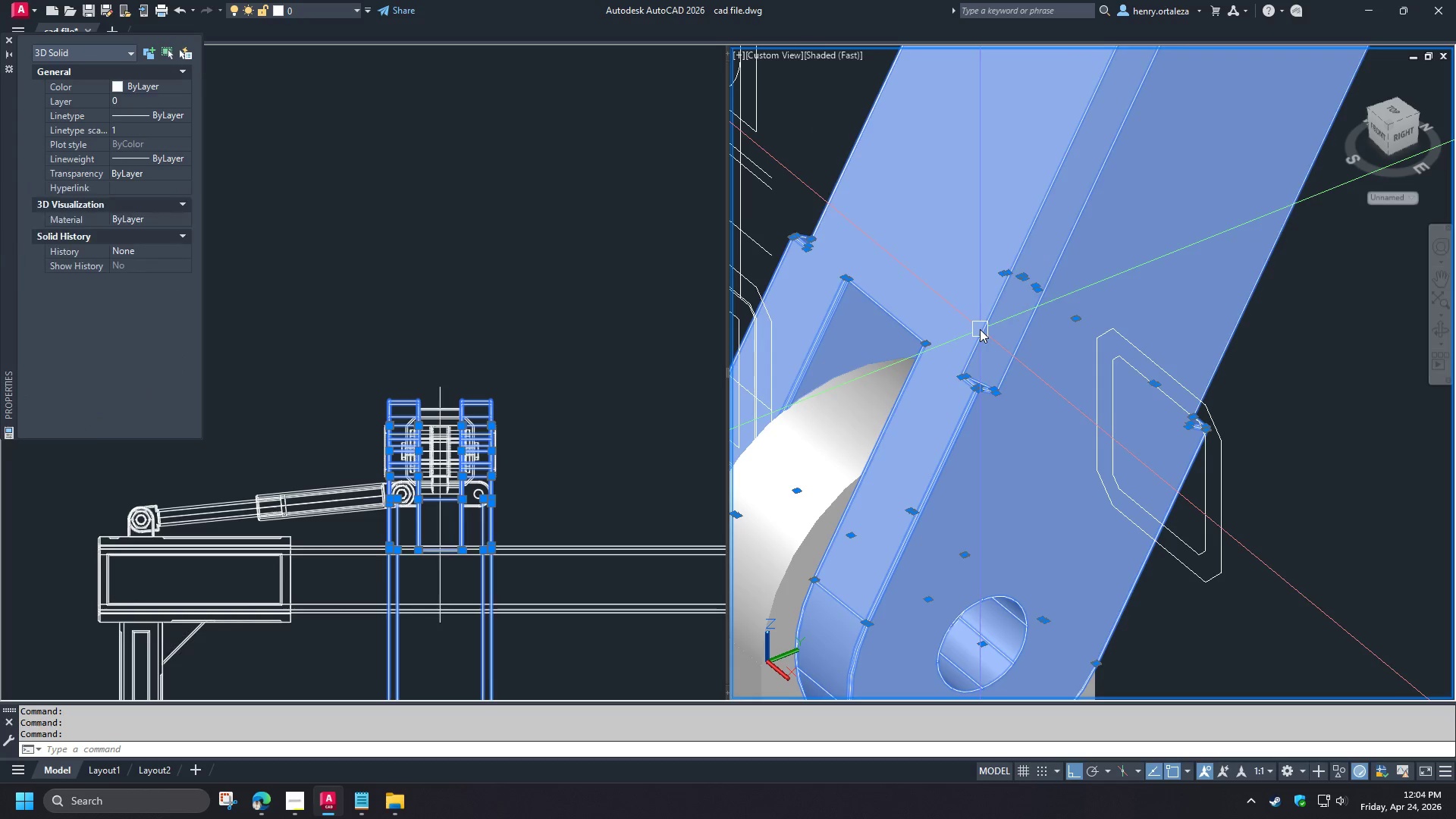 
right_click([980, 329])
 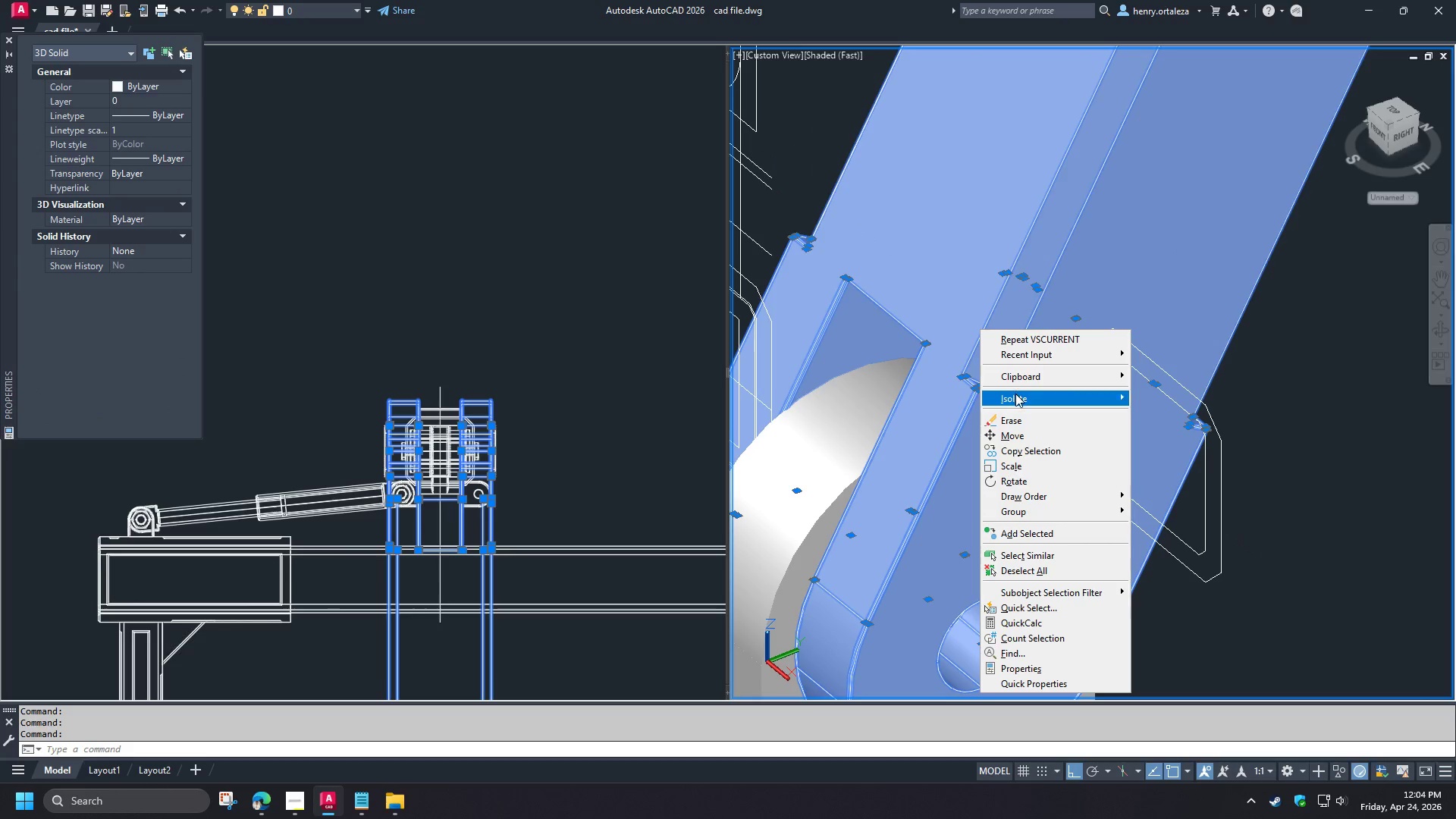 
left_click([1015, 394])
 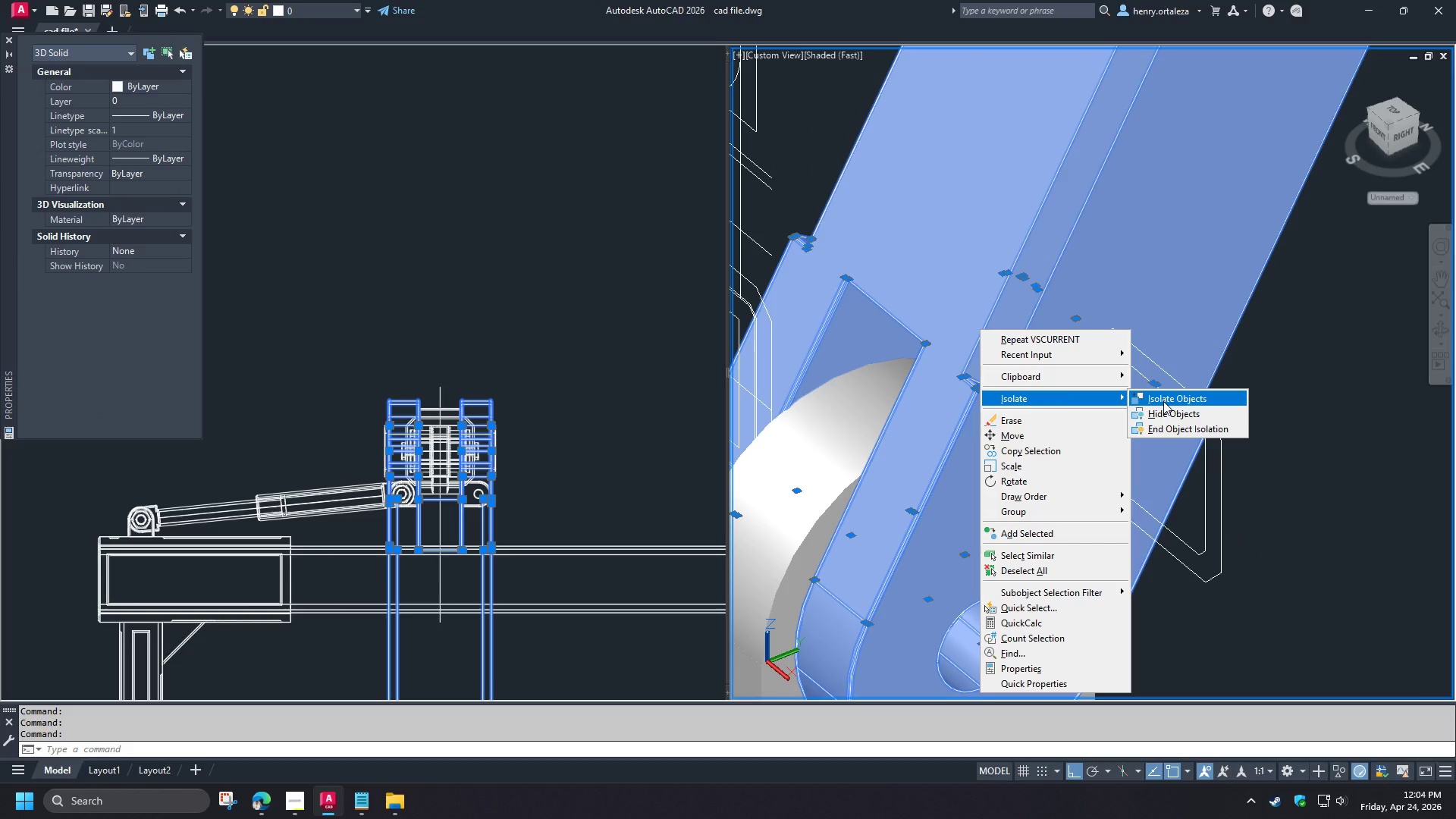 
left_click([1163, 401])
 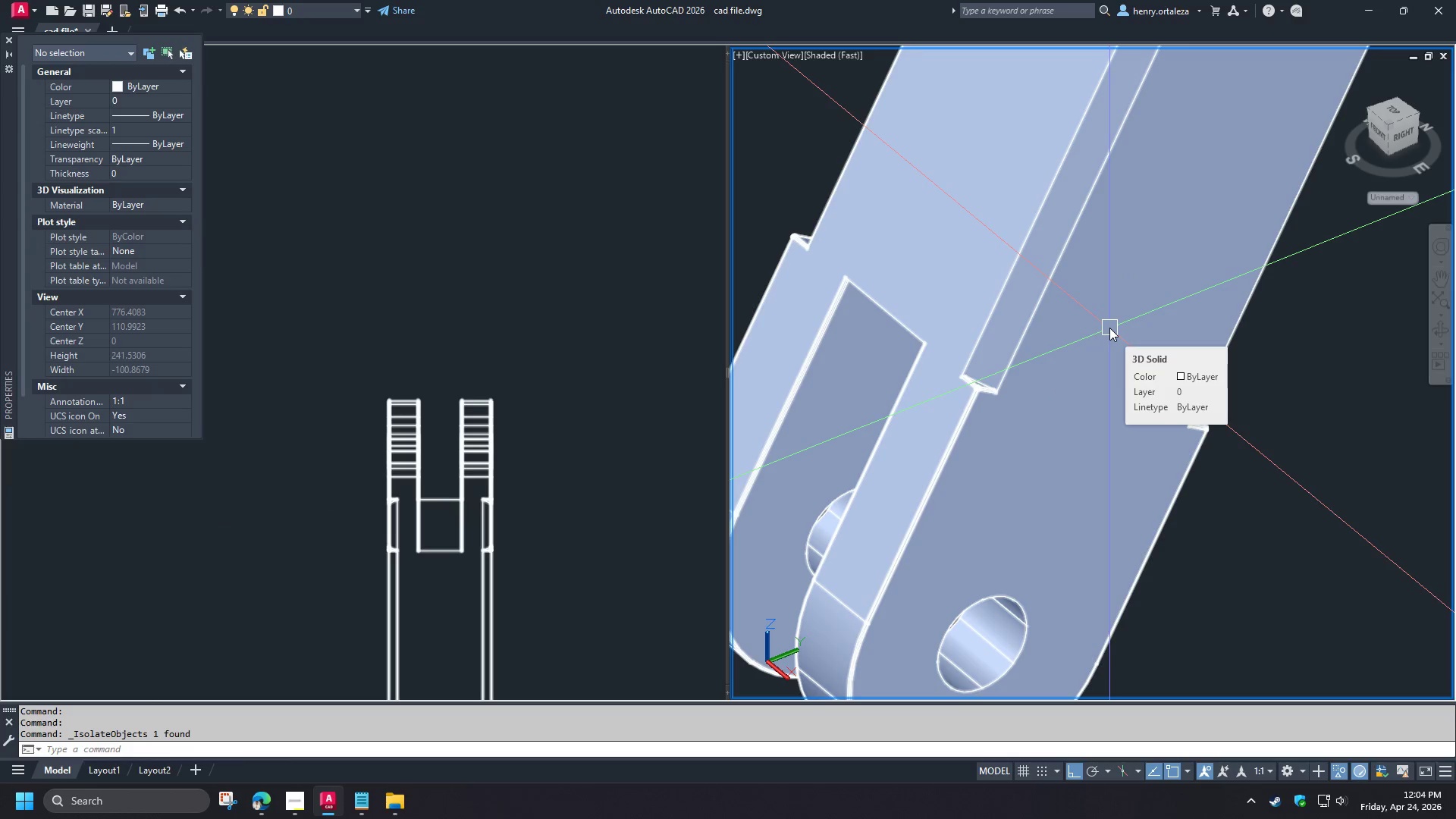 
type(-v ri )
 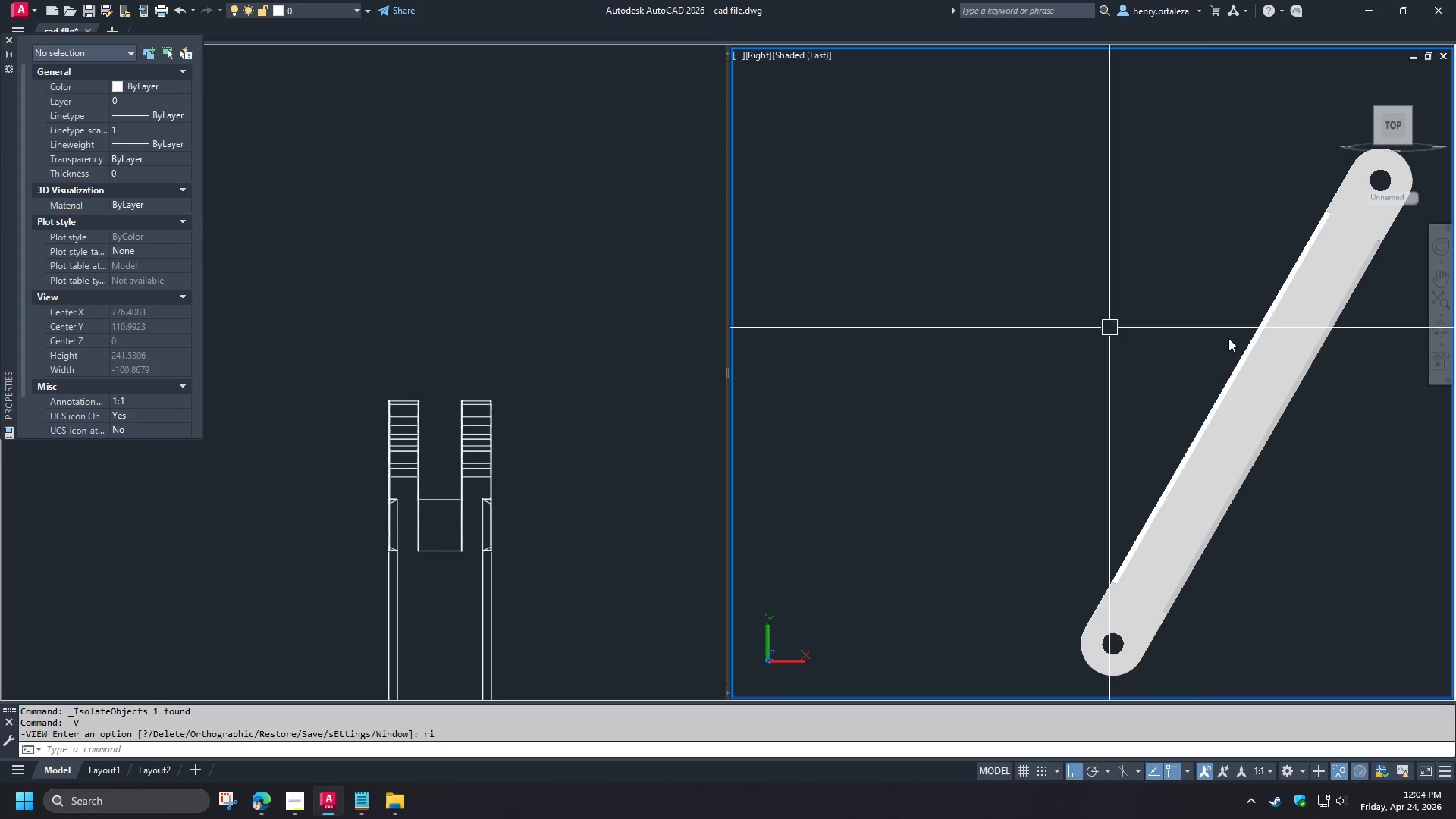 
type(vs 2 s)
 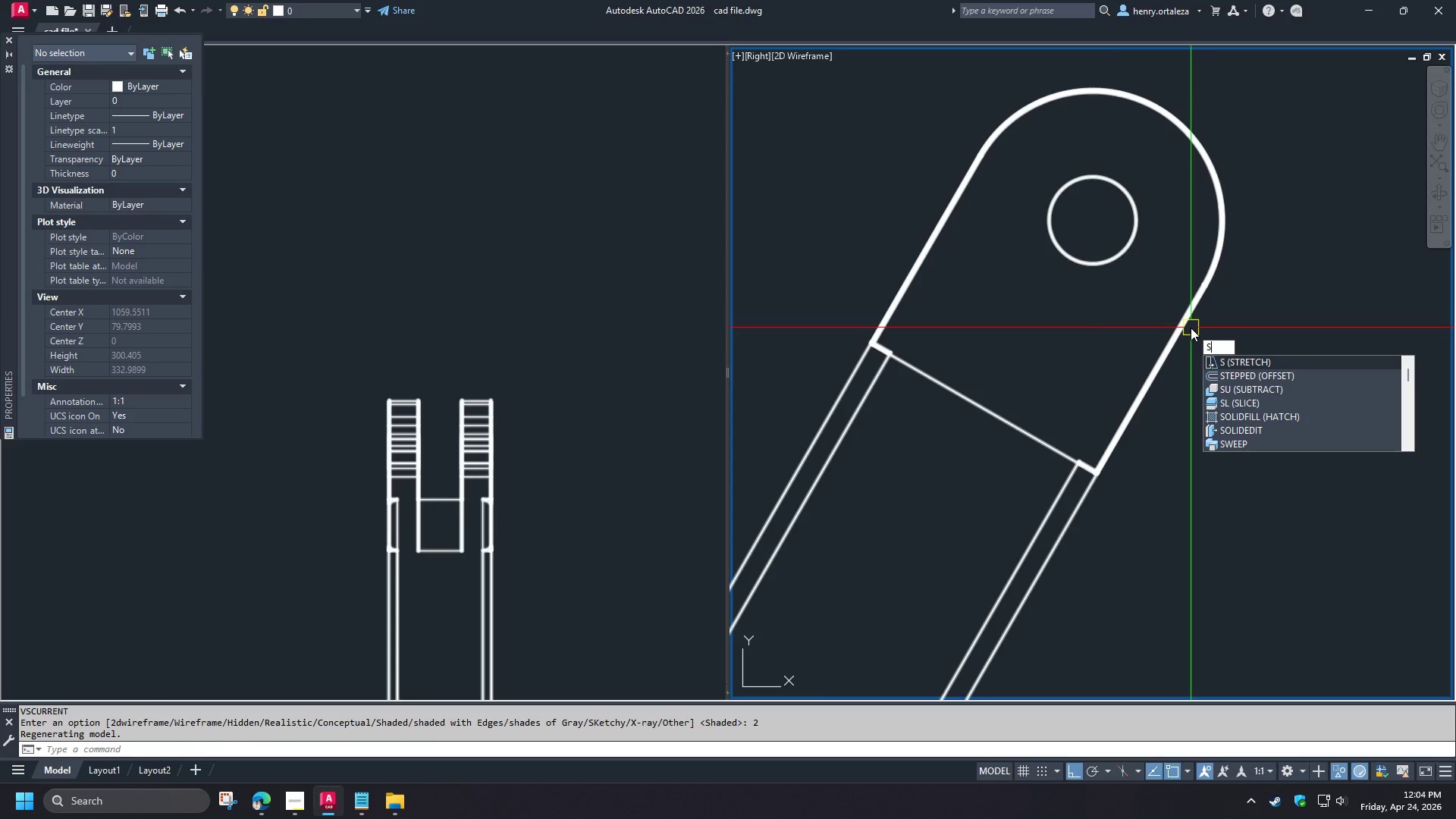 
scroll: coordinate [1181, 272], scroll_direction: up, amount: 3.0
 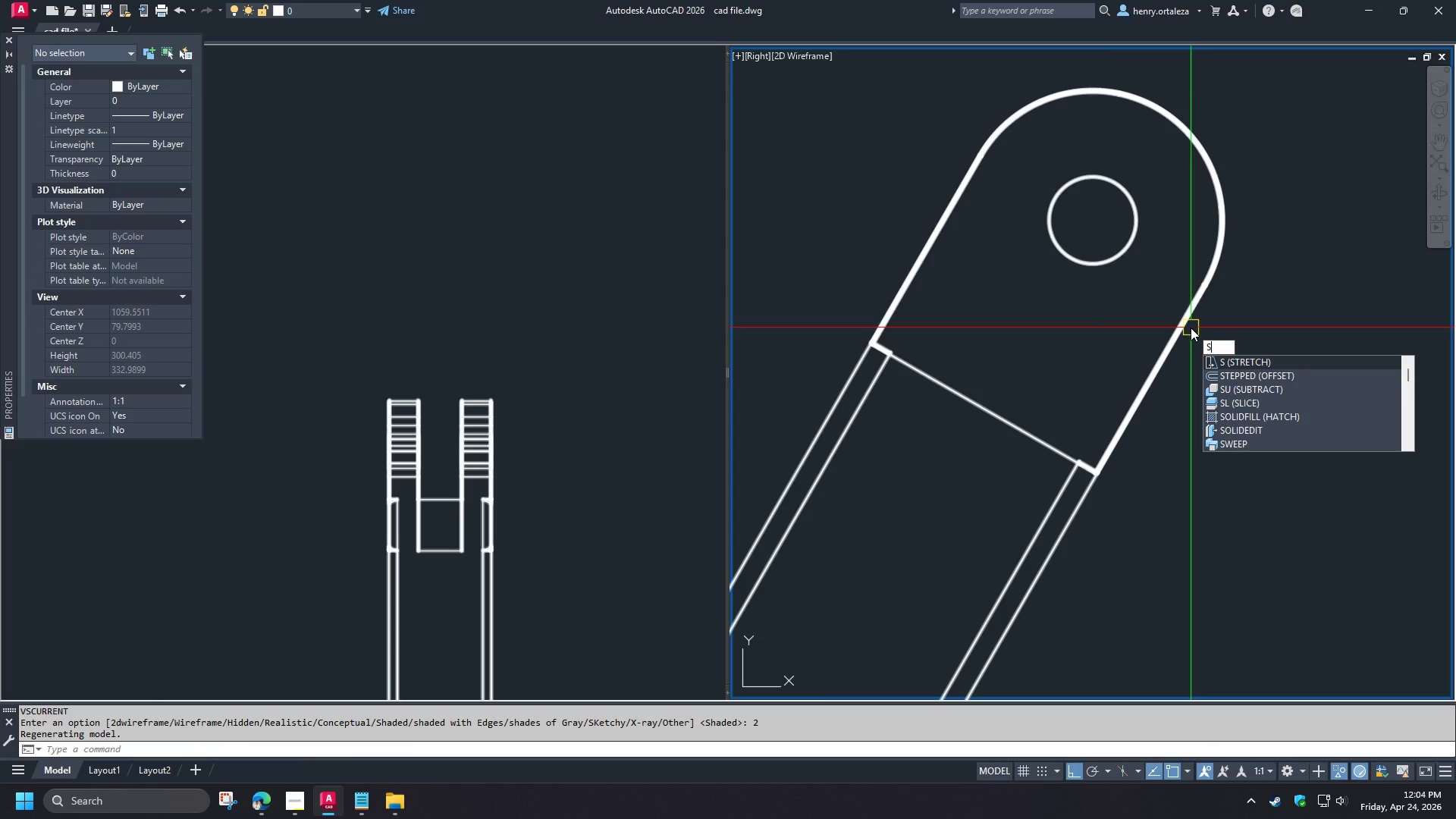 
type(li )
 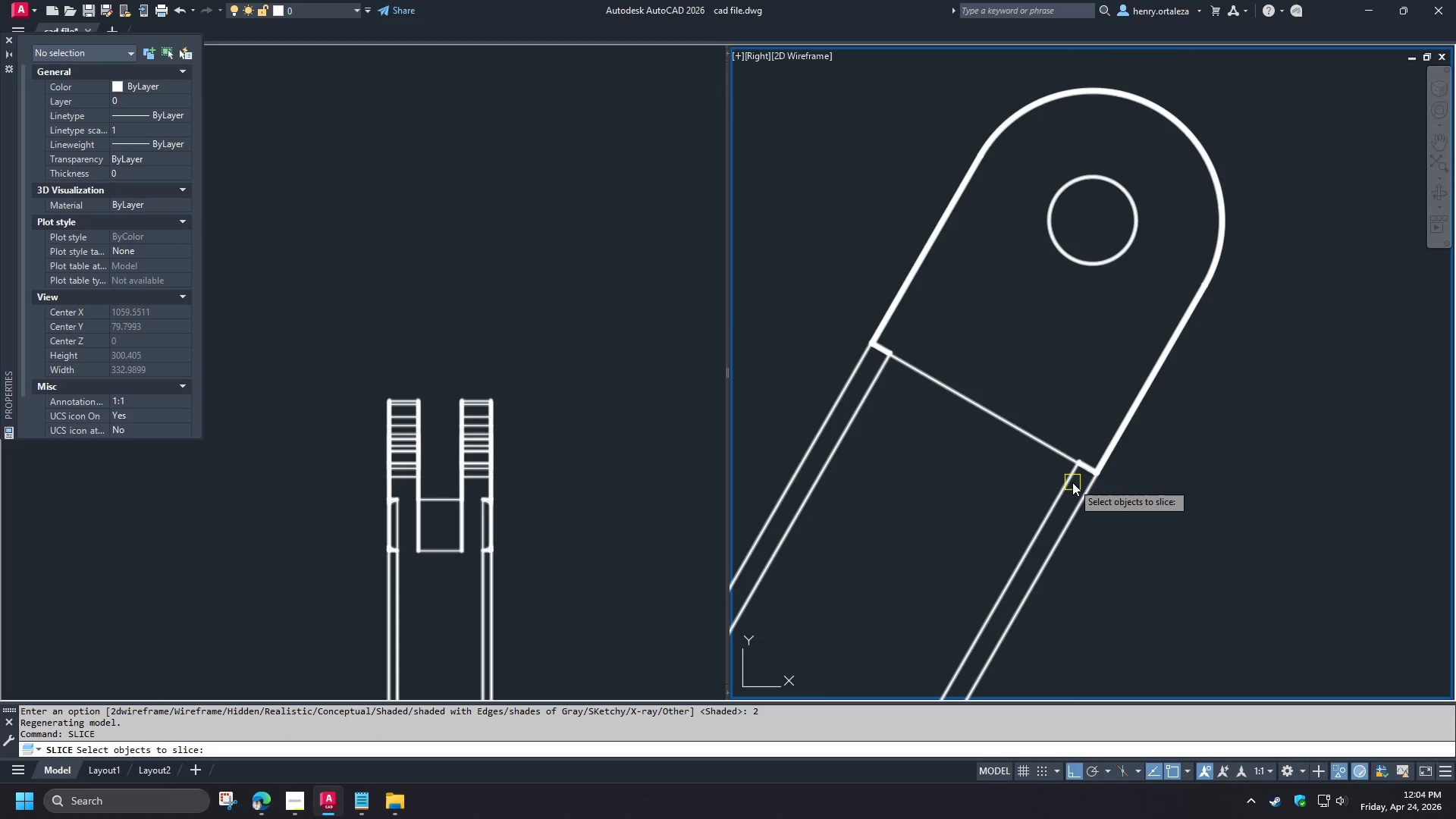 
left_click([1072, 482])
 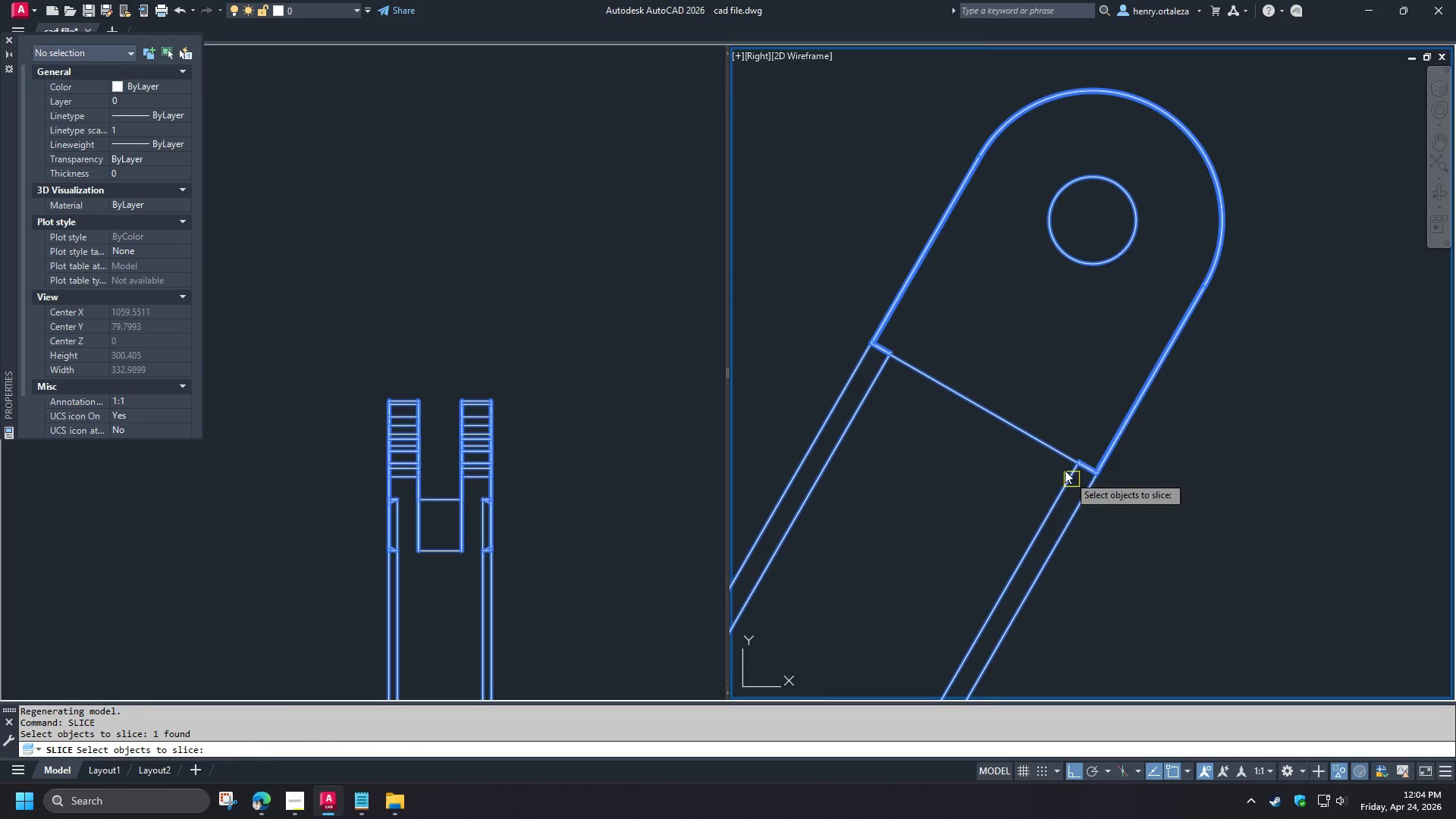 
key(Space)
 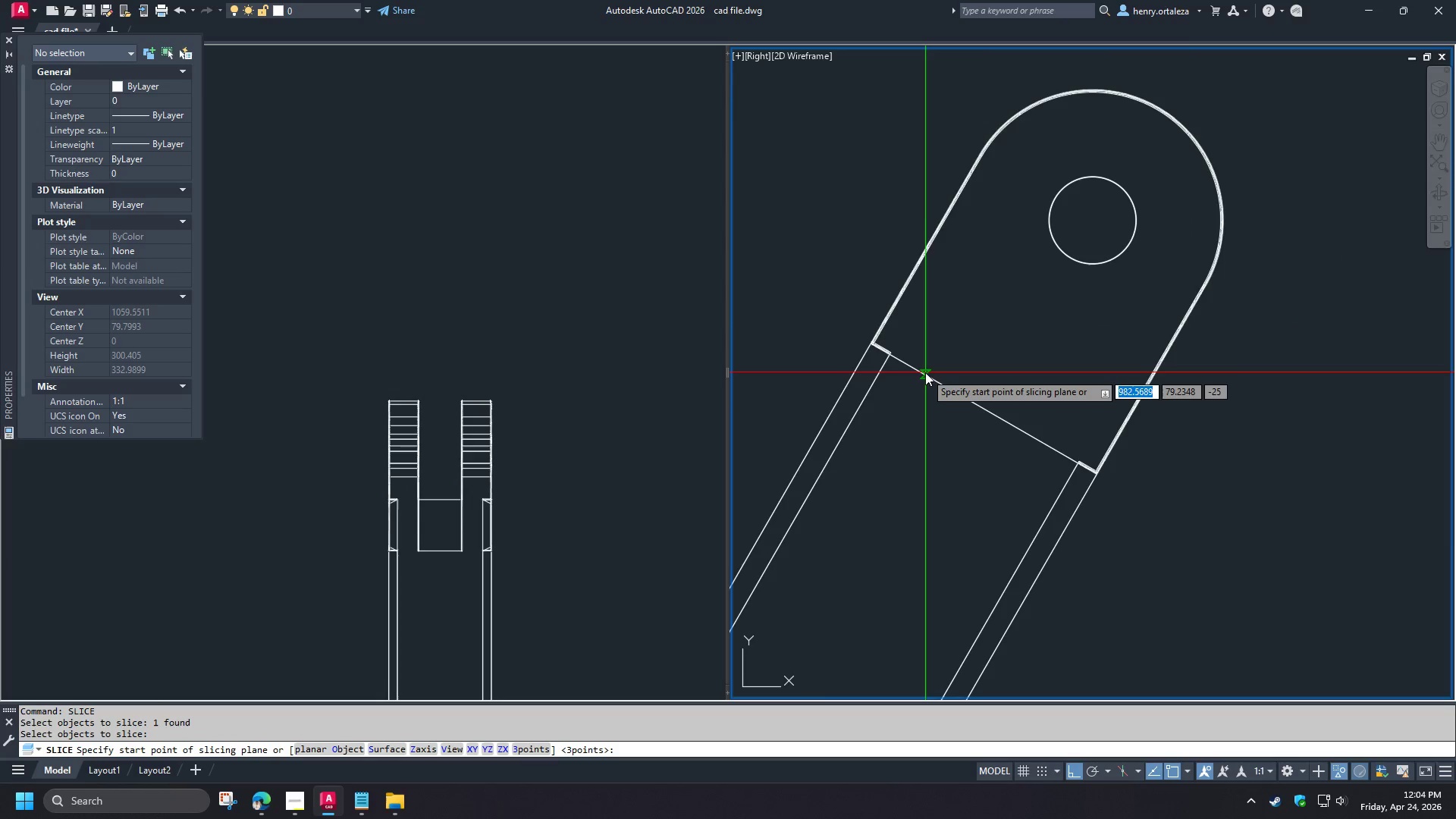 
left_click([924, 374])
 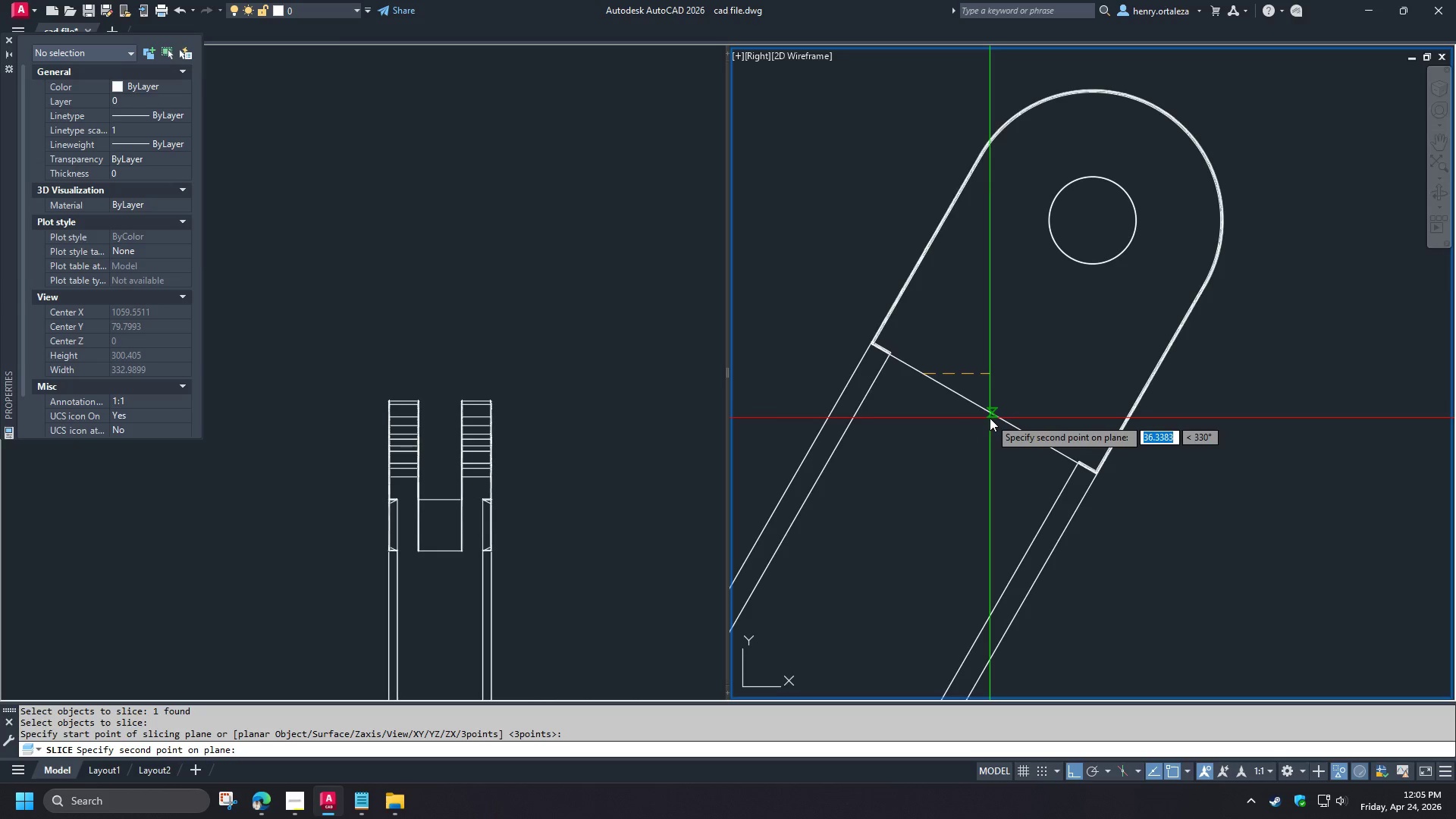 
left_click([990, 418])
 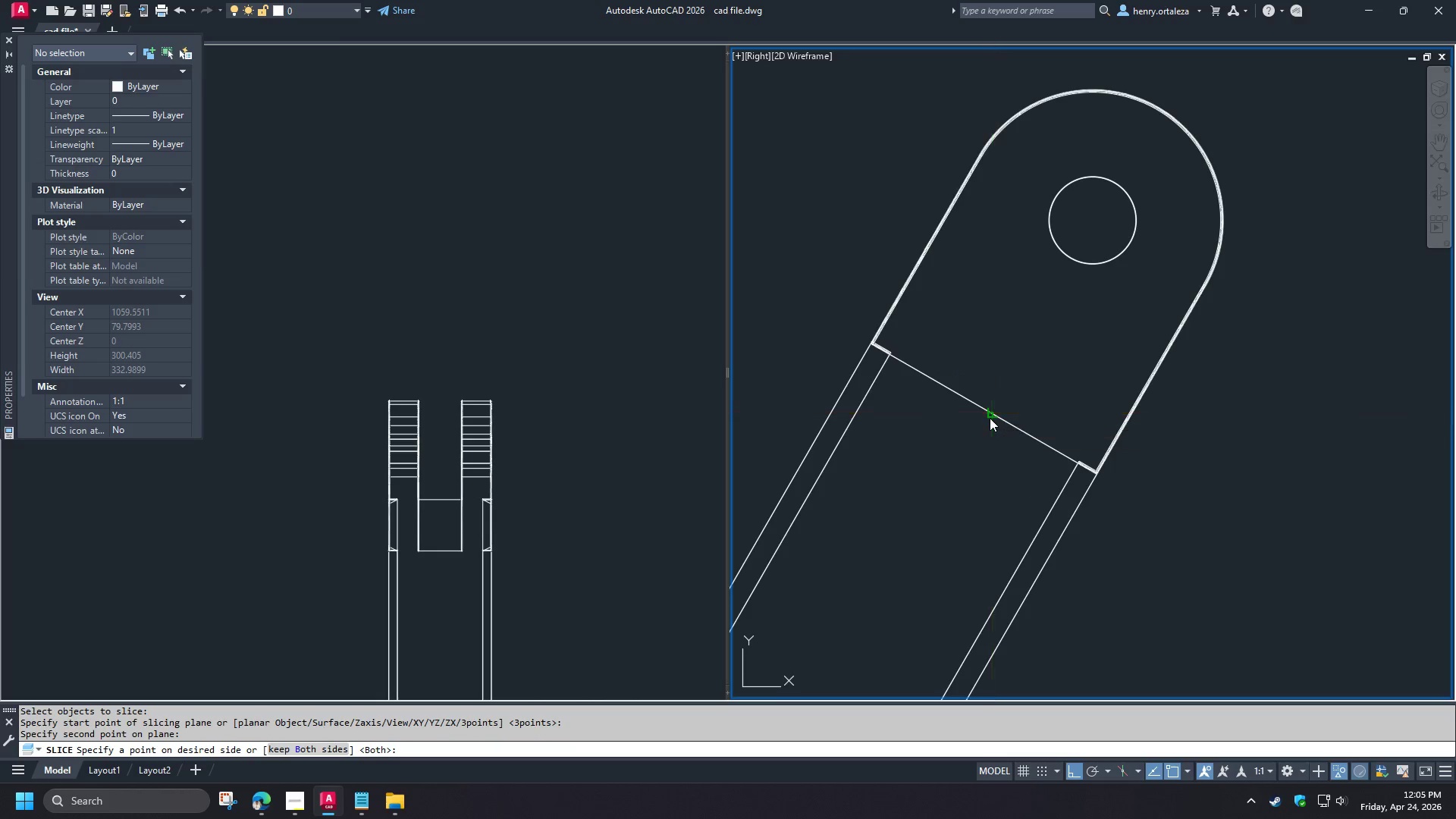 
key(Space)
 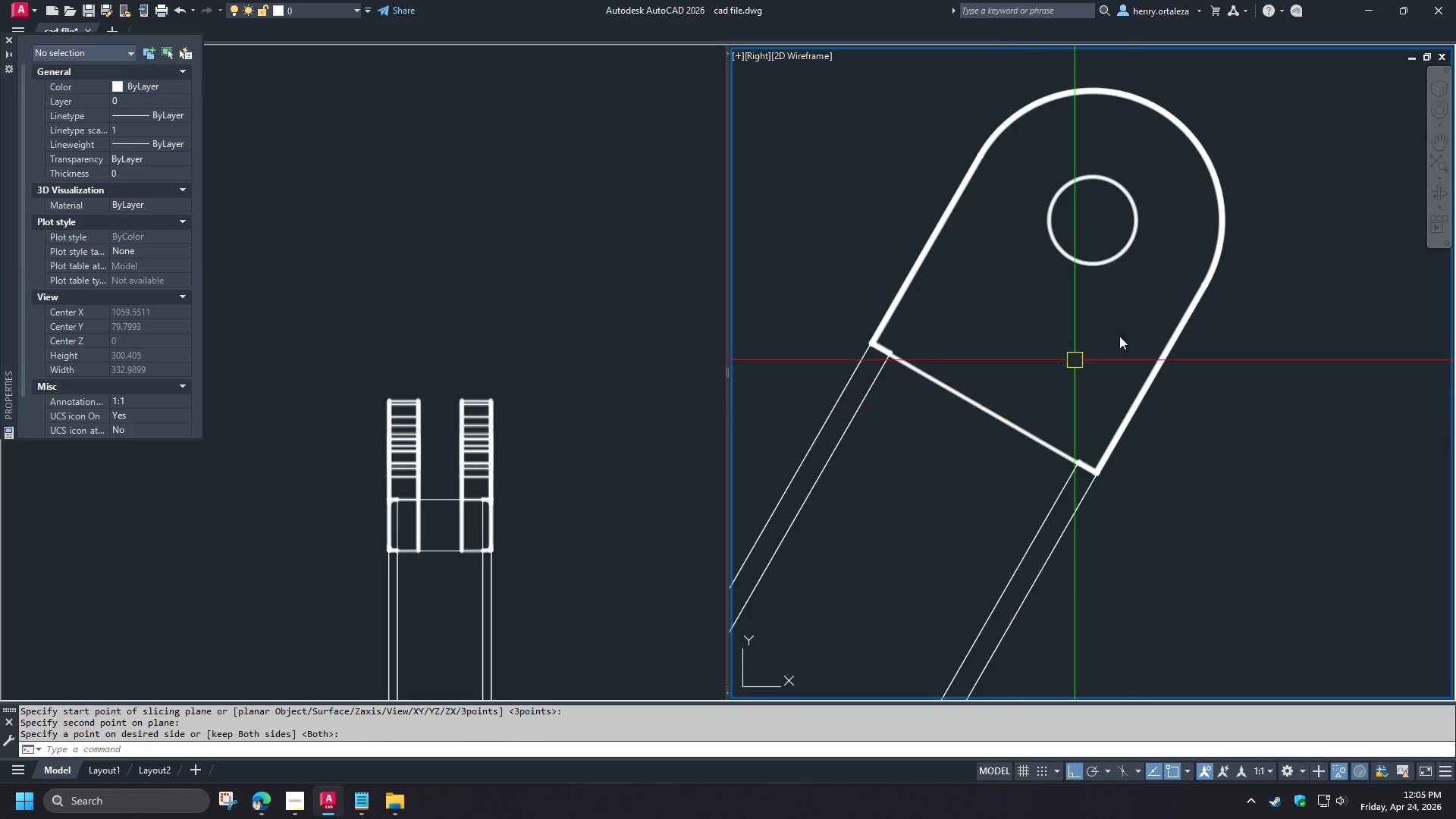 
scroll: coordinate [1131, 297], scroll_direction: down, amount: 5.0
 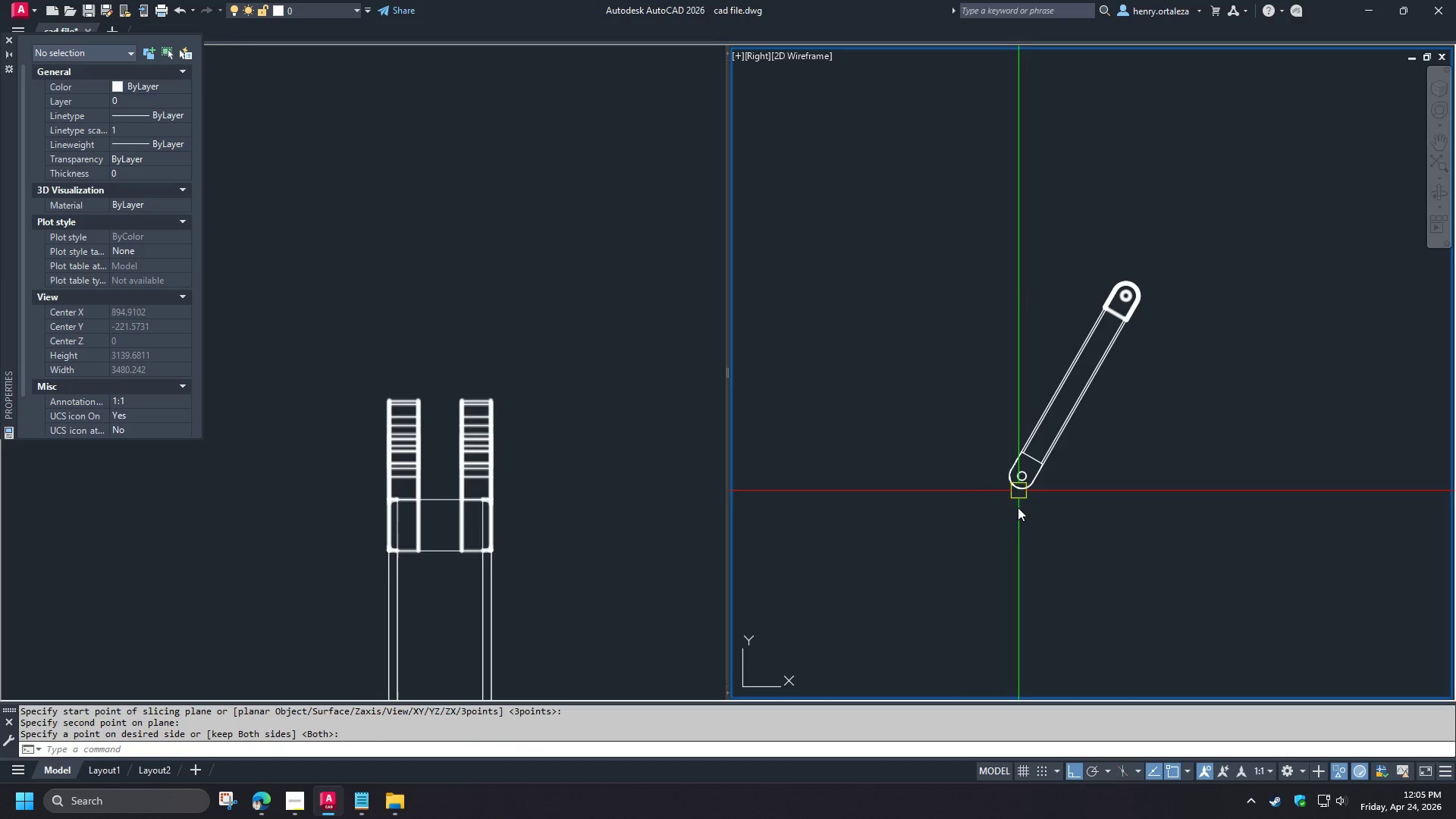 
key(Space)
 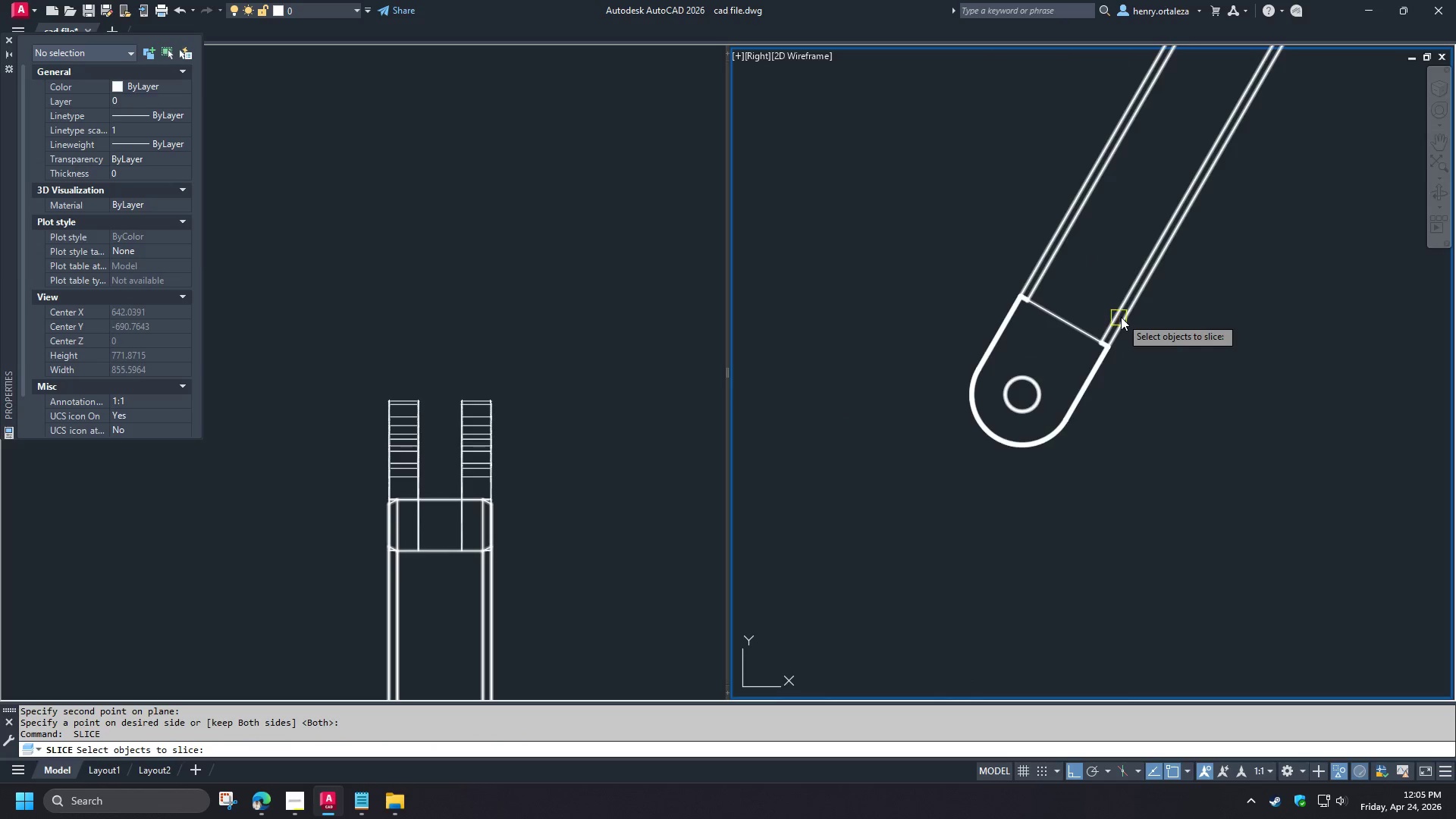 
scroll: coordinate [1018, 502], scroll_direction: up, amount: 3.0
 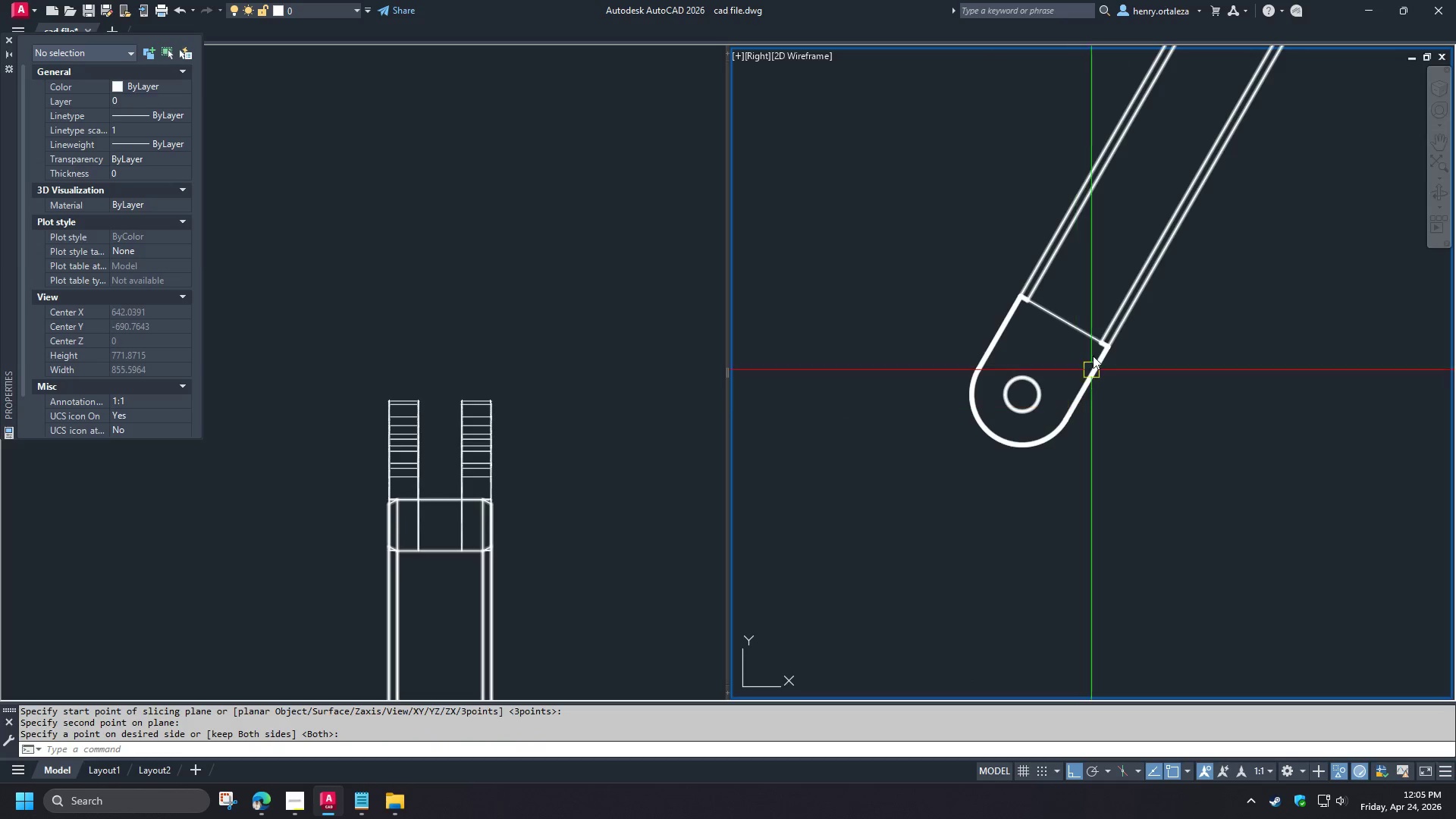 
left_click([1121, 317])
 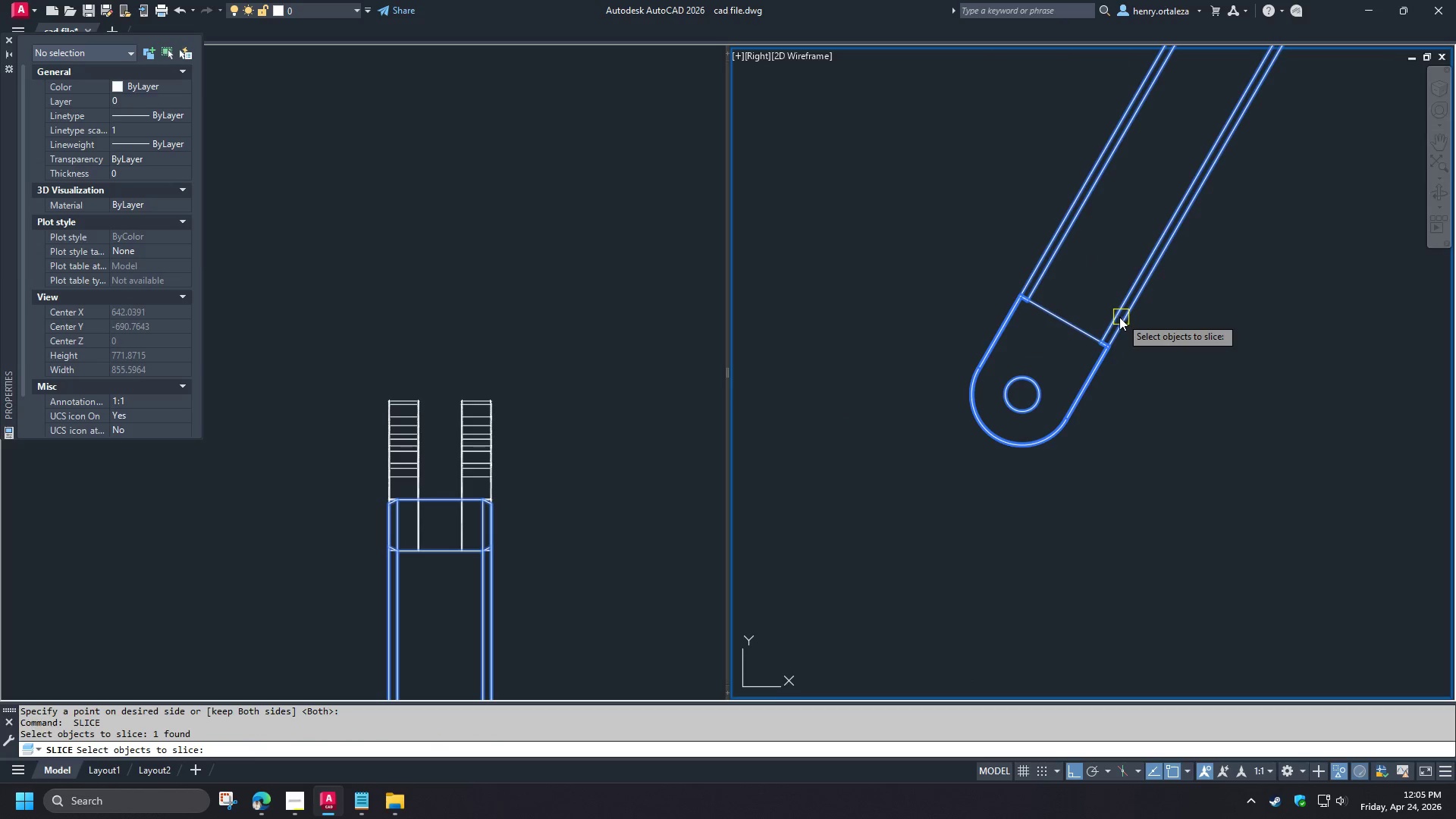 
key(Space)
 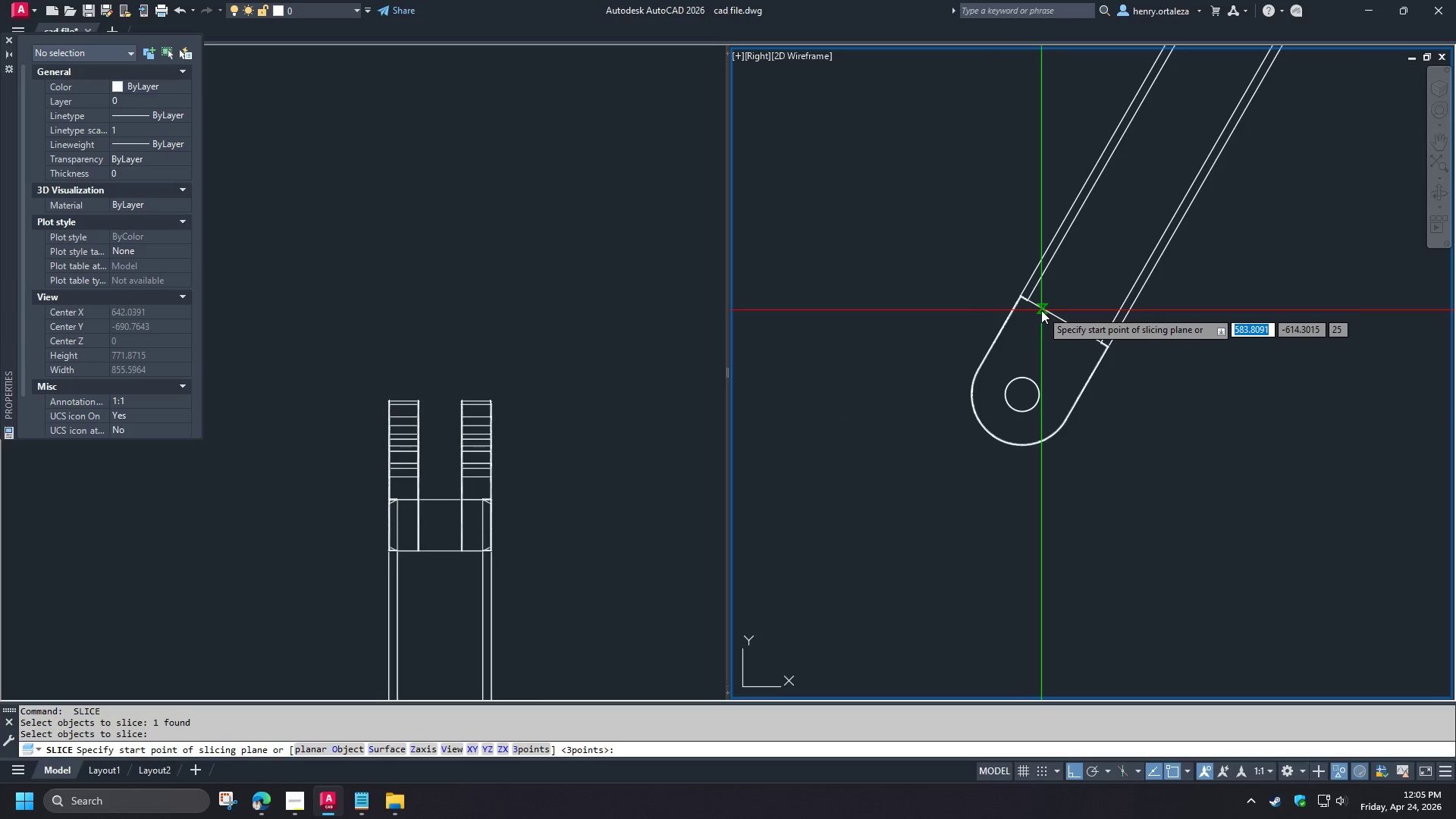 
left_click([1041, 310])
 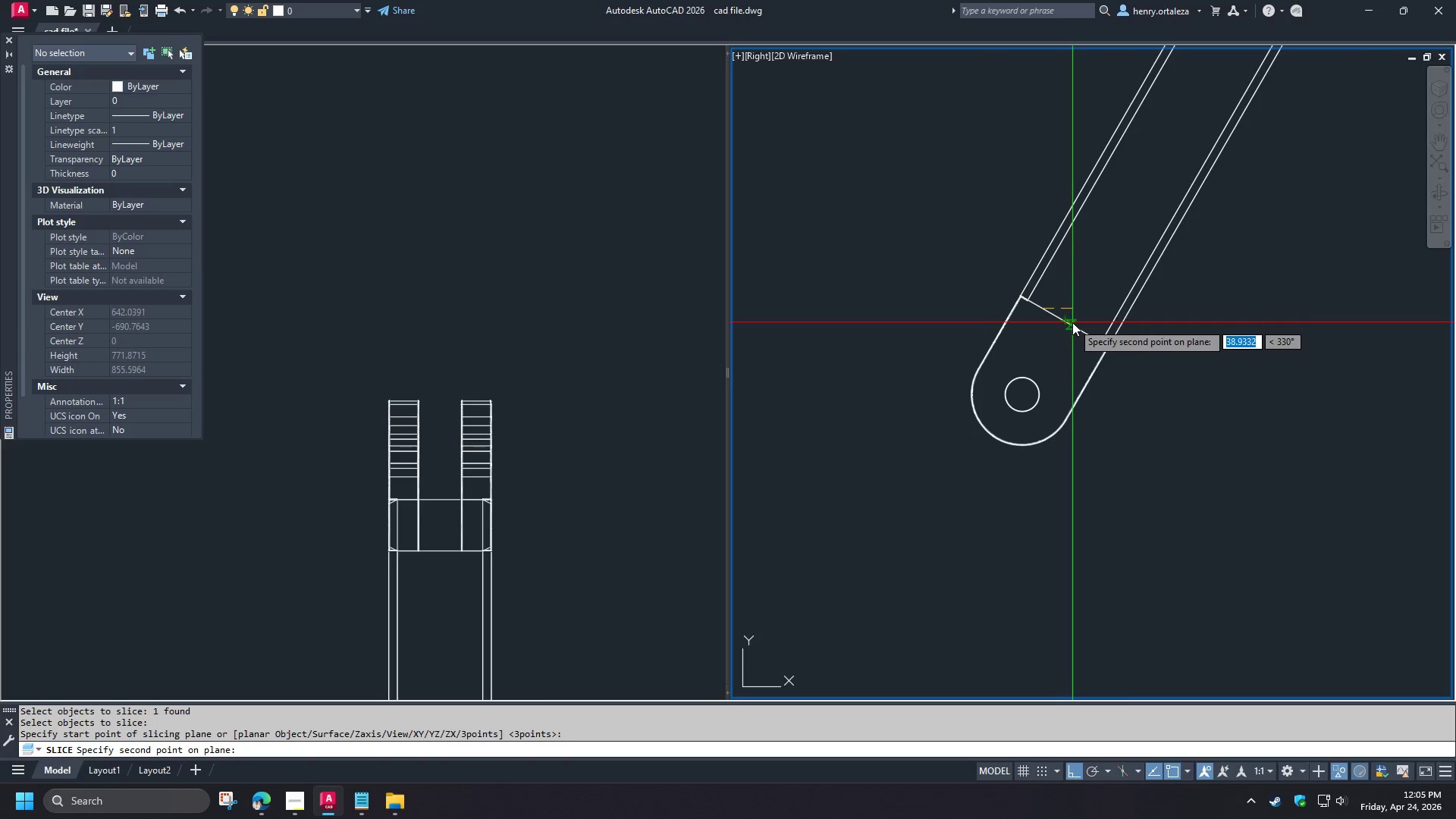 
left_click([1072, 322])
 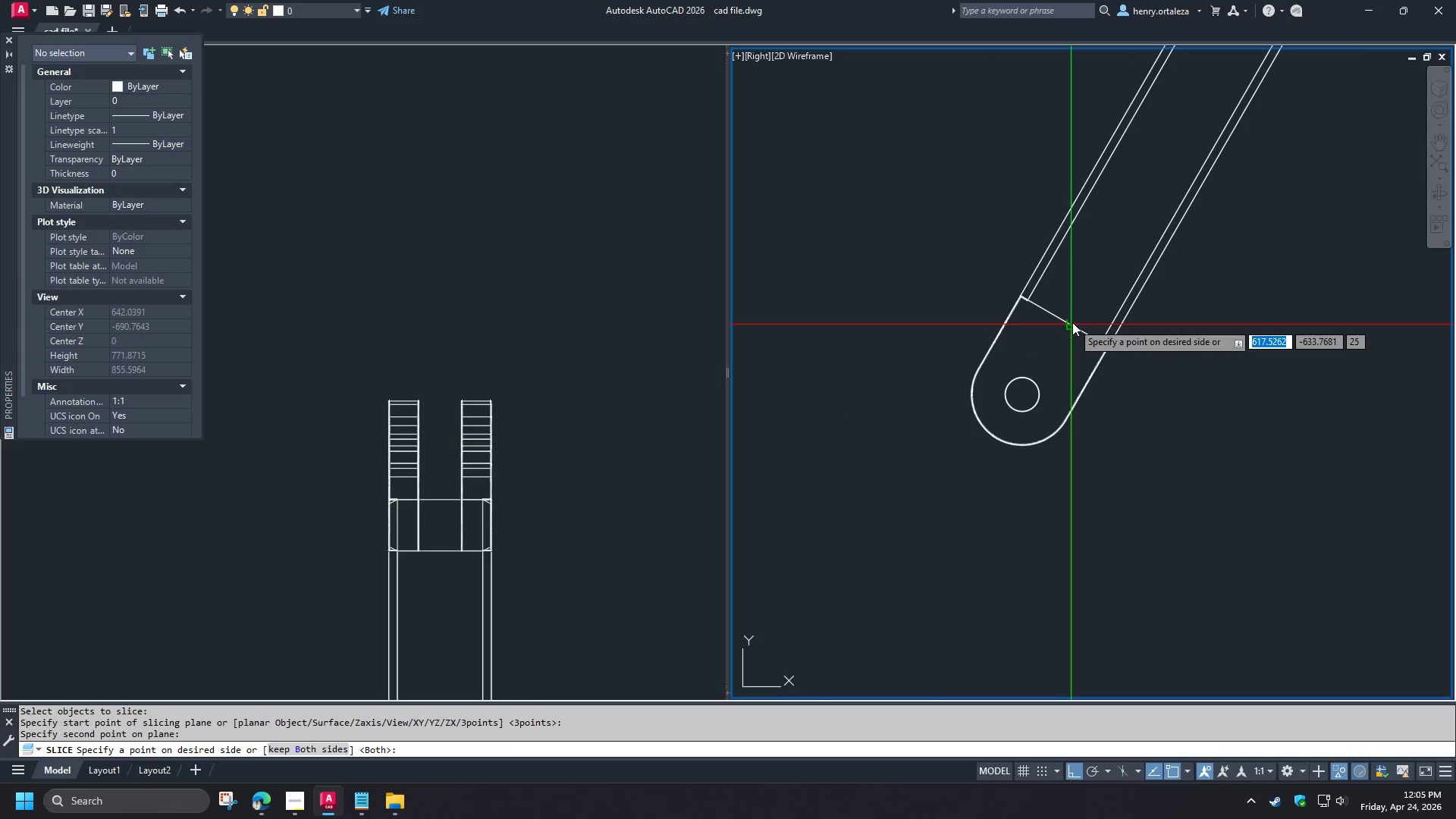 
key(Space)
 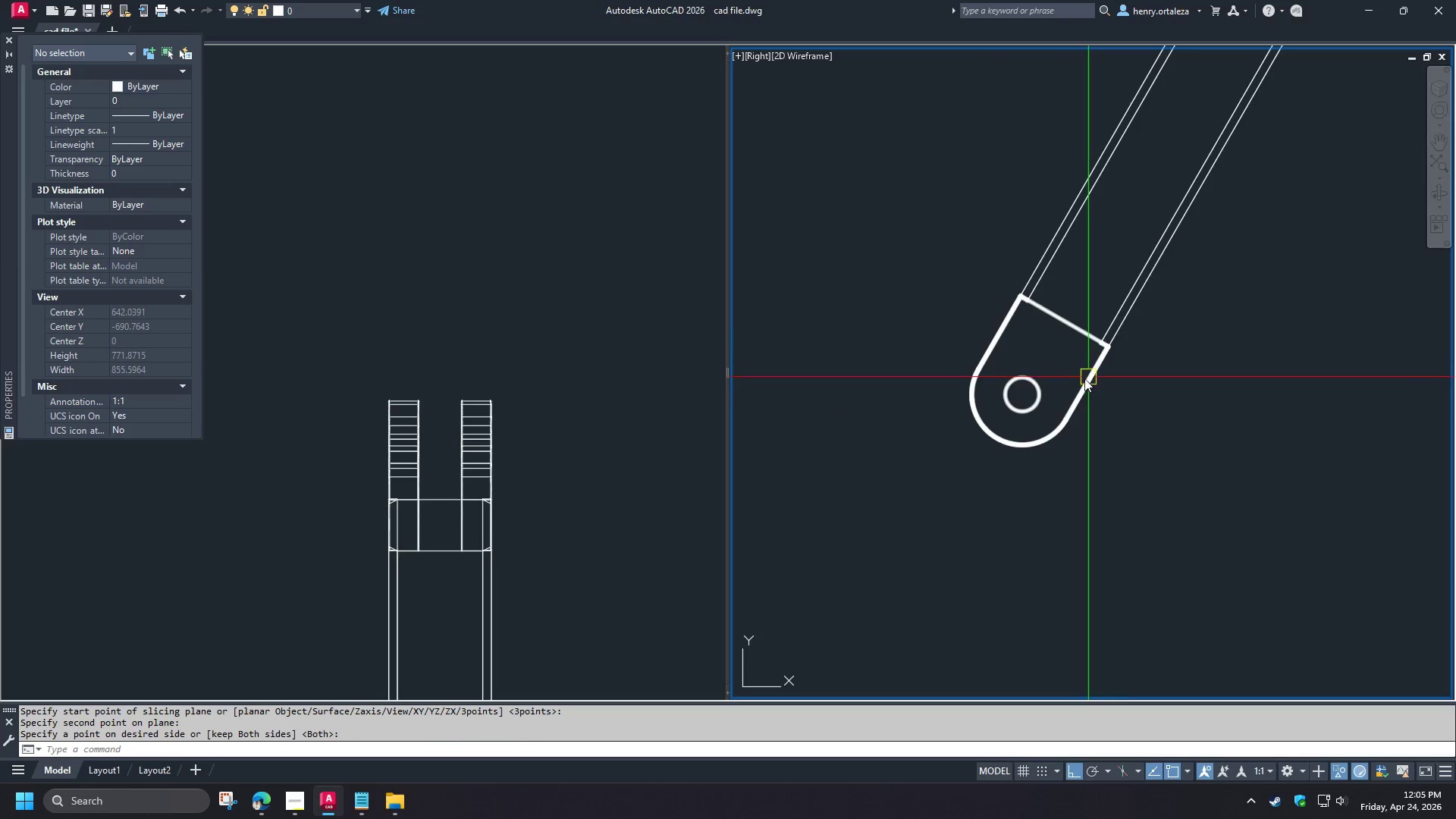 
scroll: coordinate [1035, 394], scroll_direction: down, amount: 2.0
 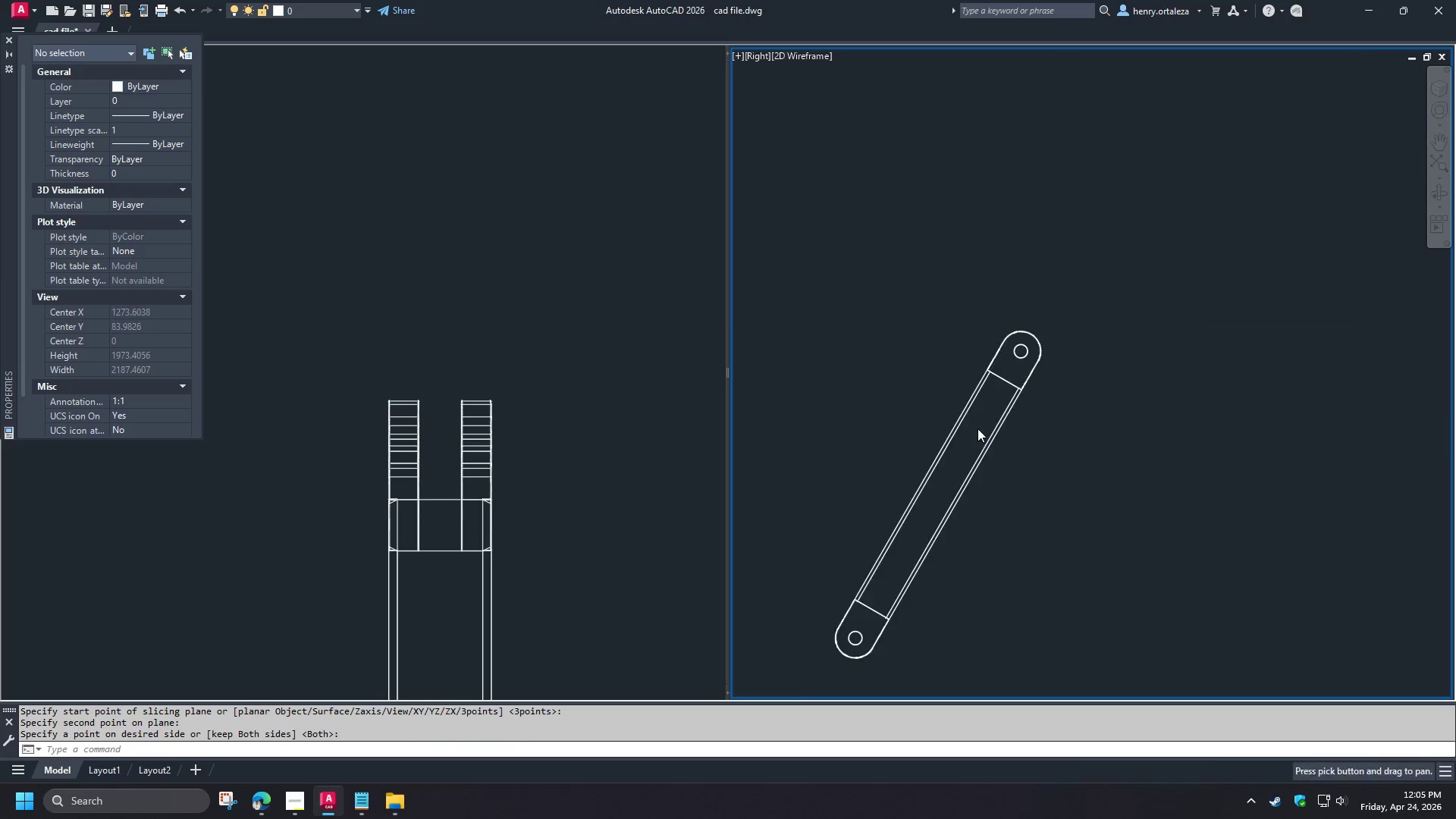 
scroll: coordinate [993, 340], scroll_direction: up, amount: 4.0
 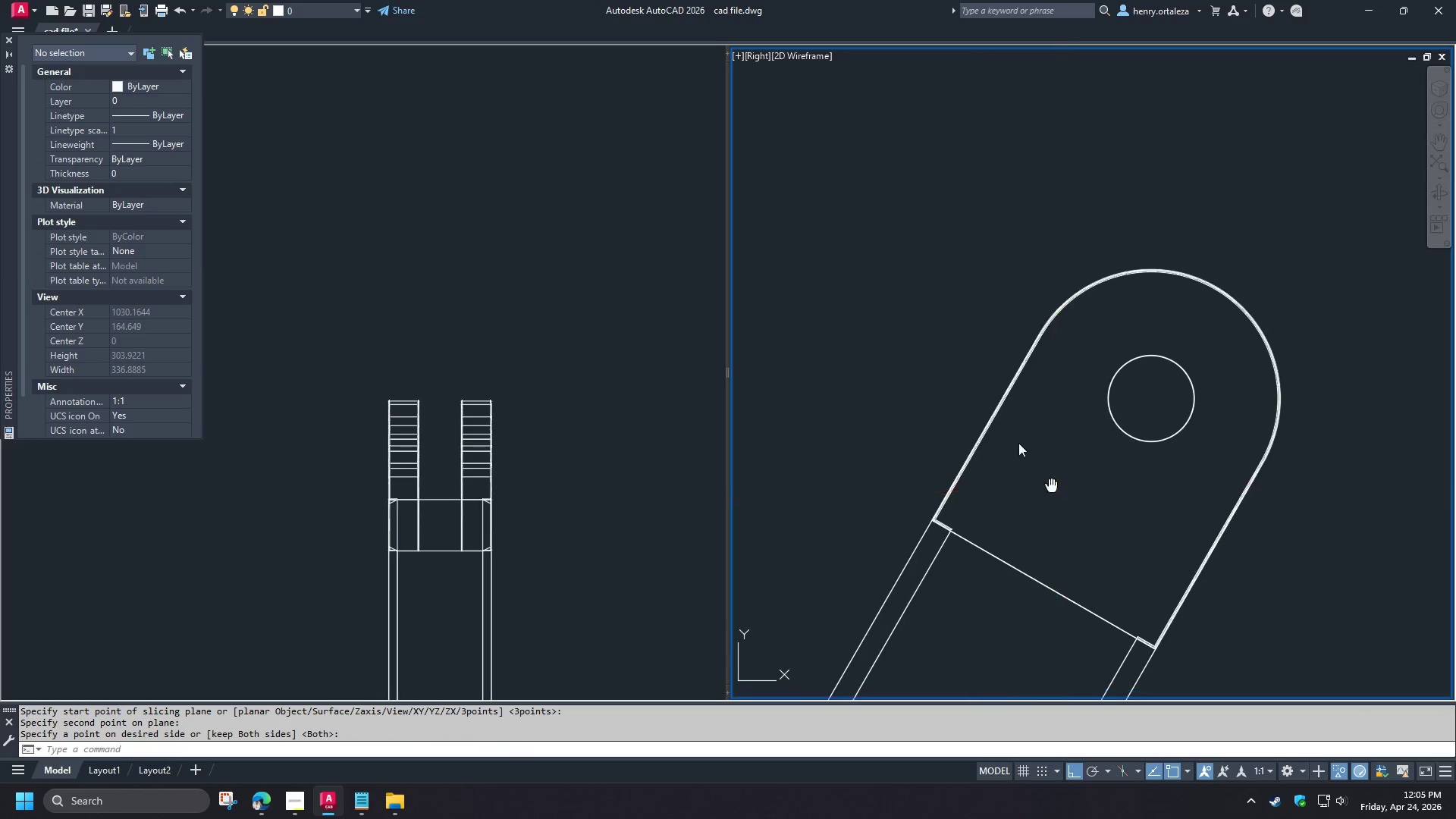 
hold_key(key=ShiftLeft, duration=1.51)
 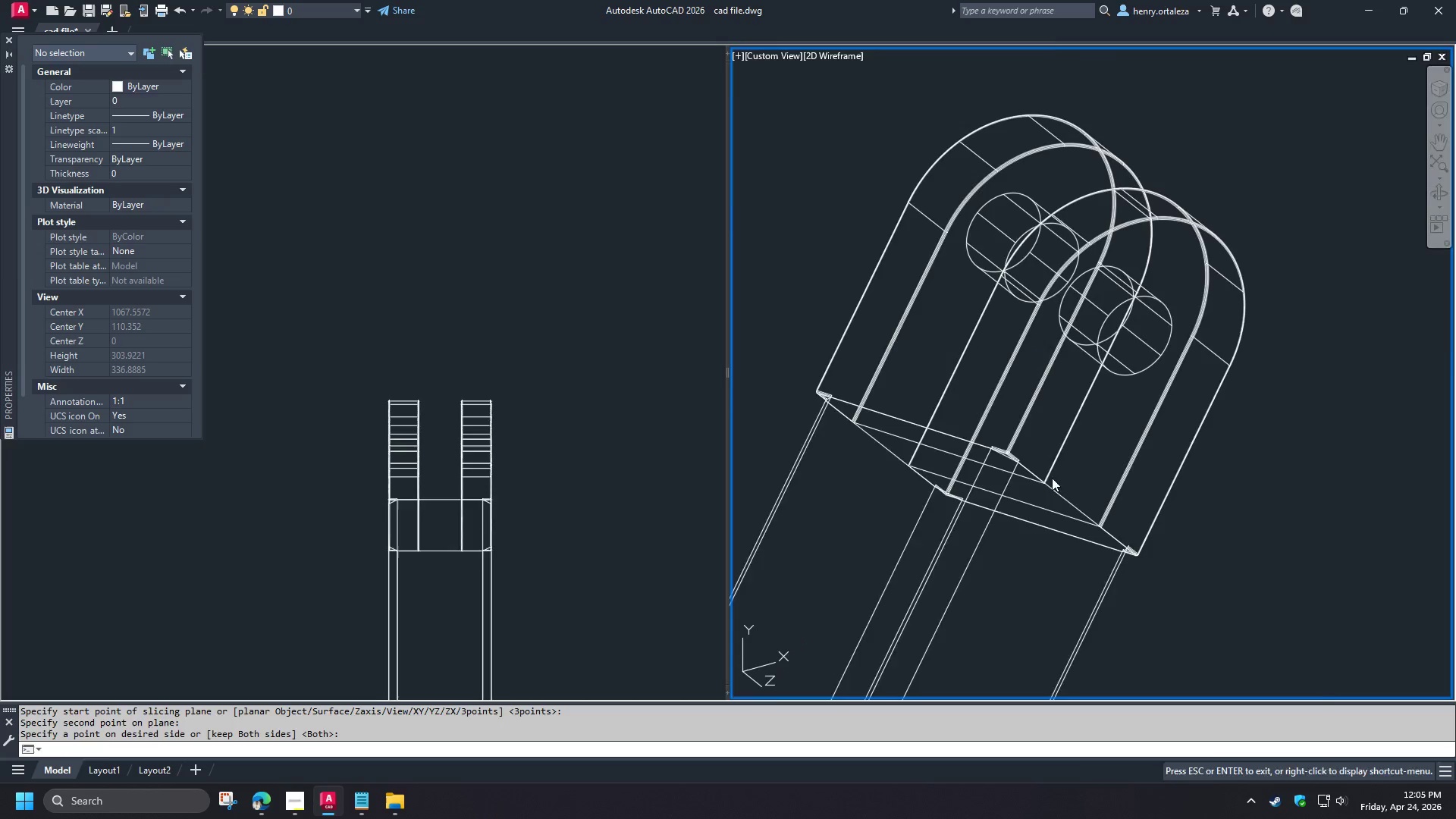 
hold_key(key=ShiftLeft, duration=0.44)
 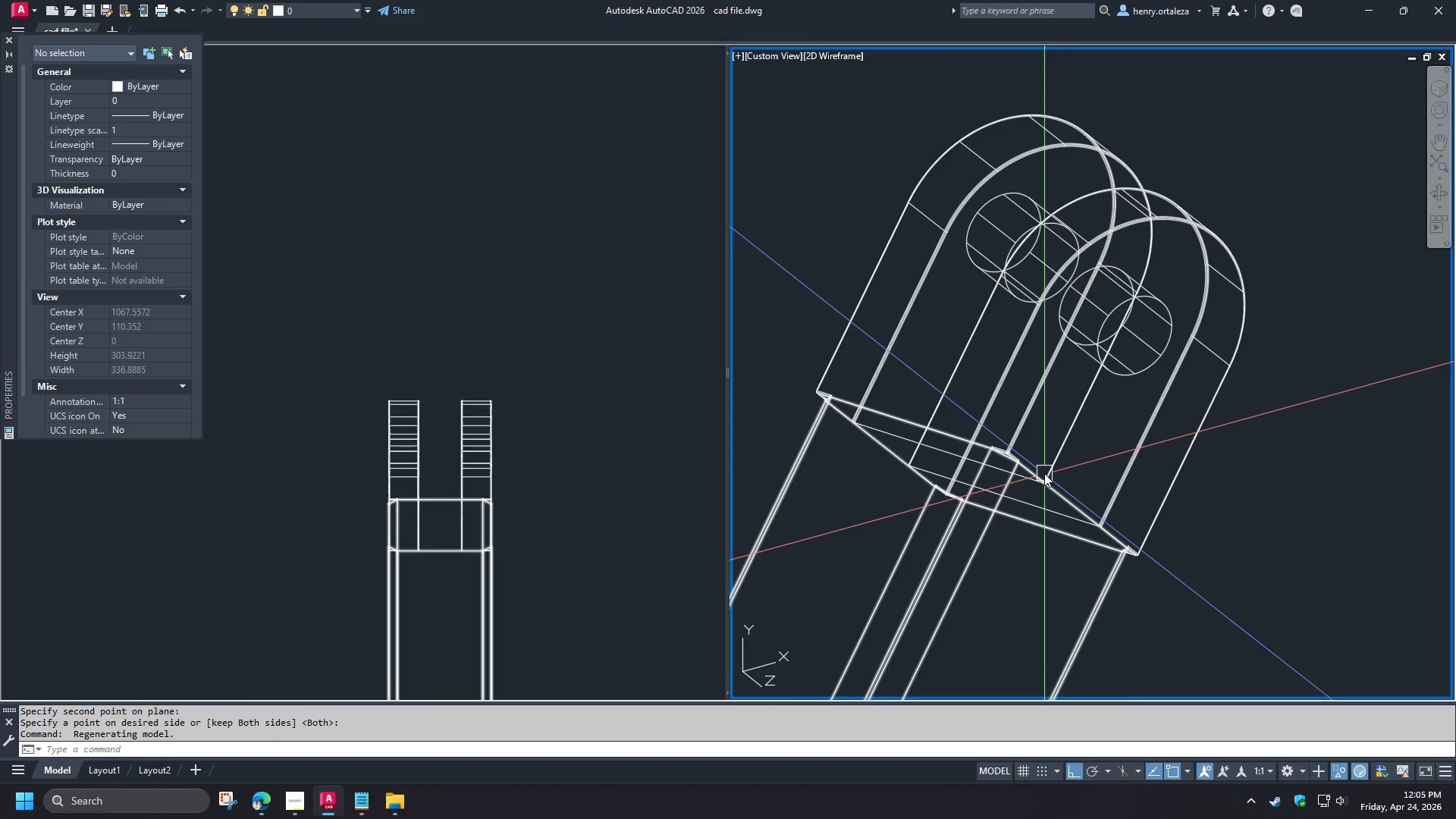 
scroll: coordinate [1044, 472], scroll_direction: up, amount: 1.0
 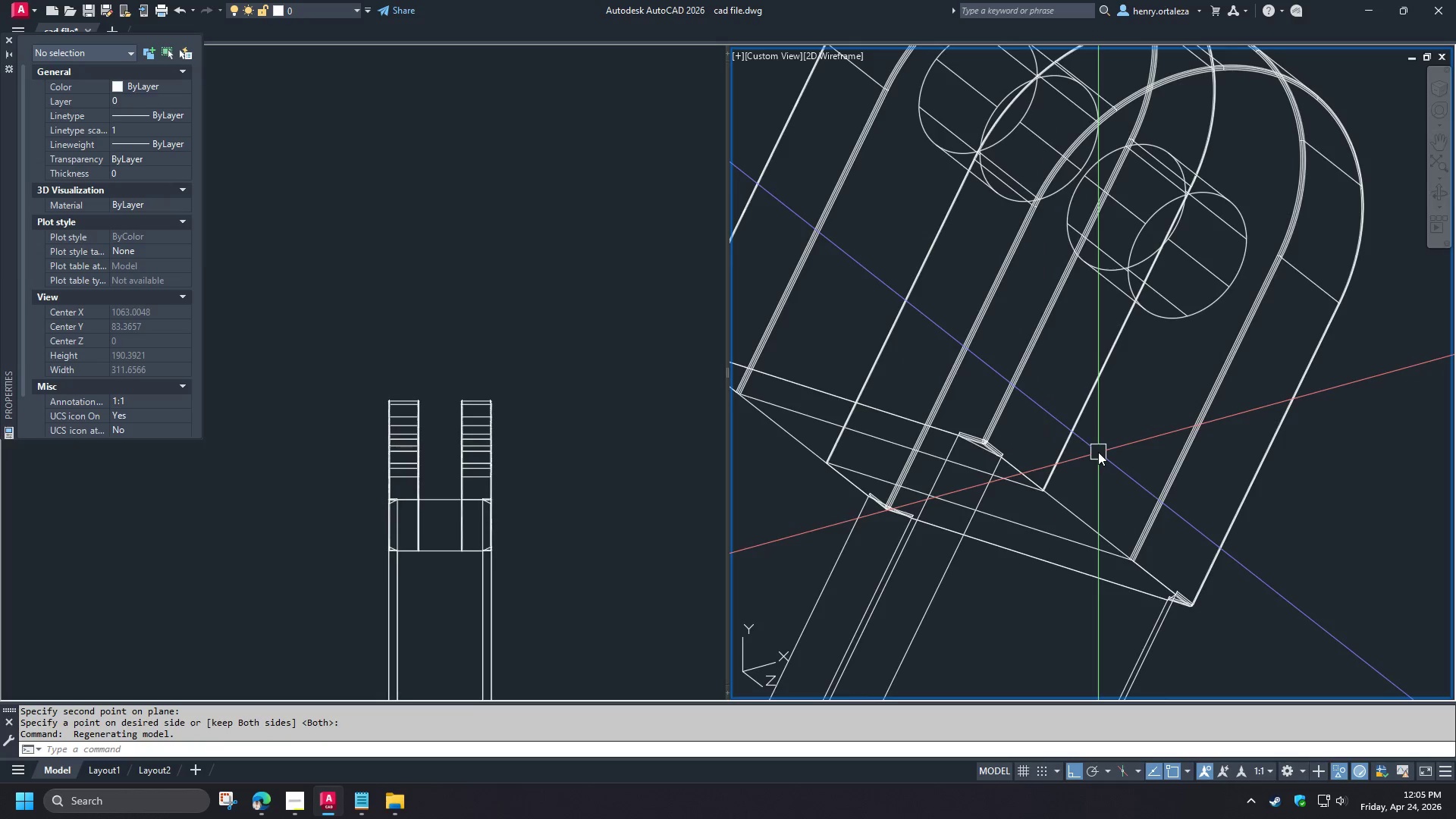 
scroll: coordinate [1098, 452], scroll_direction: down, amount: 1.0
 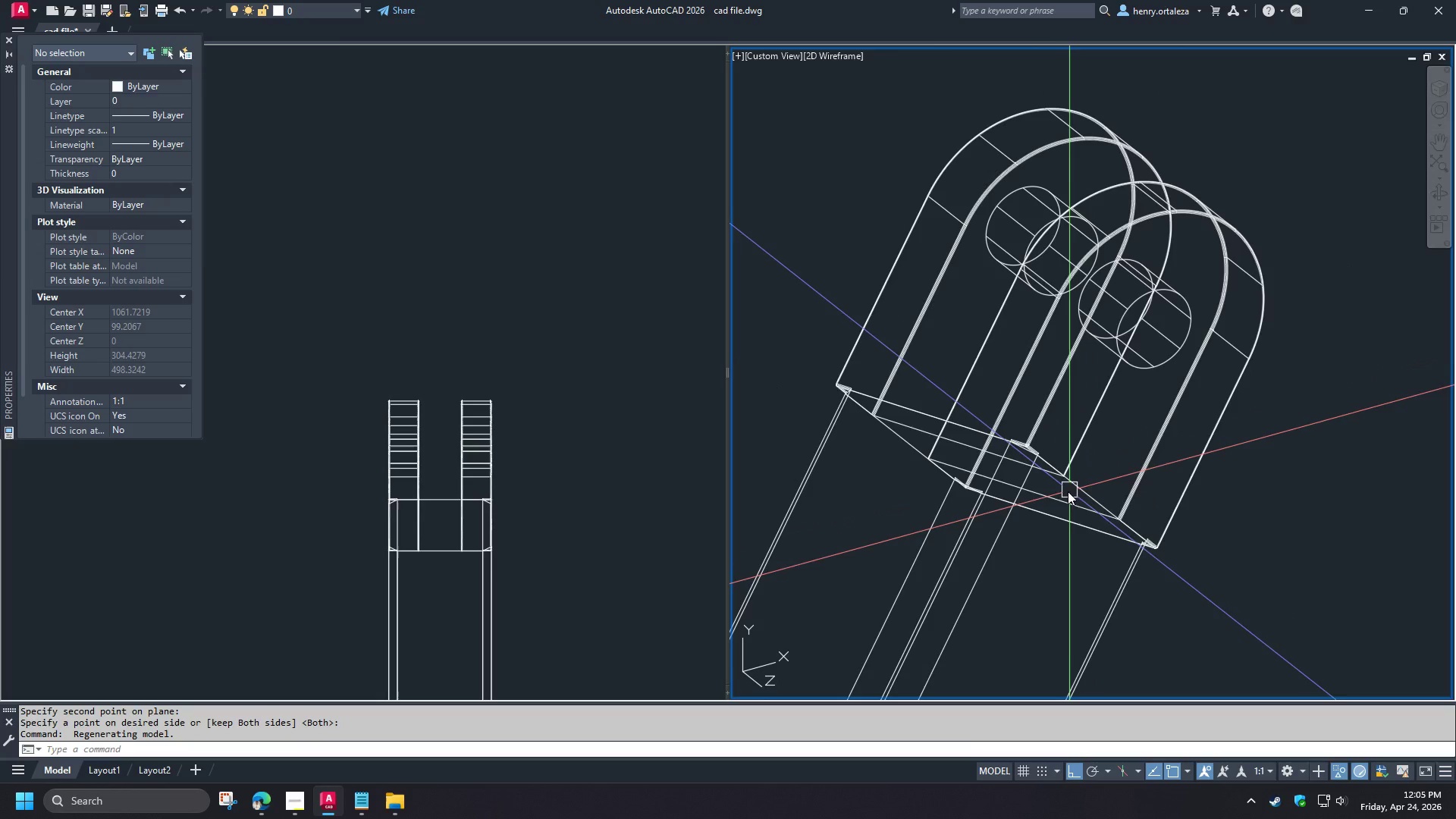 
scroll: coordinate [1053, 497], scroll_direction: up, amount: 2.0
 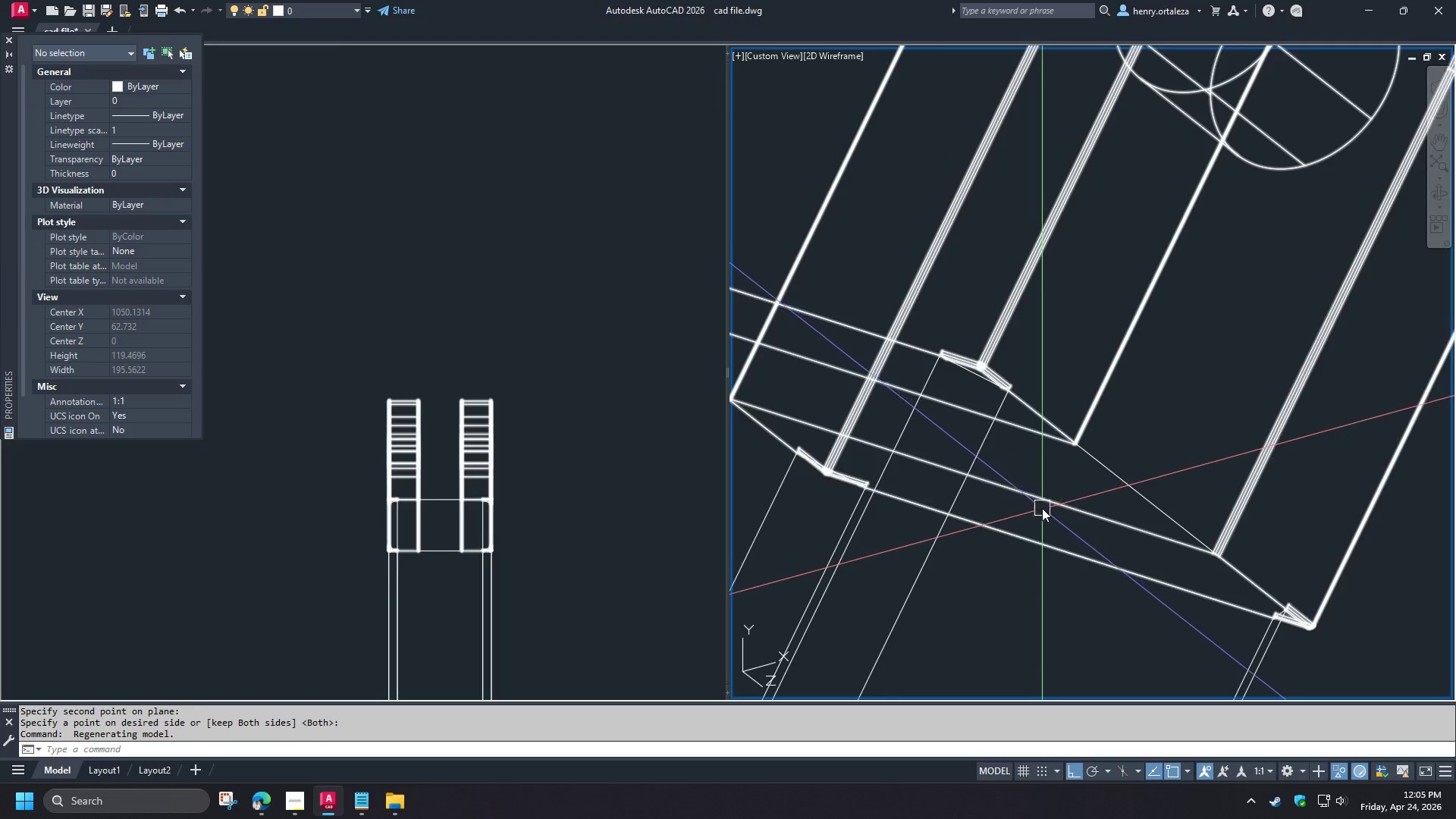 
type(rec )
 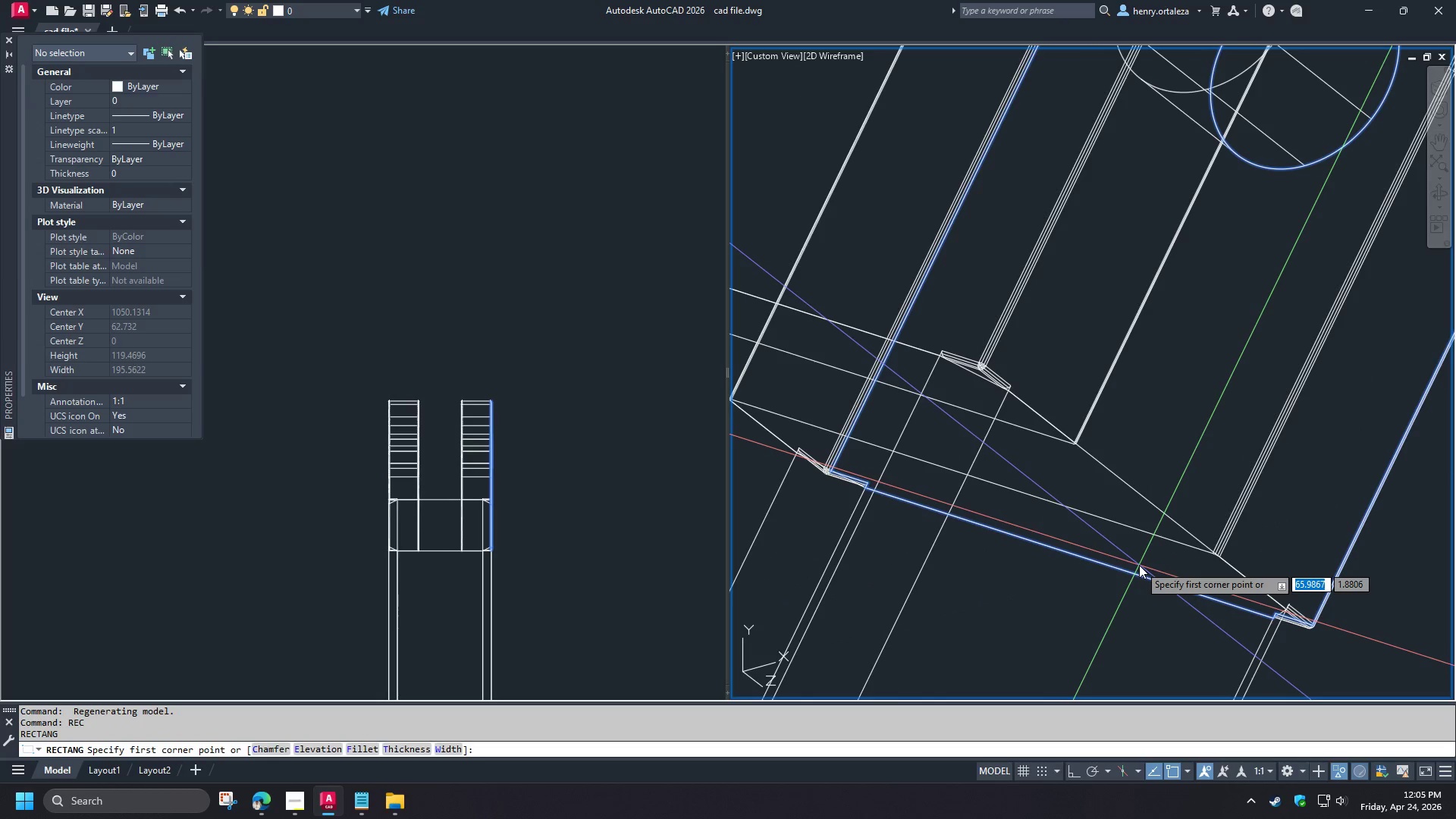 
wait(5.3)
 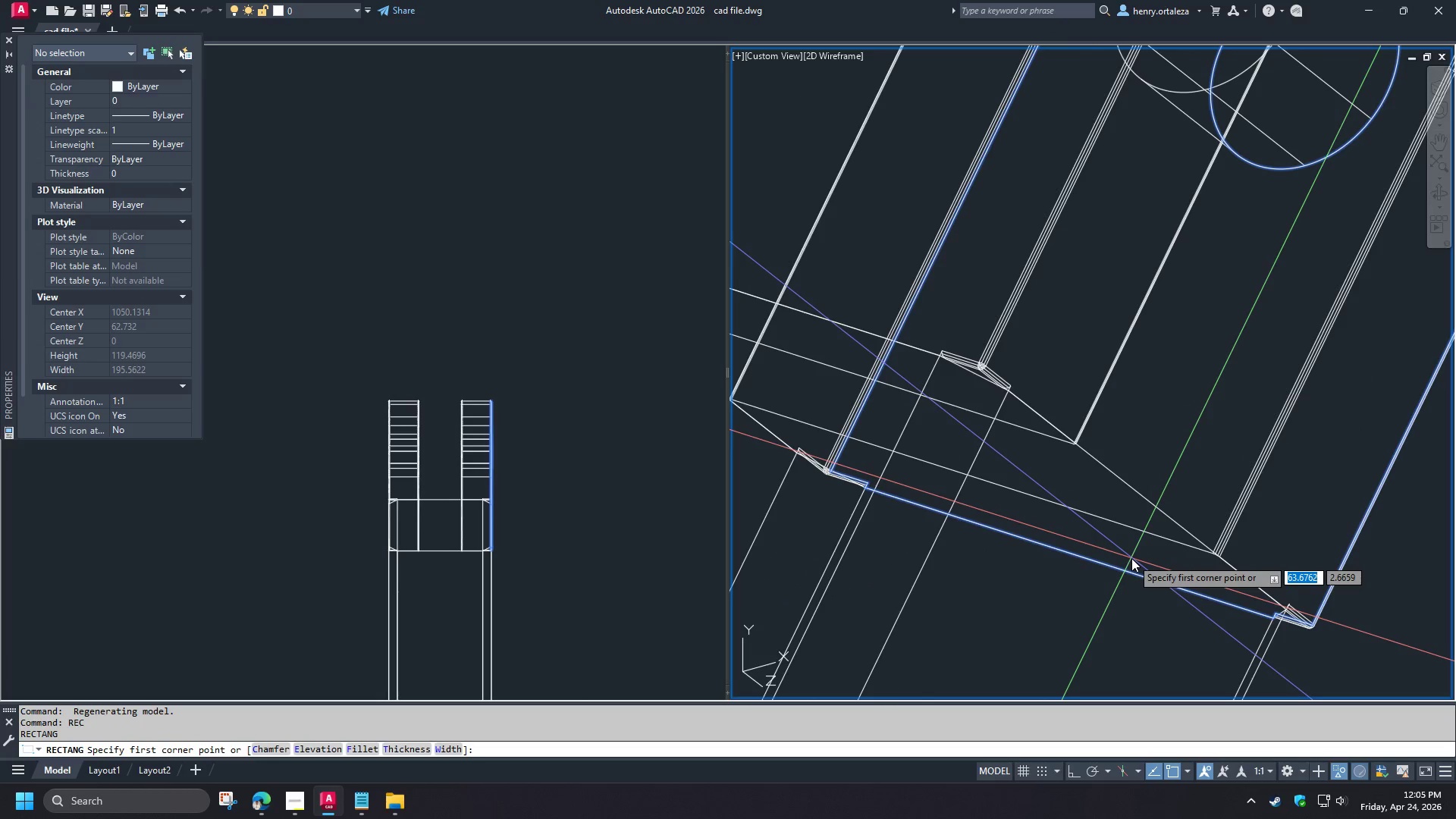 
left_click([1137, 566])
 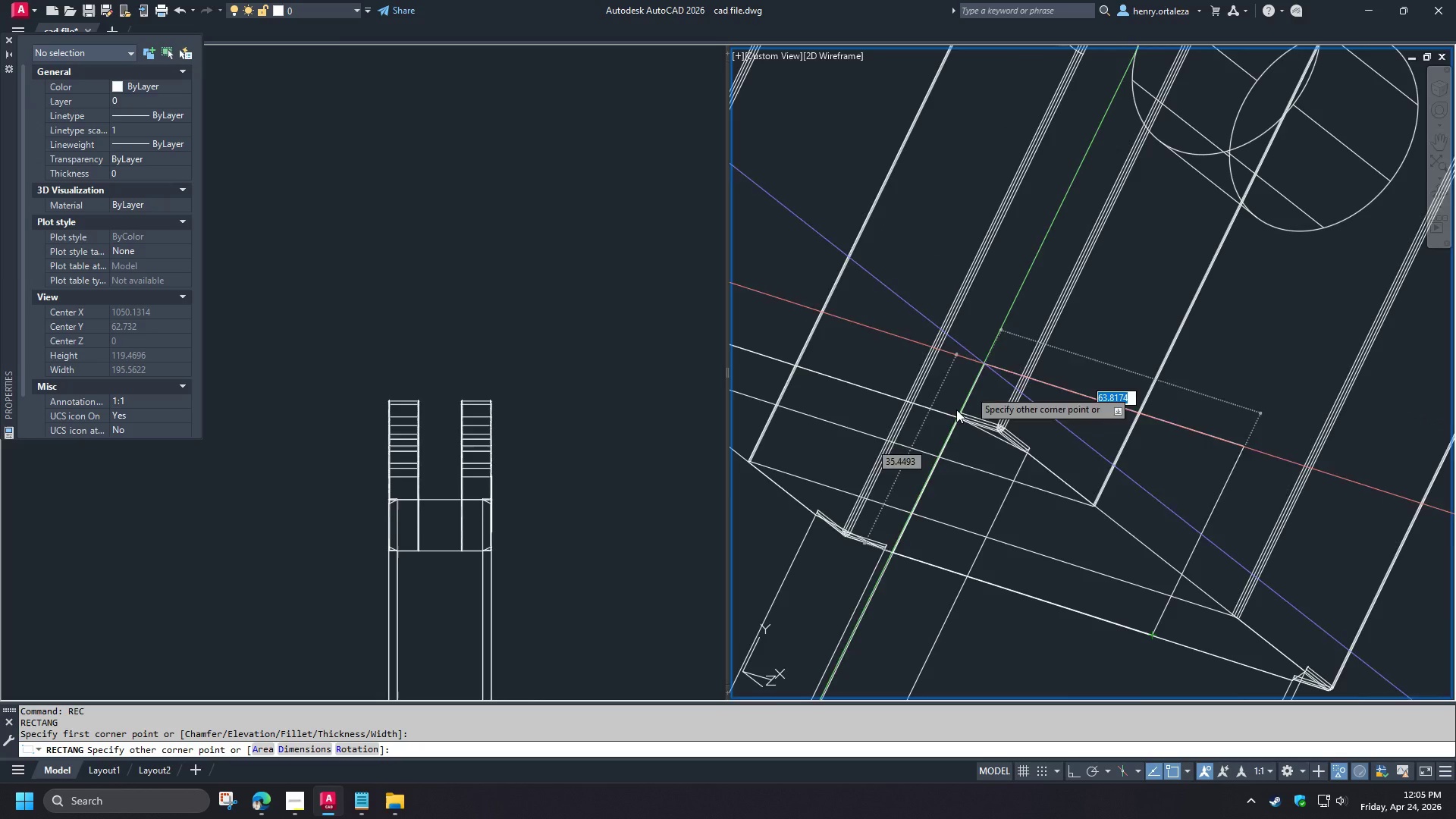 
scroll: coordinate [836, 527], scroll_direction: up, amount: 4.0
 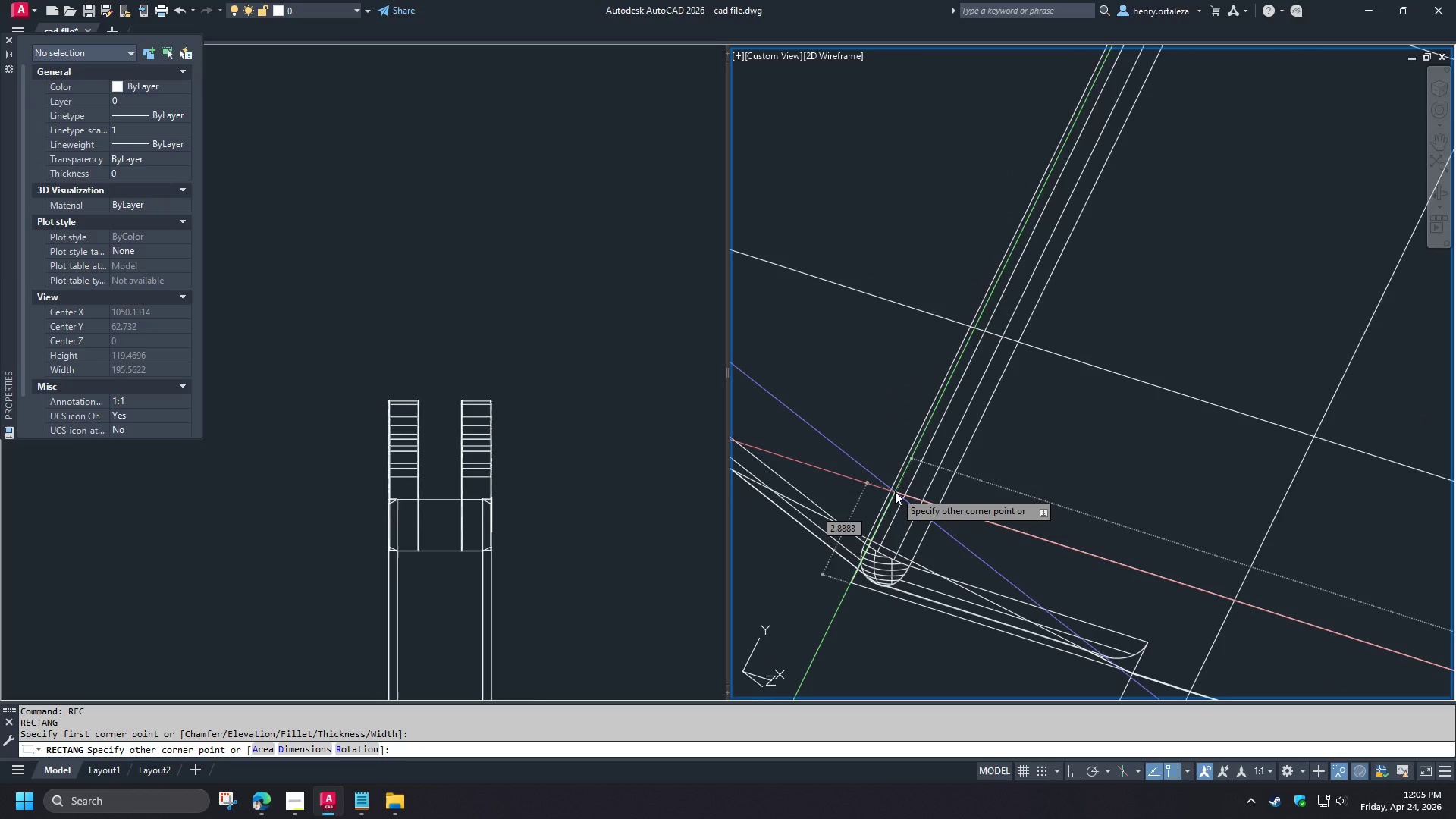 
scroll: coordinate [883, 500], scroll_direction: down, amount: 4.0
 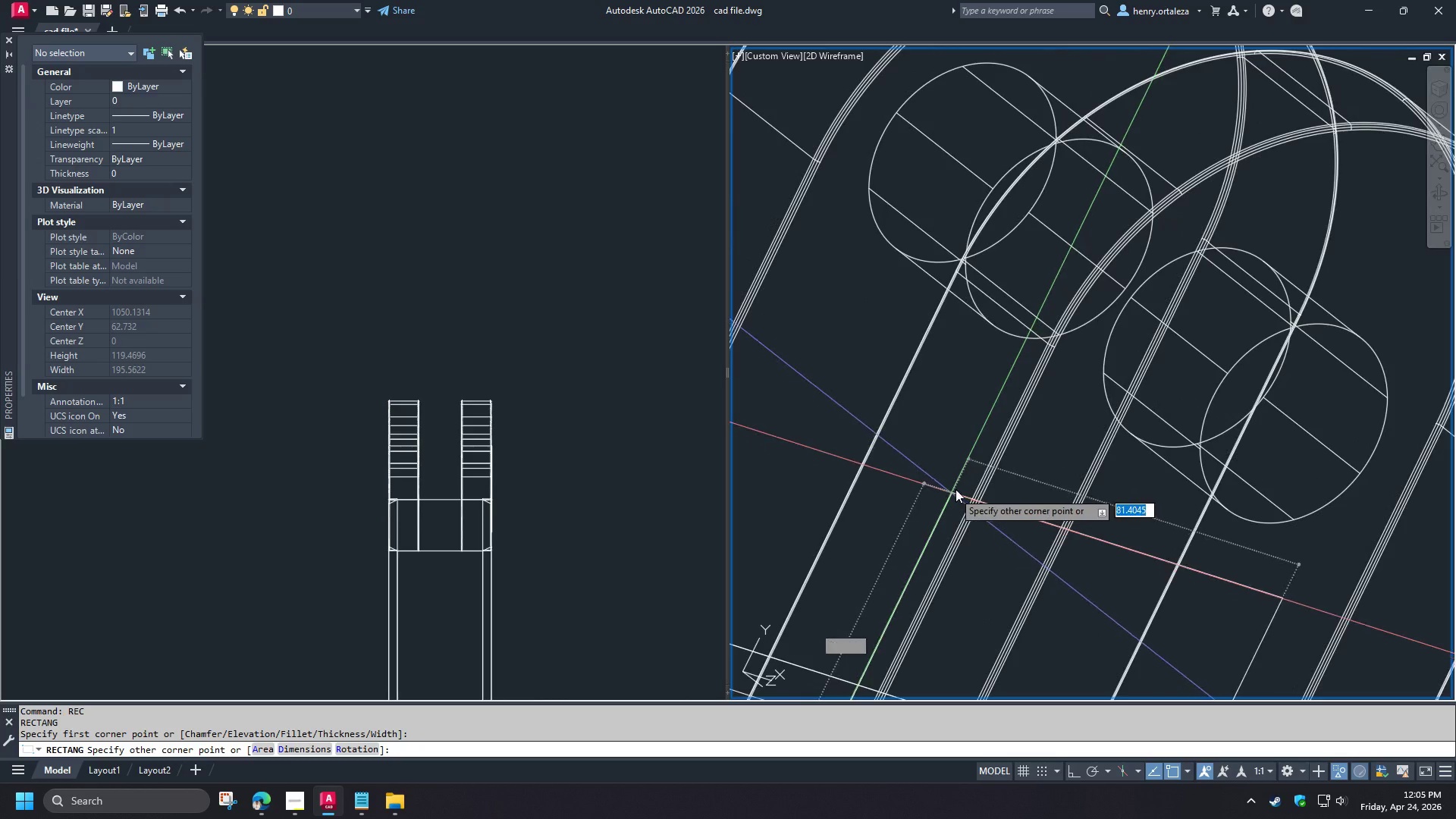 
type(en)
 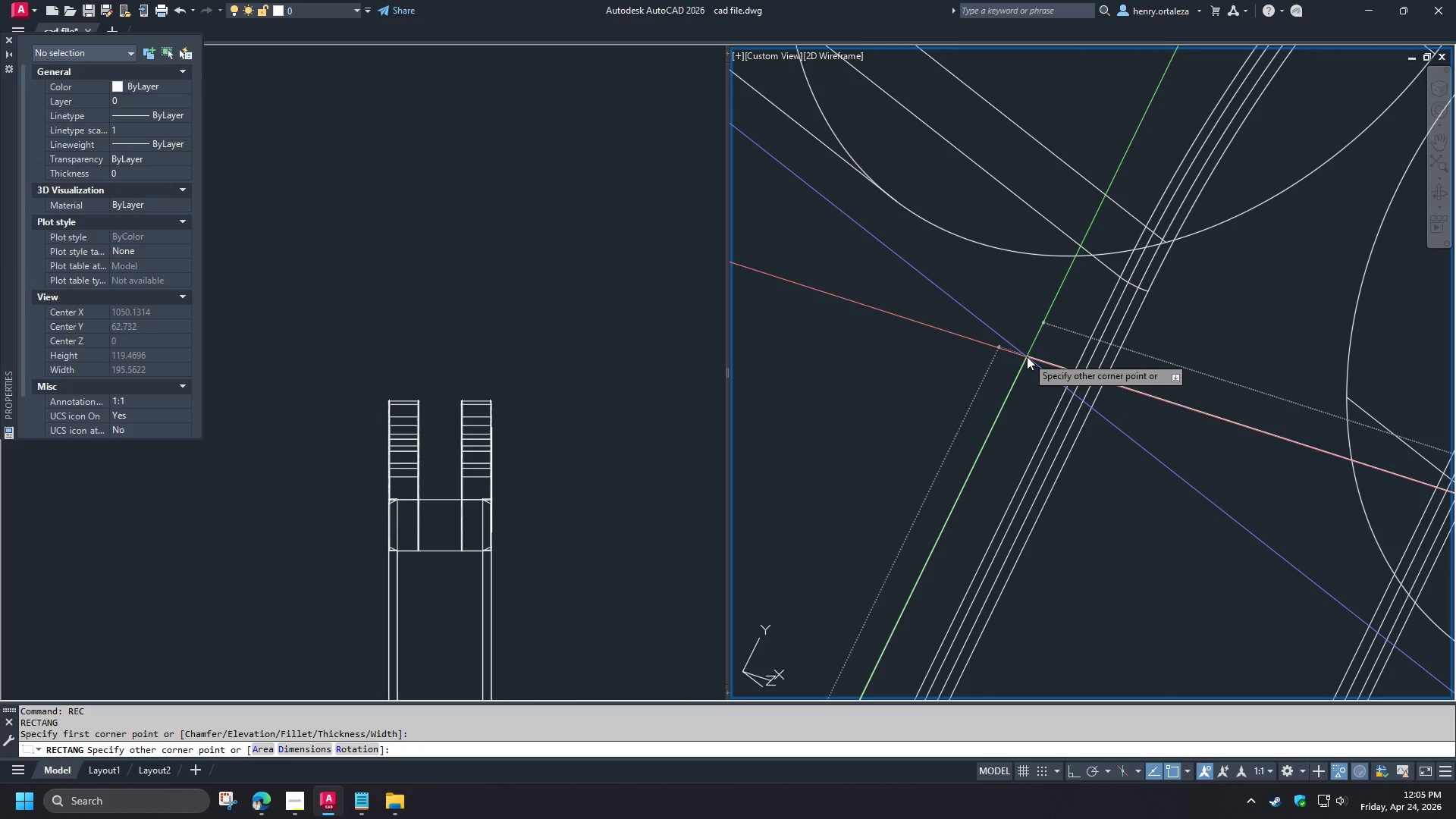 
scroll: coordinate [1027, 356], scroll_direction: up, amount: 3.0
 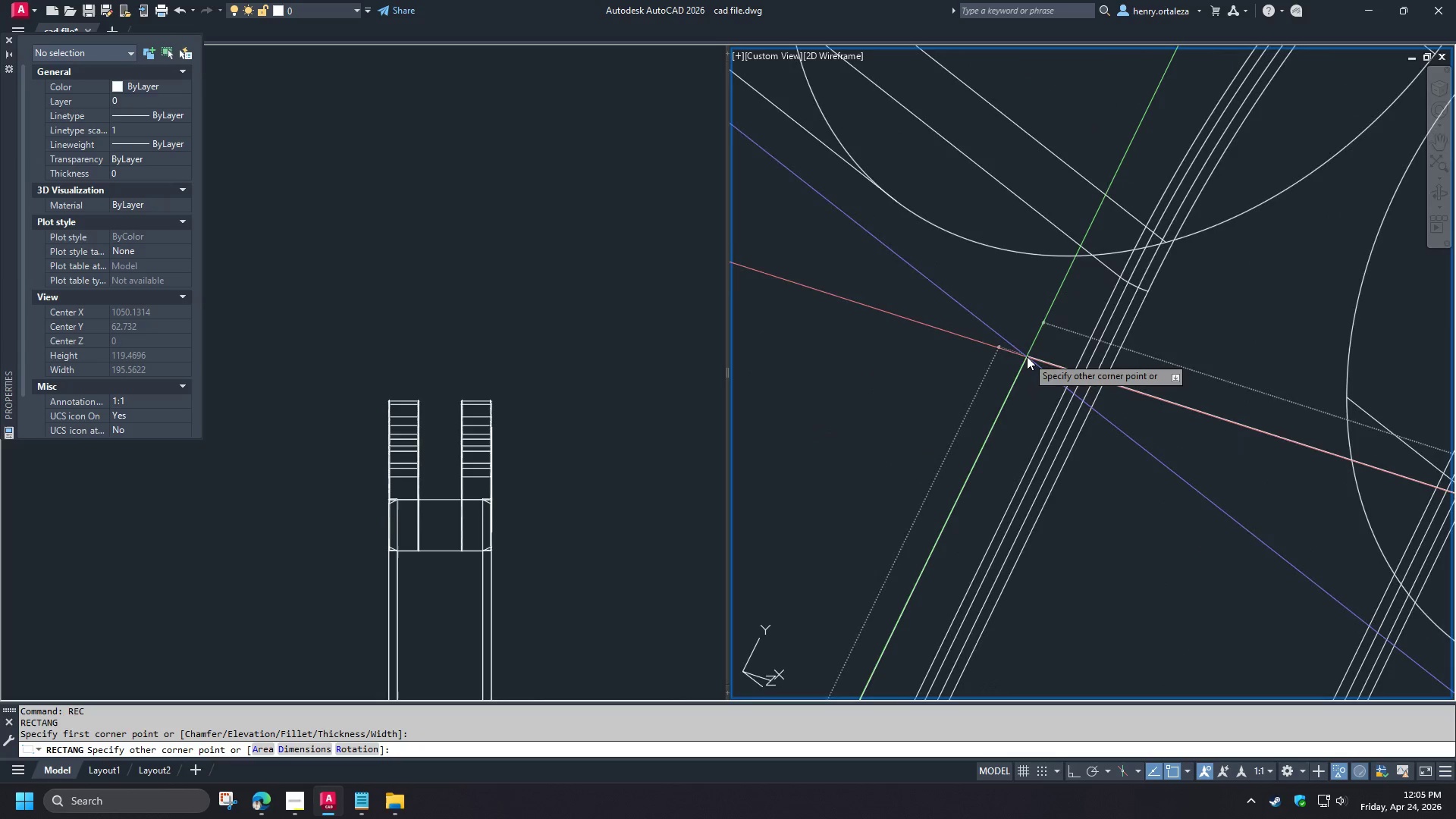 
key(D)
 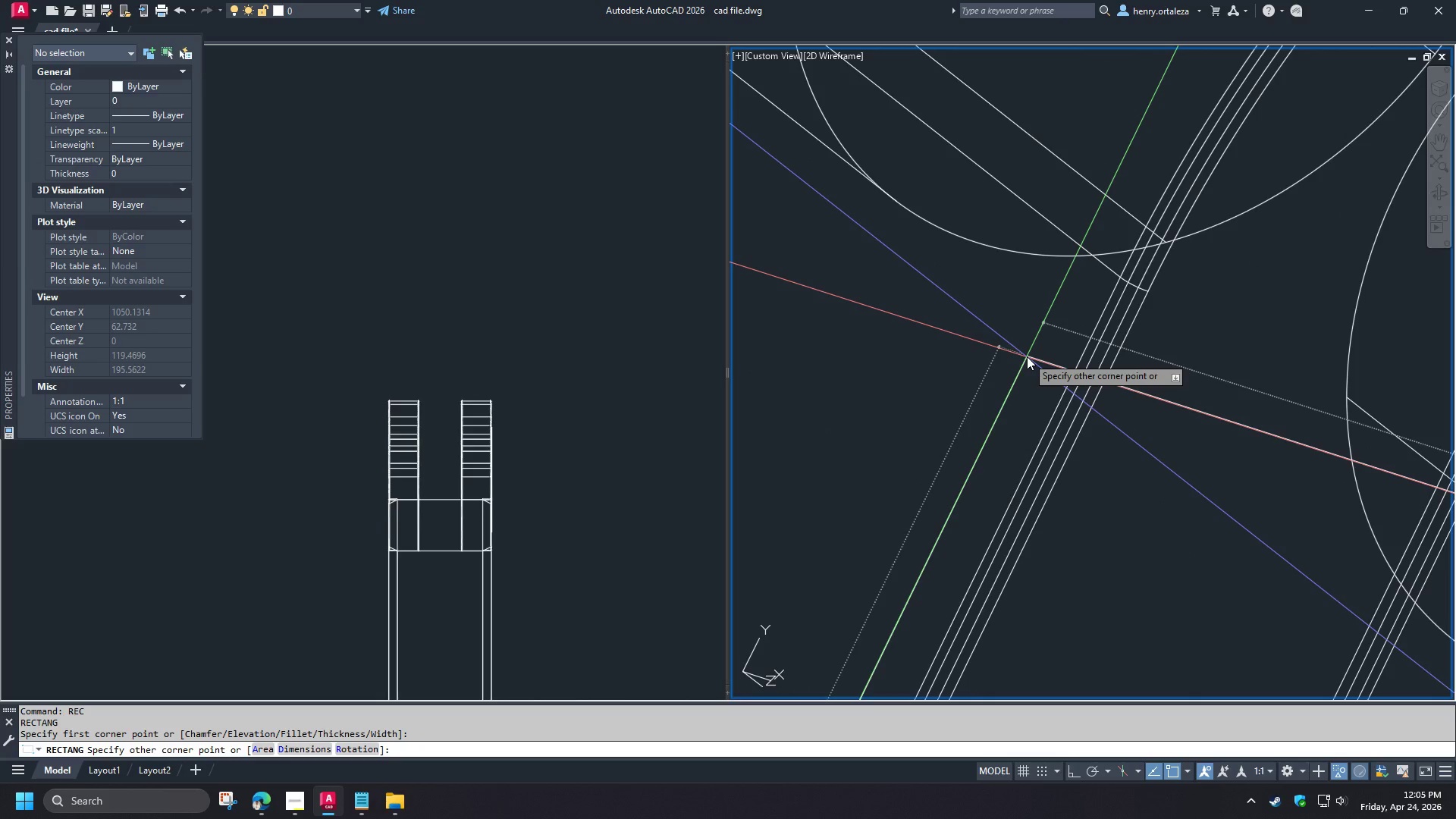 
key(Space)
 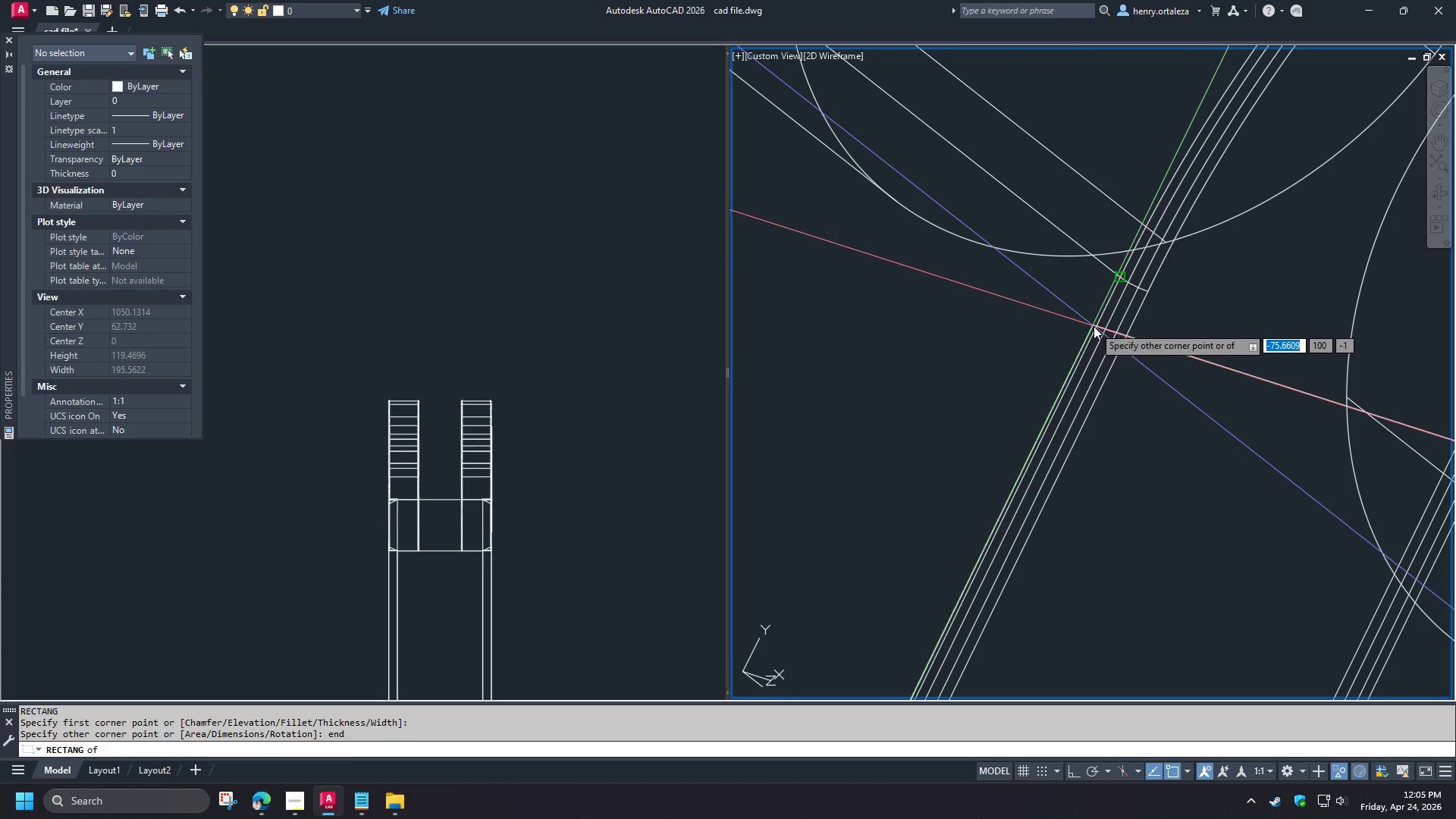 
left_click([1094, 326])
 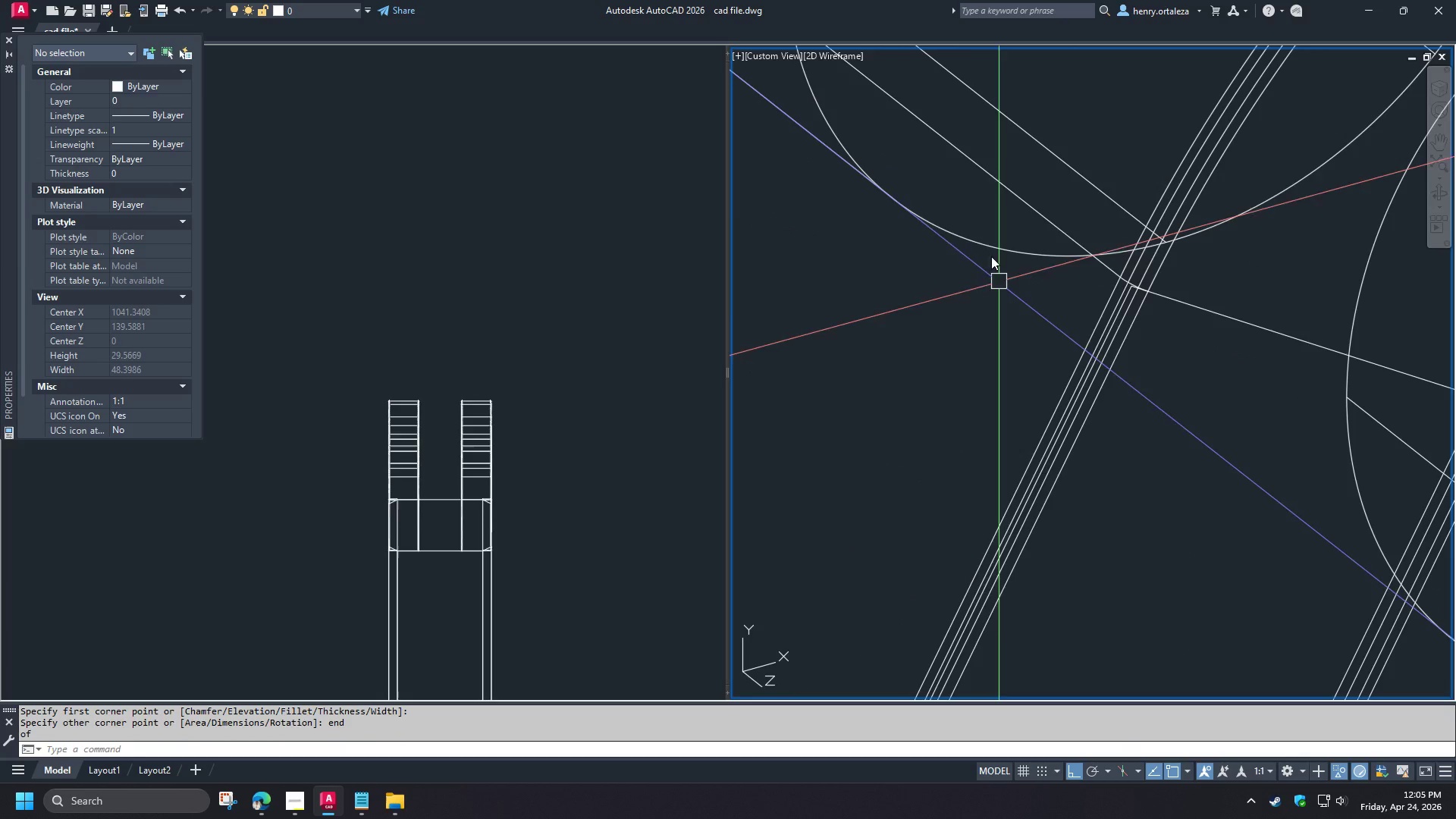 
scroll: coordinate [999, 240], scroll_direction: down, amount: 4.0
 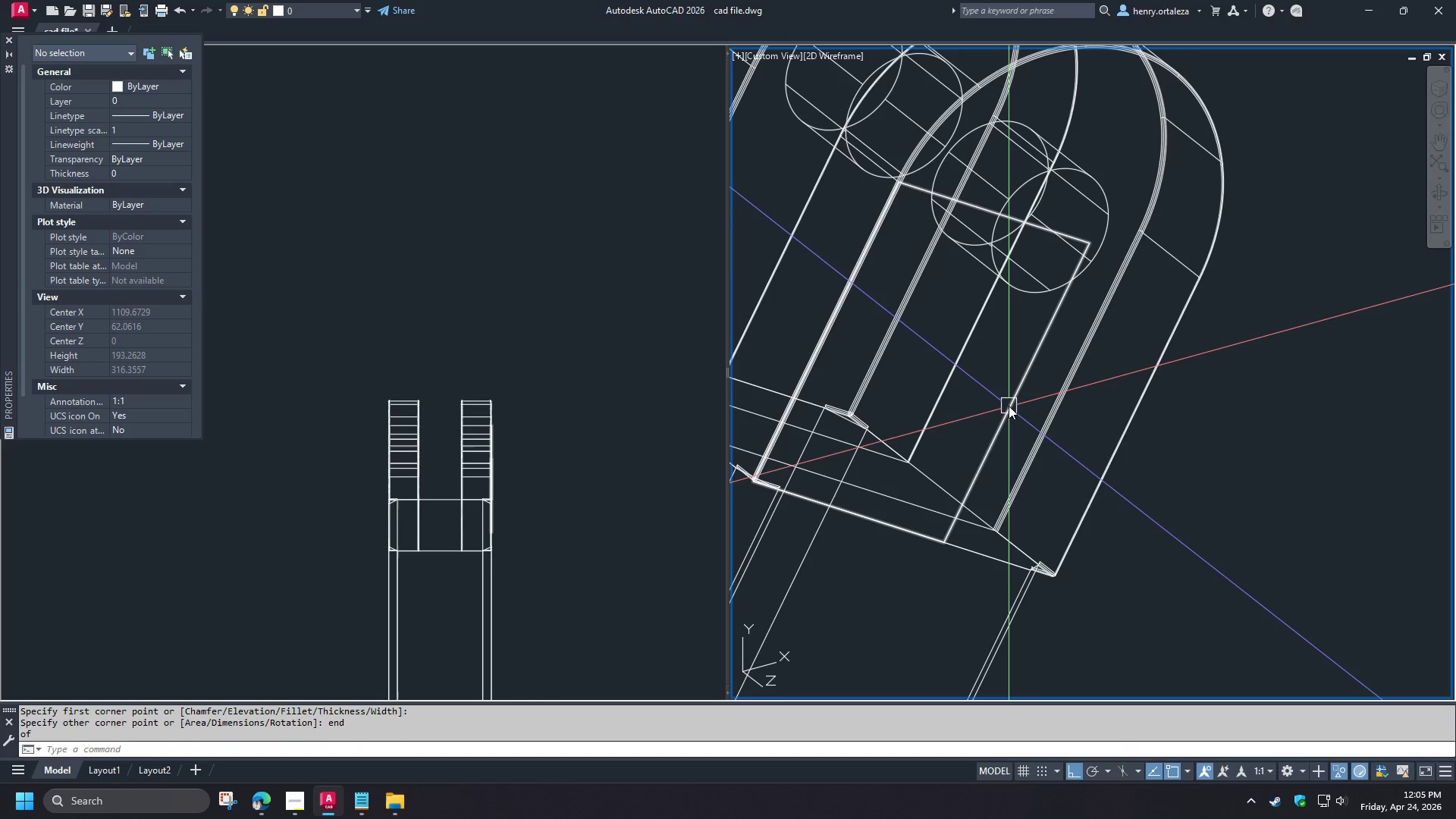 
left_click([1009, 406])
 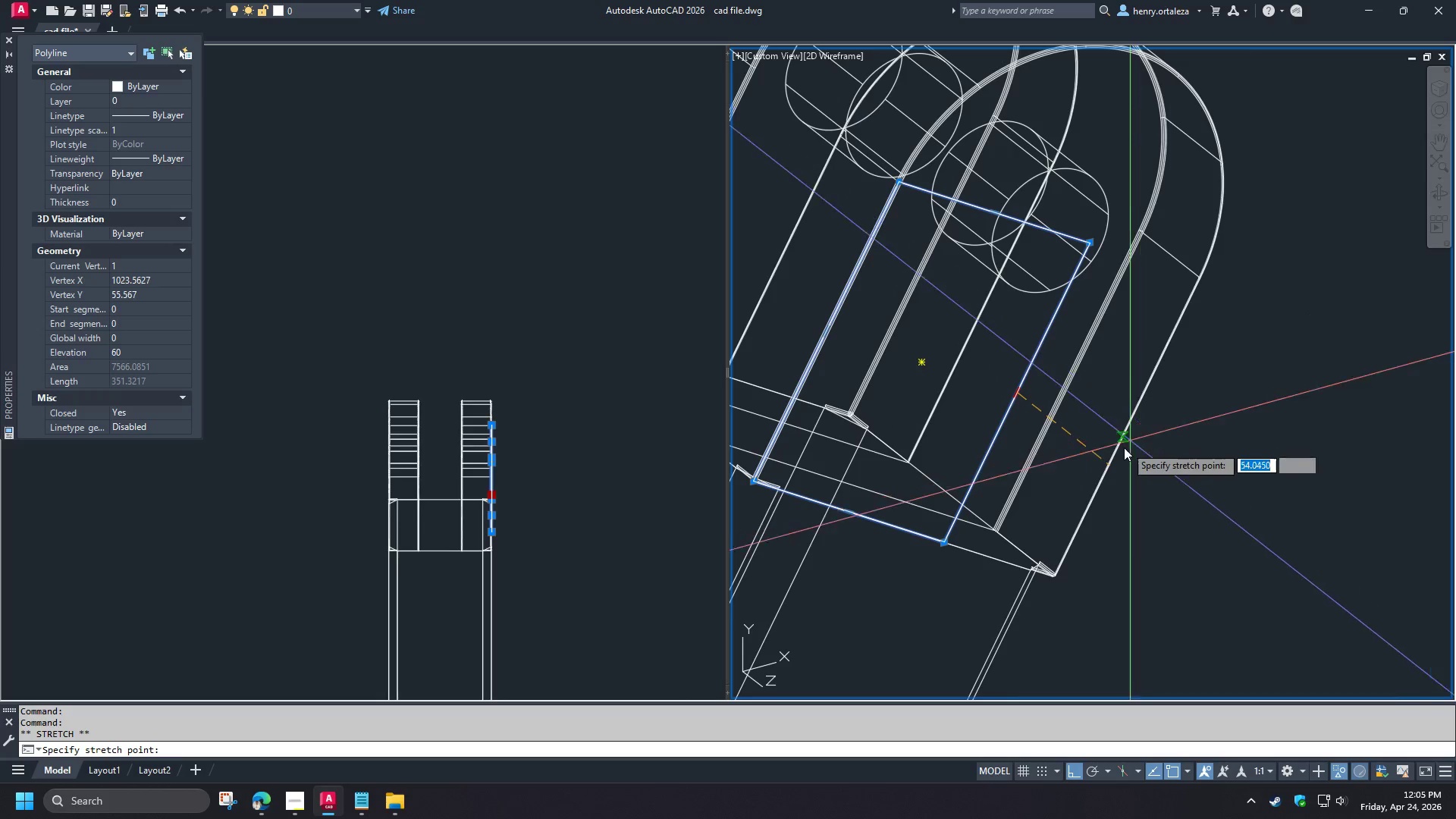 
hold_key(key=ShiftLeft, duration=1.51)
 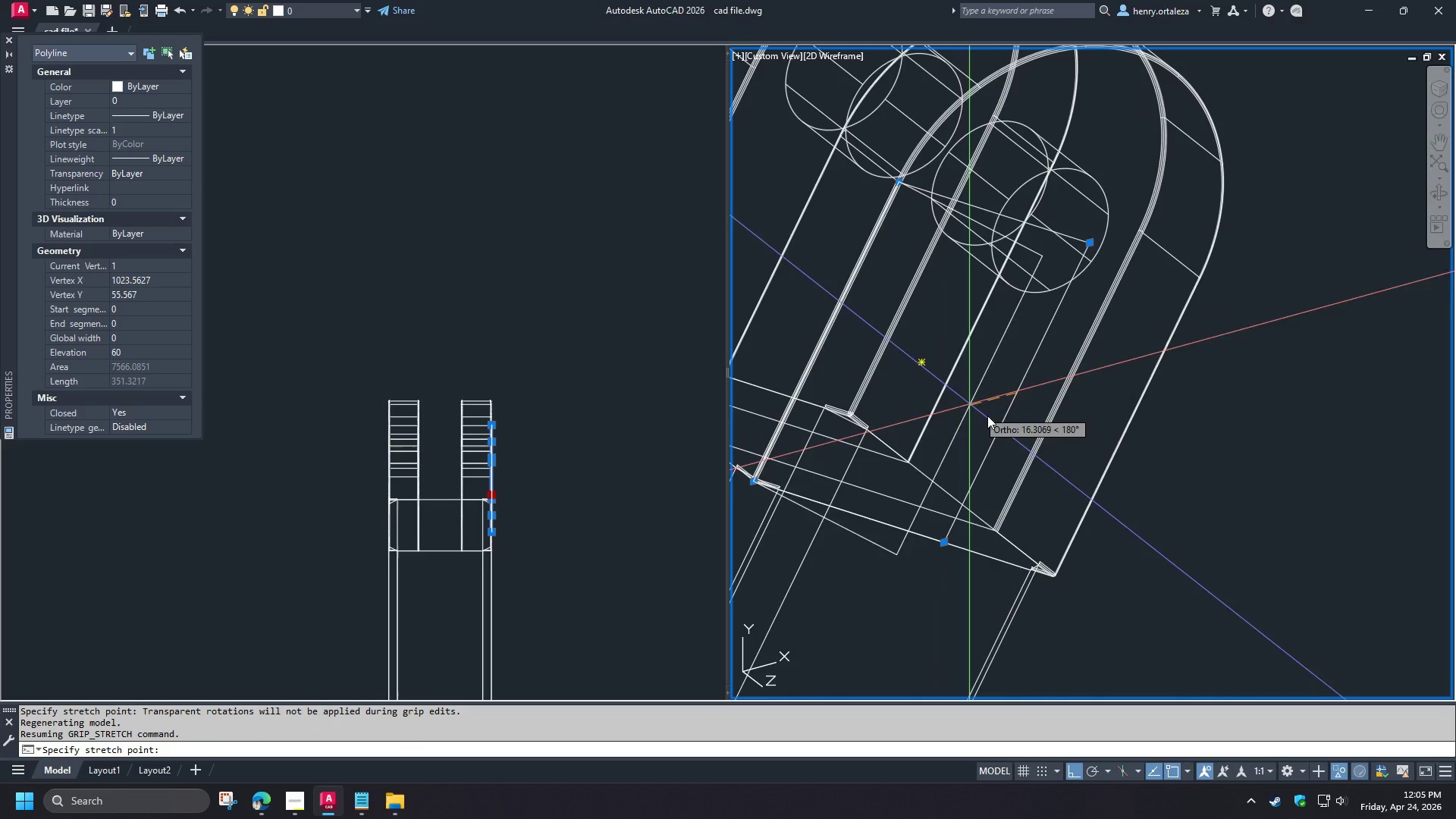 
key(Escape)
 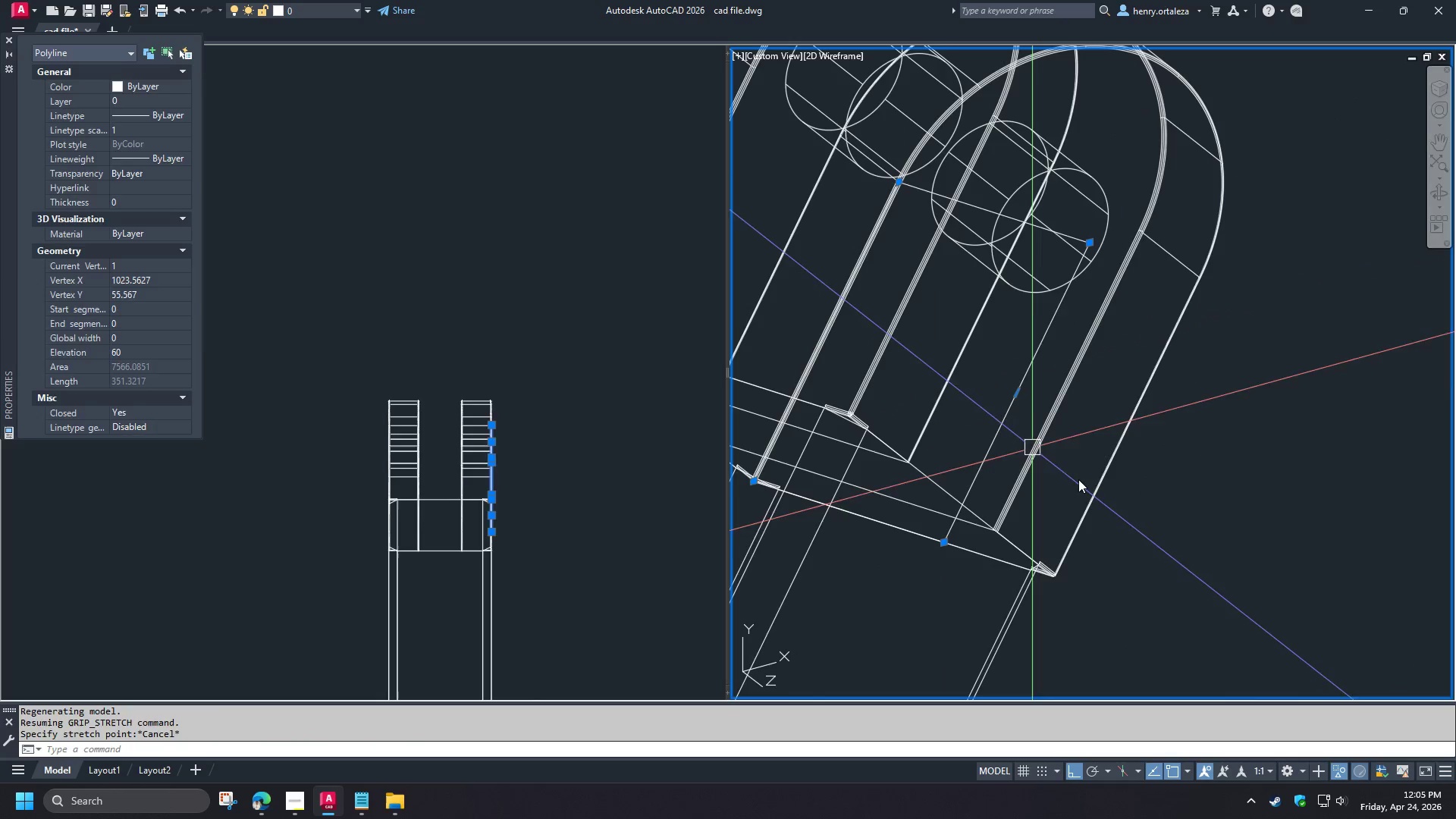 
key(Escape)
 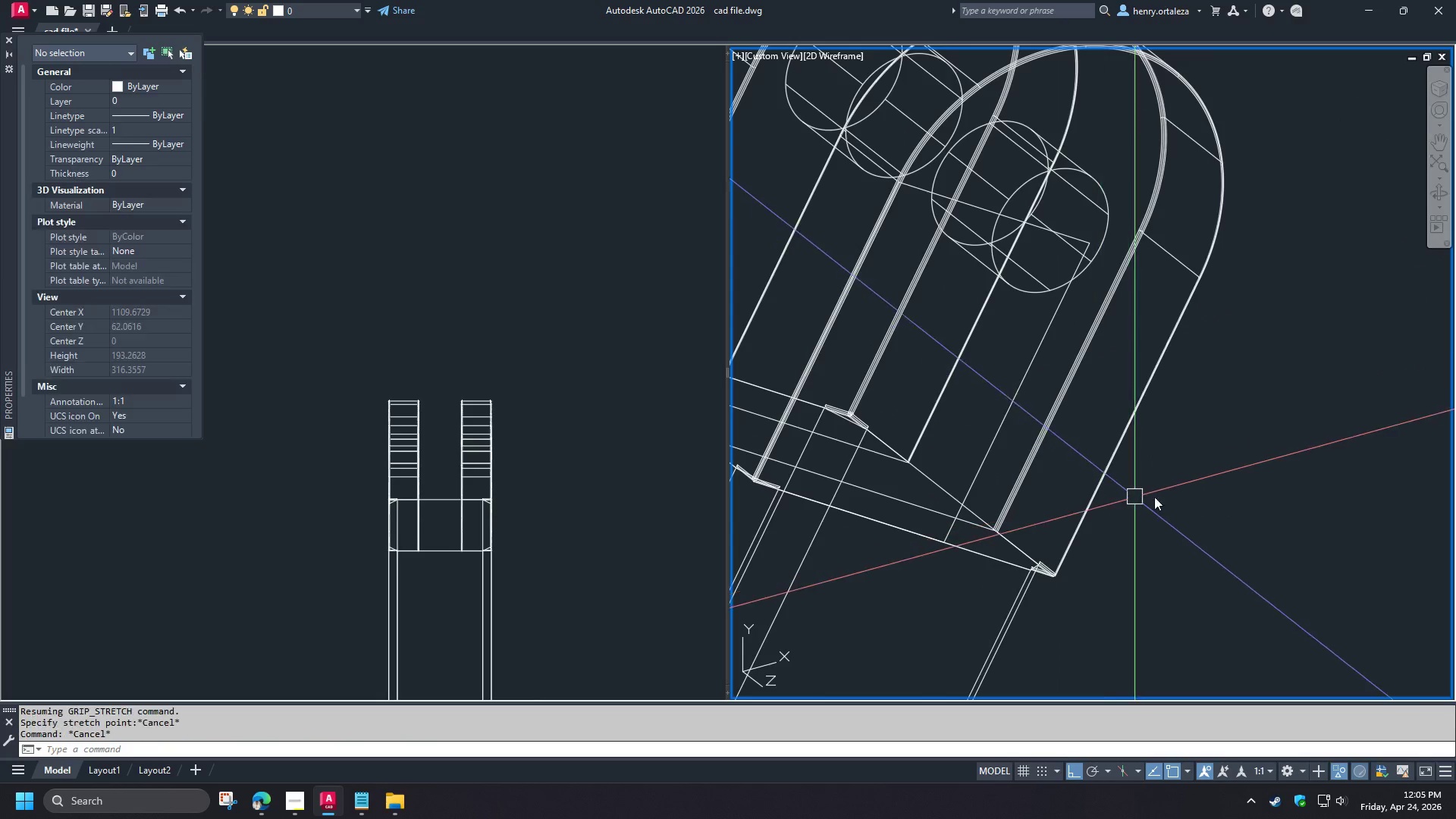 
hold_key(key=ShiftLeft, duration=1.5)
 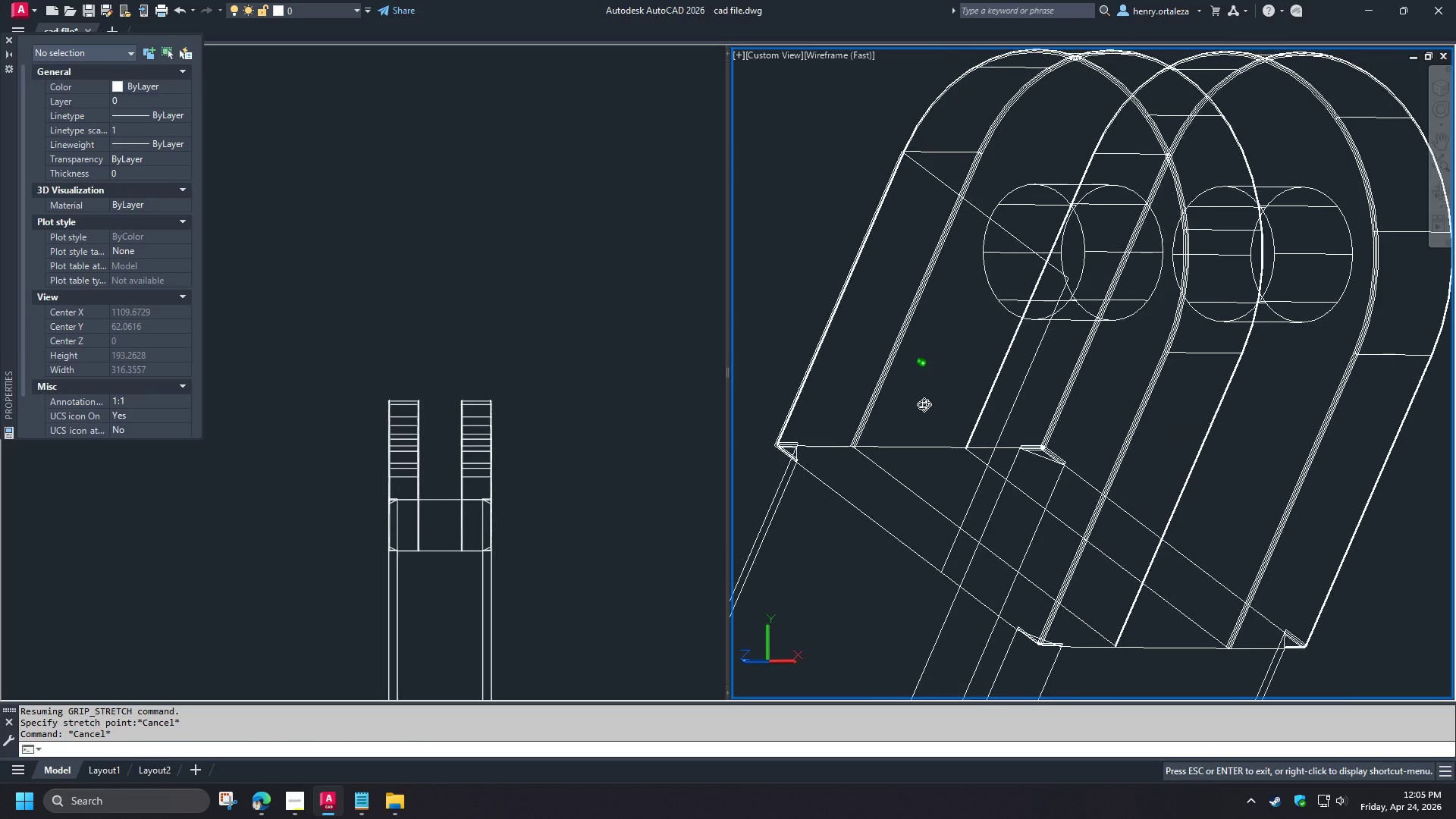 
key(Shift+ShiftLeft)
 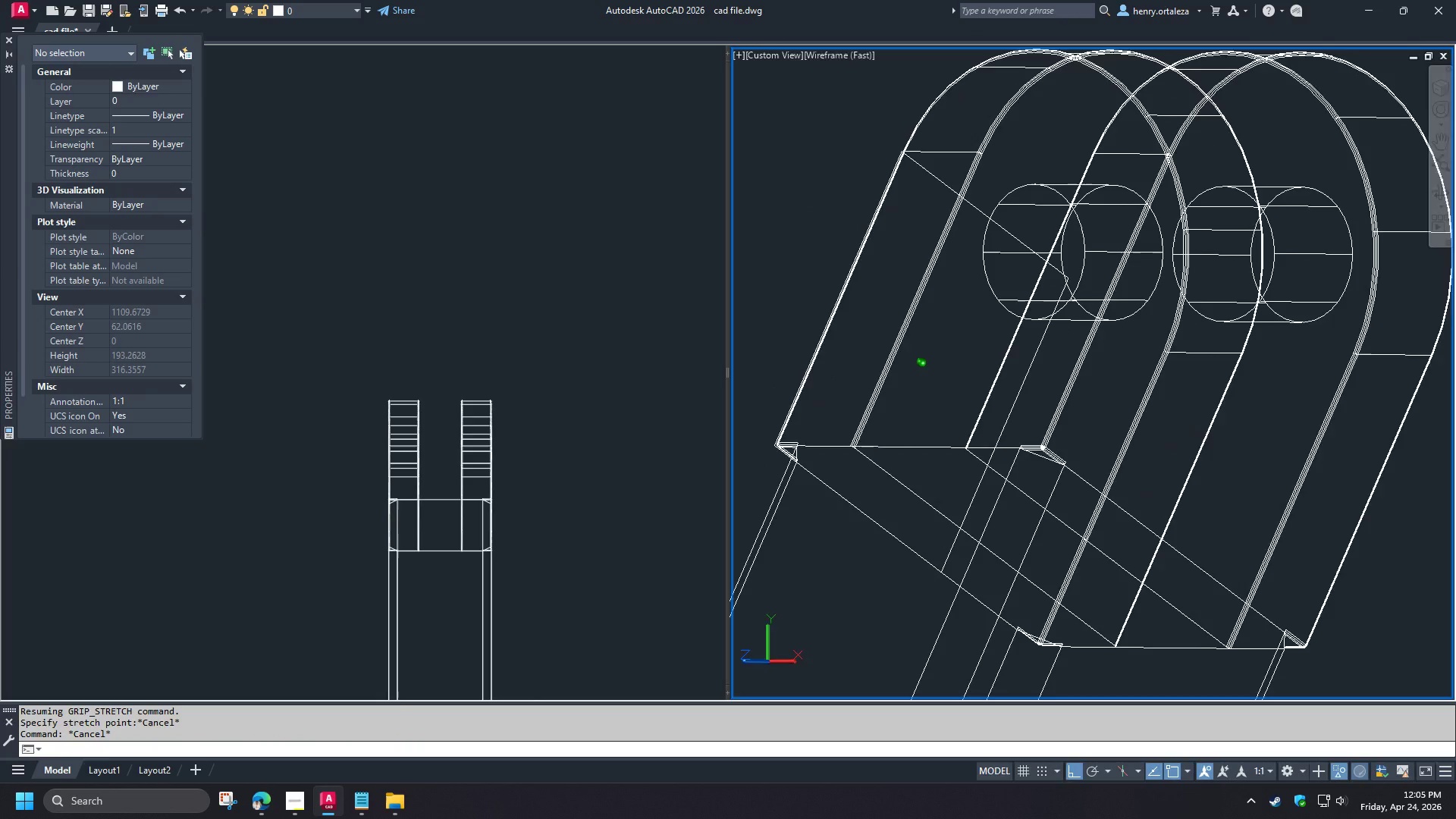 
key(Shift+ShiftLeft)
 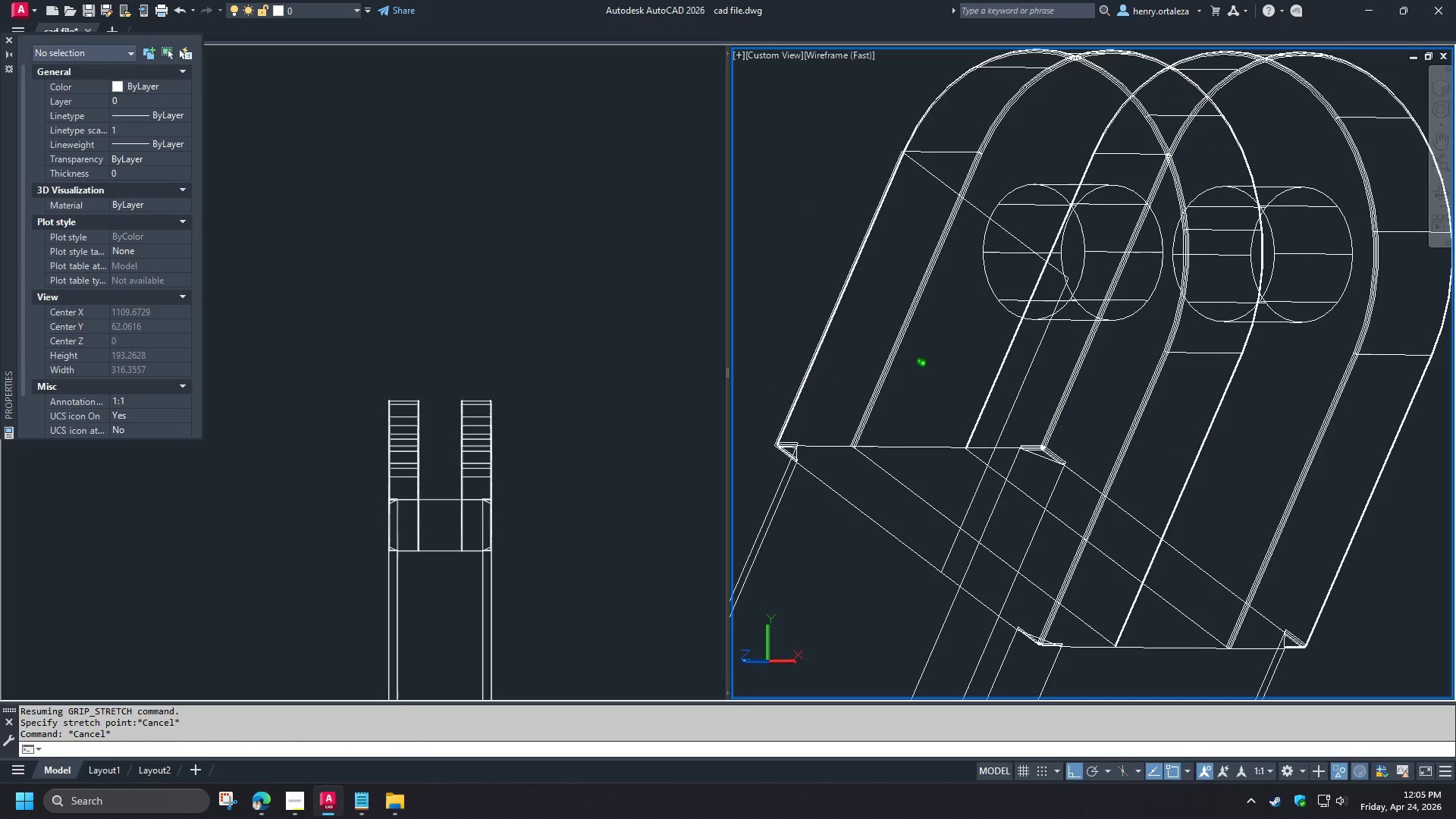 
key(Shift+ShiftLeft)
 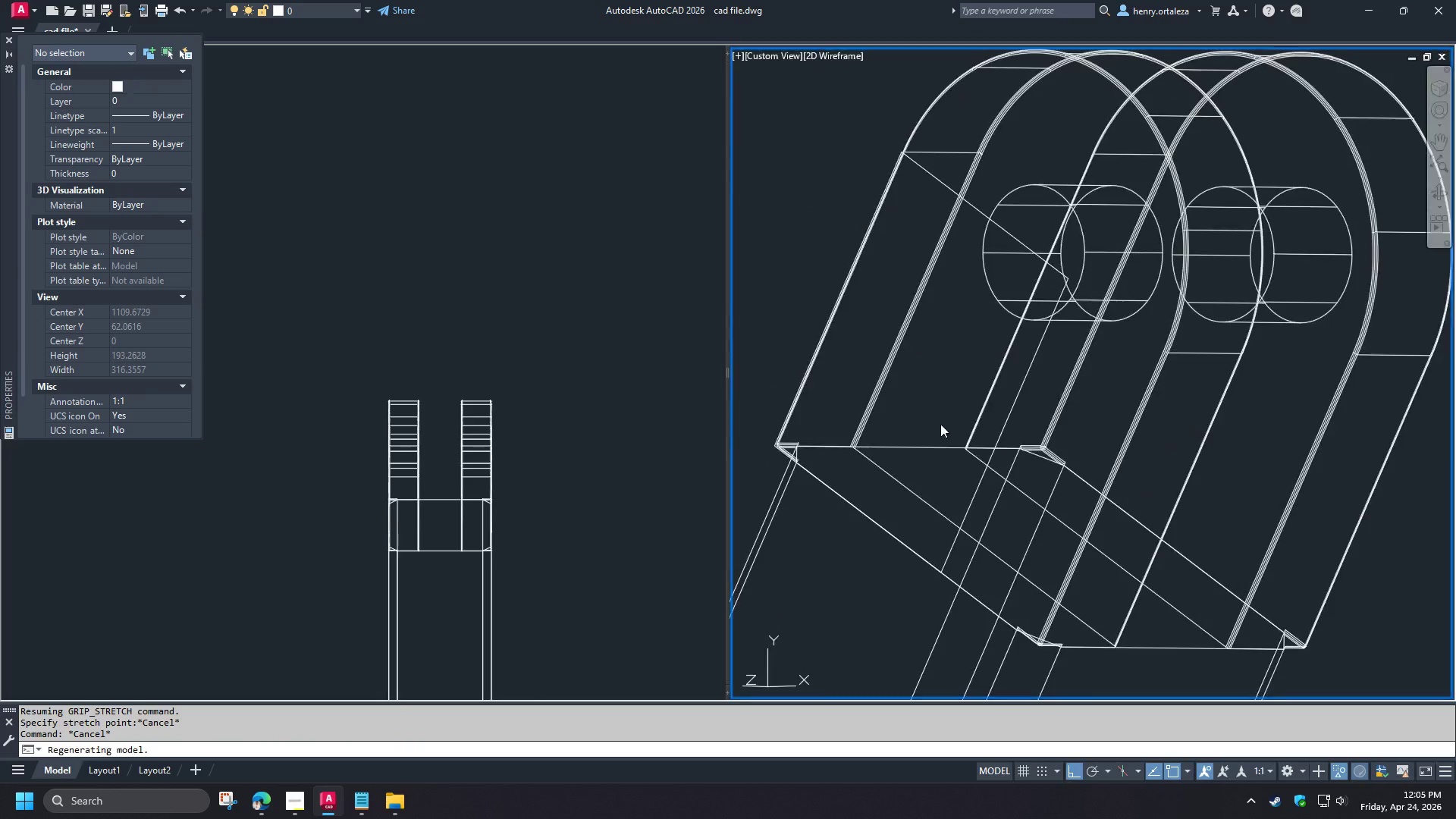 
key(Shift+ShiftLeft)
 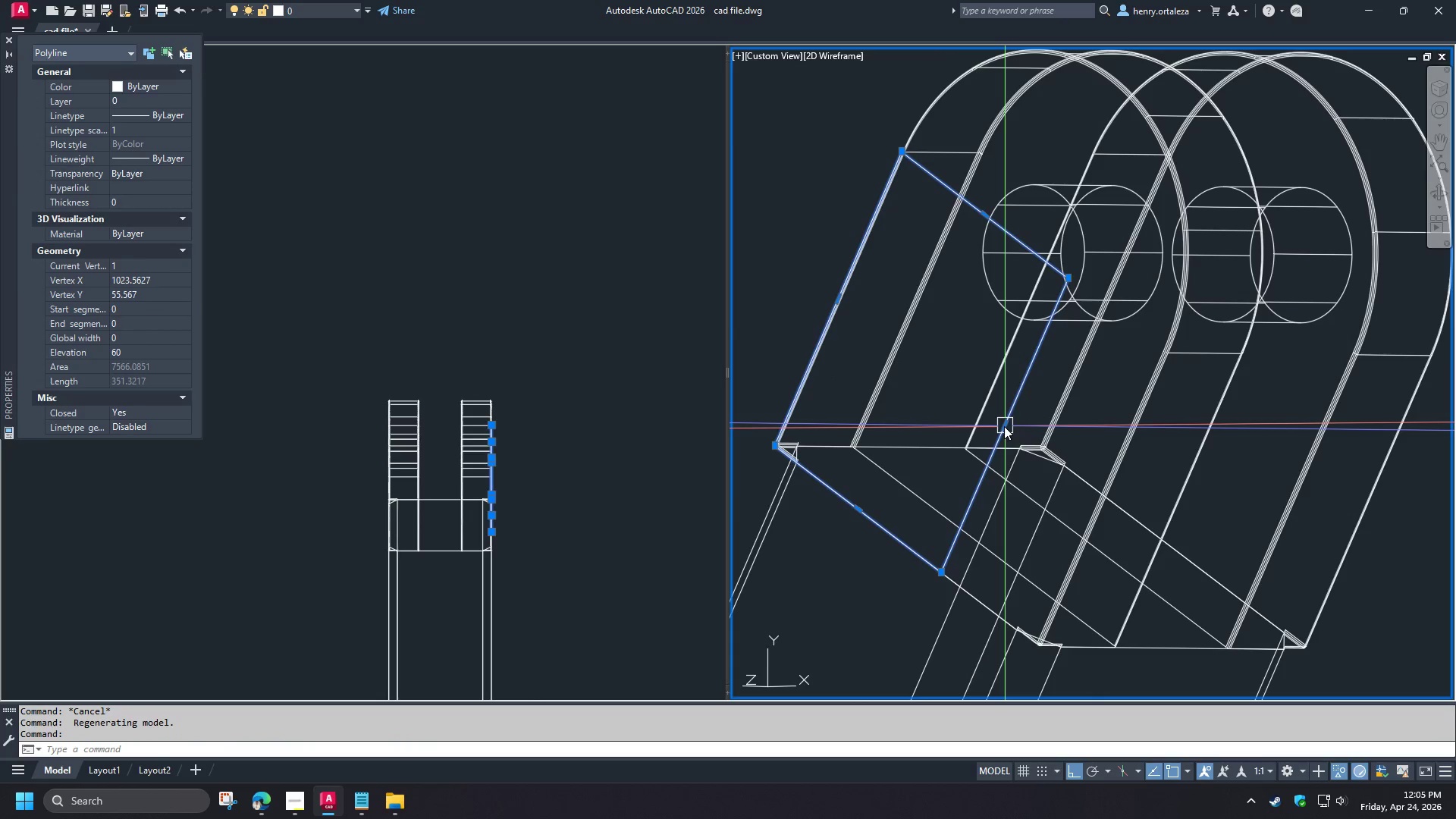 
scroll: coordinate [1095, 518], scroll_direction: up, amount: 3.0
 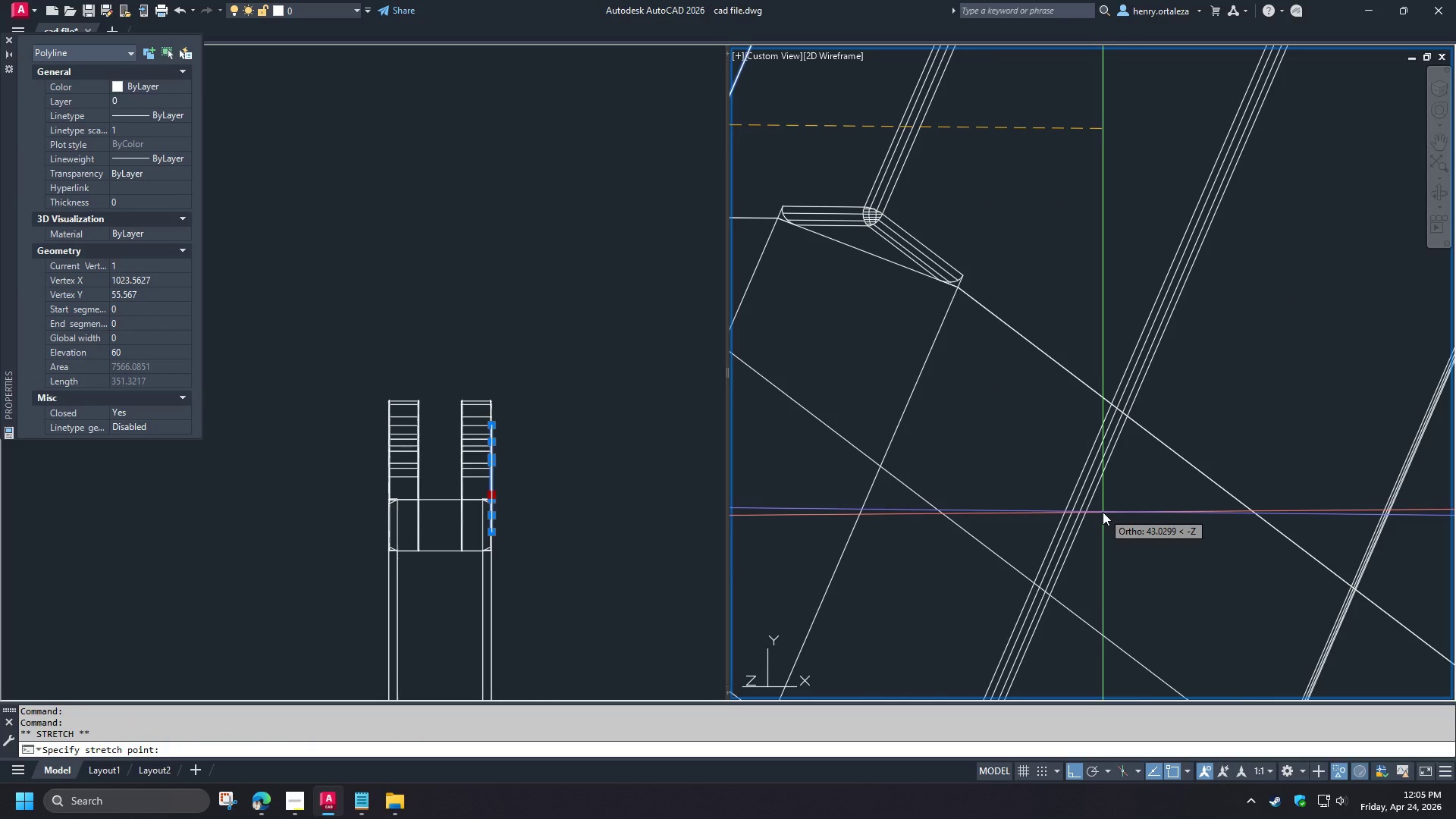 
type(per)
 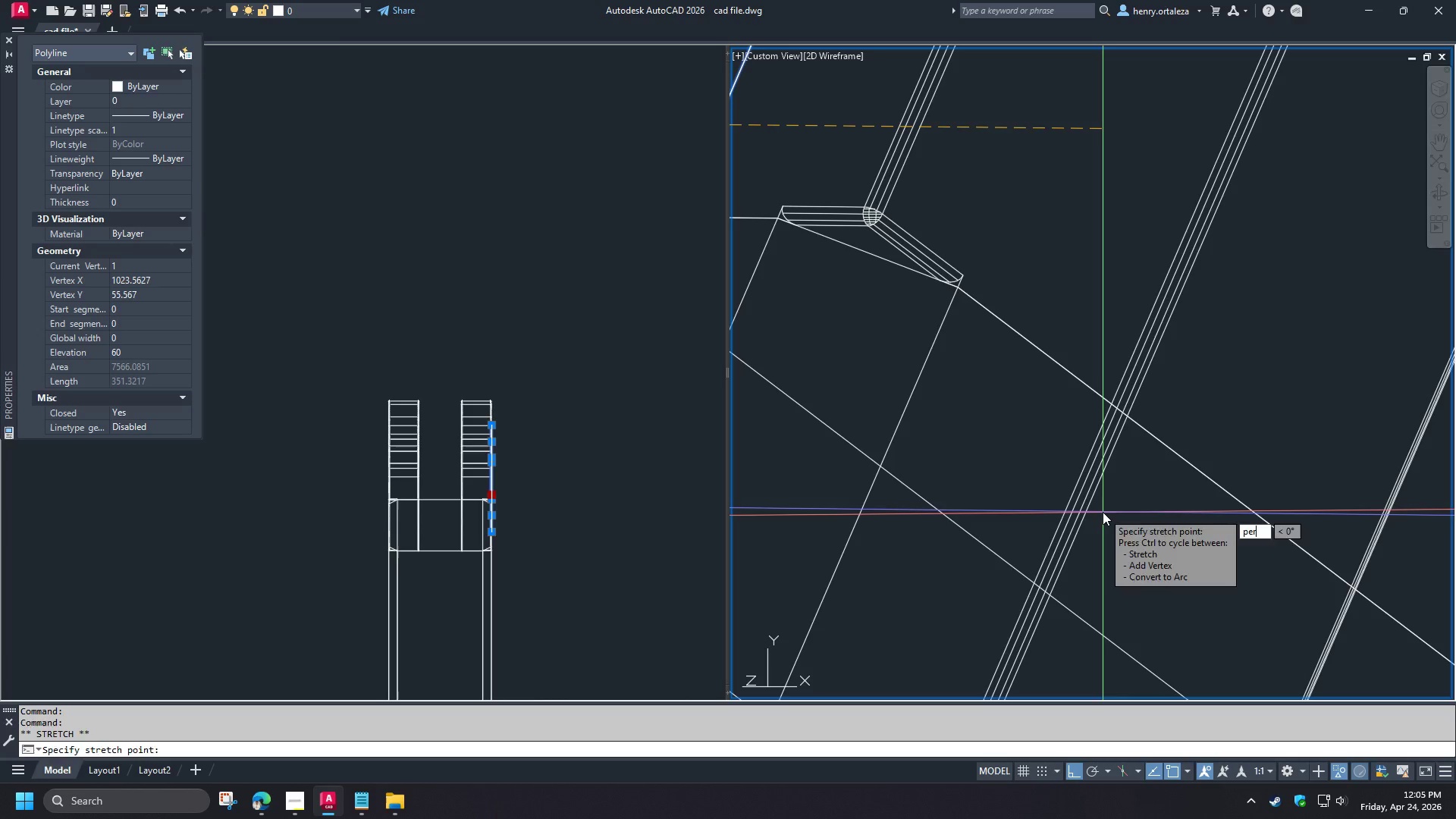 
key(Space)
 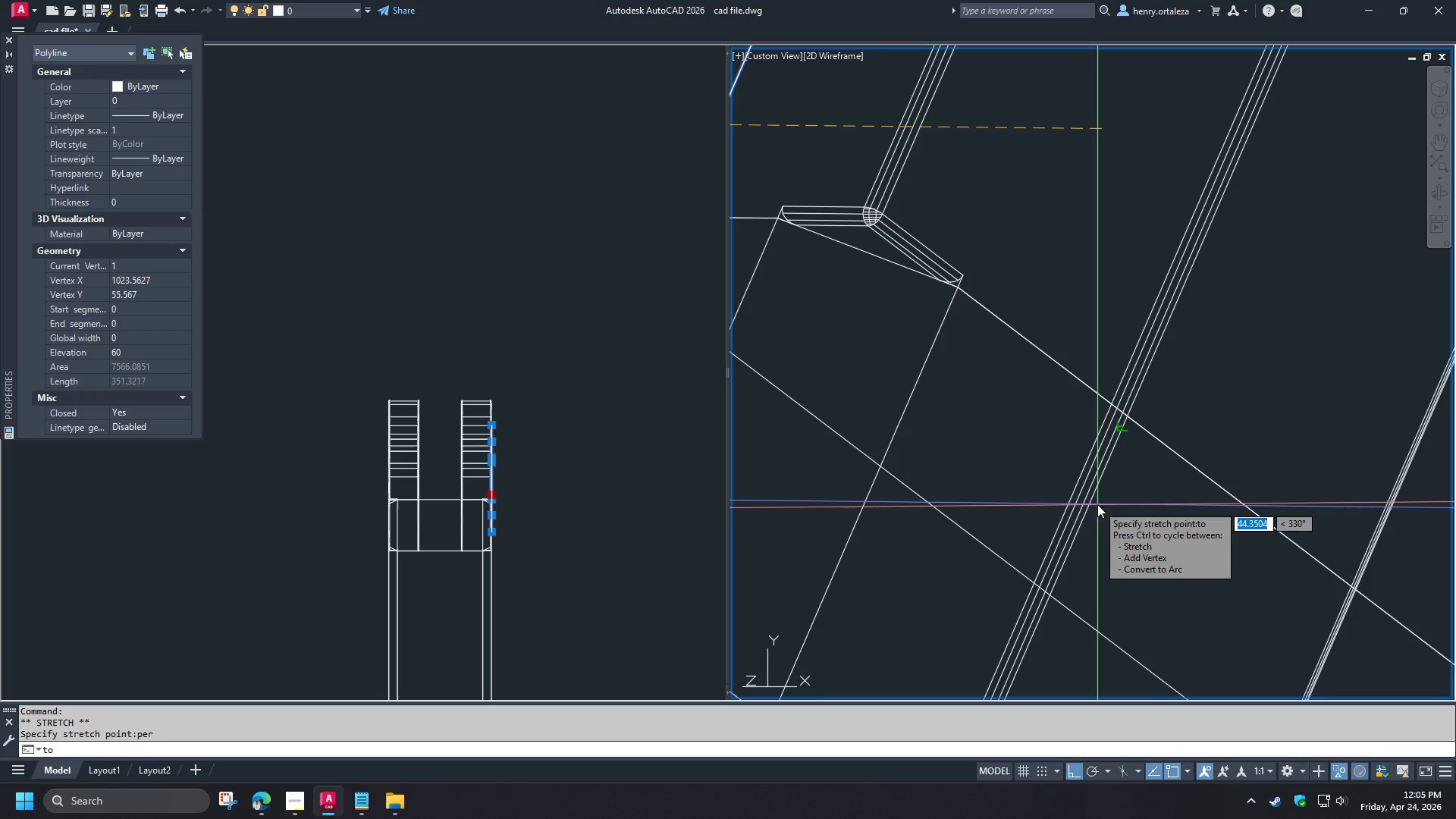 
left_click([1097, 504])
 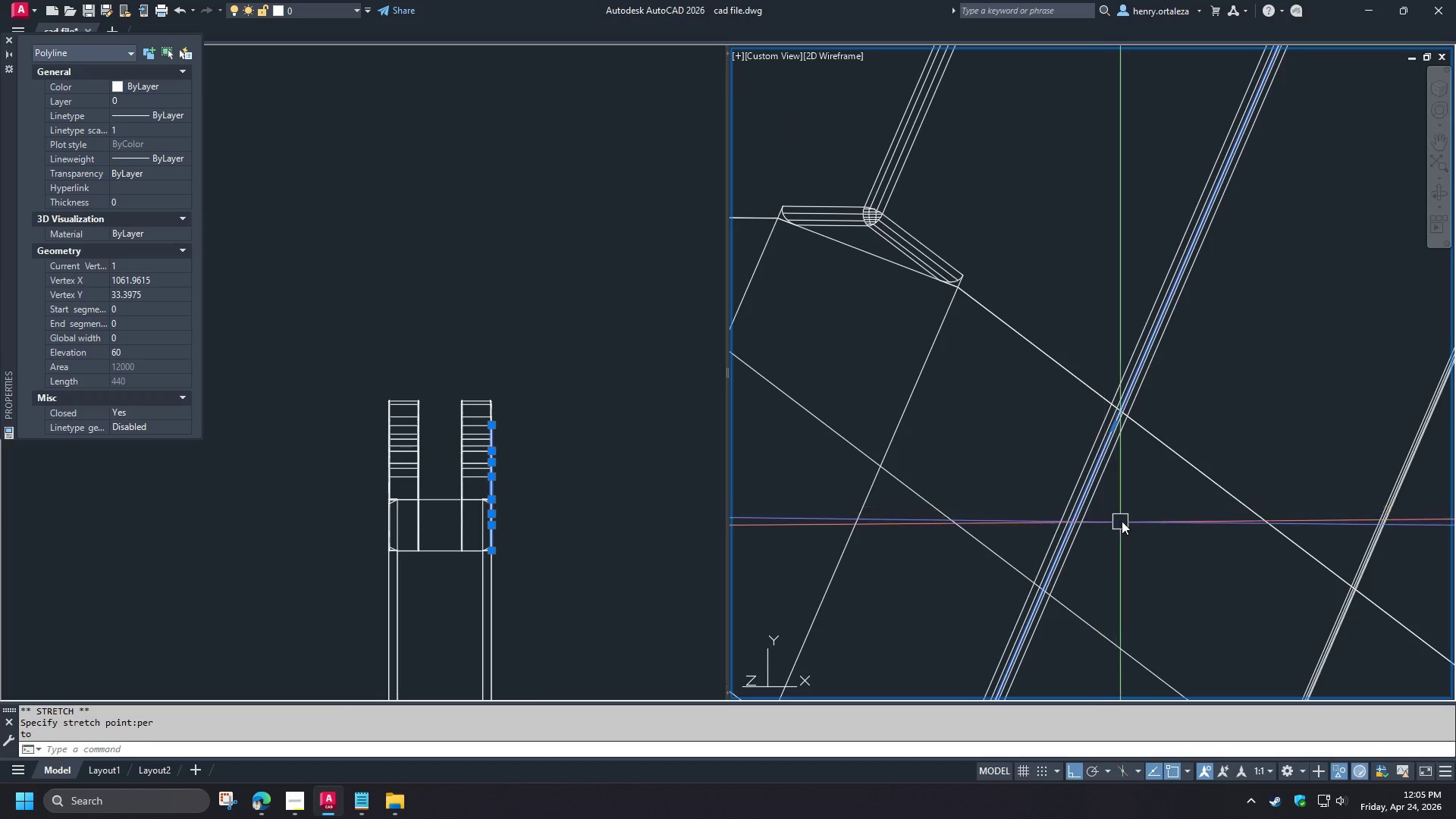 
scroll: coordinate [1128, 514], scroll_direction: down, amount: 3.0
 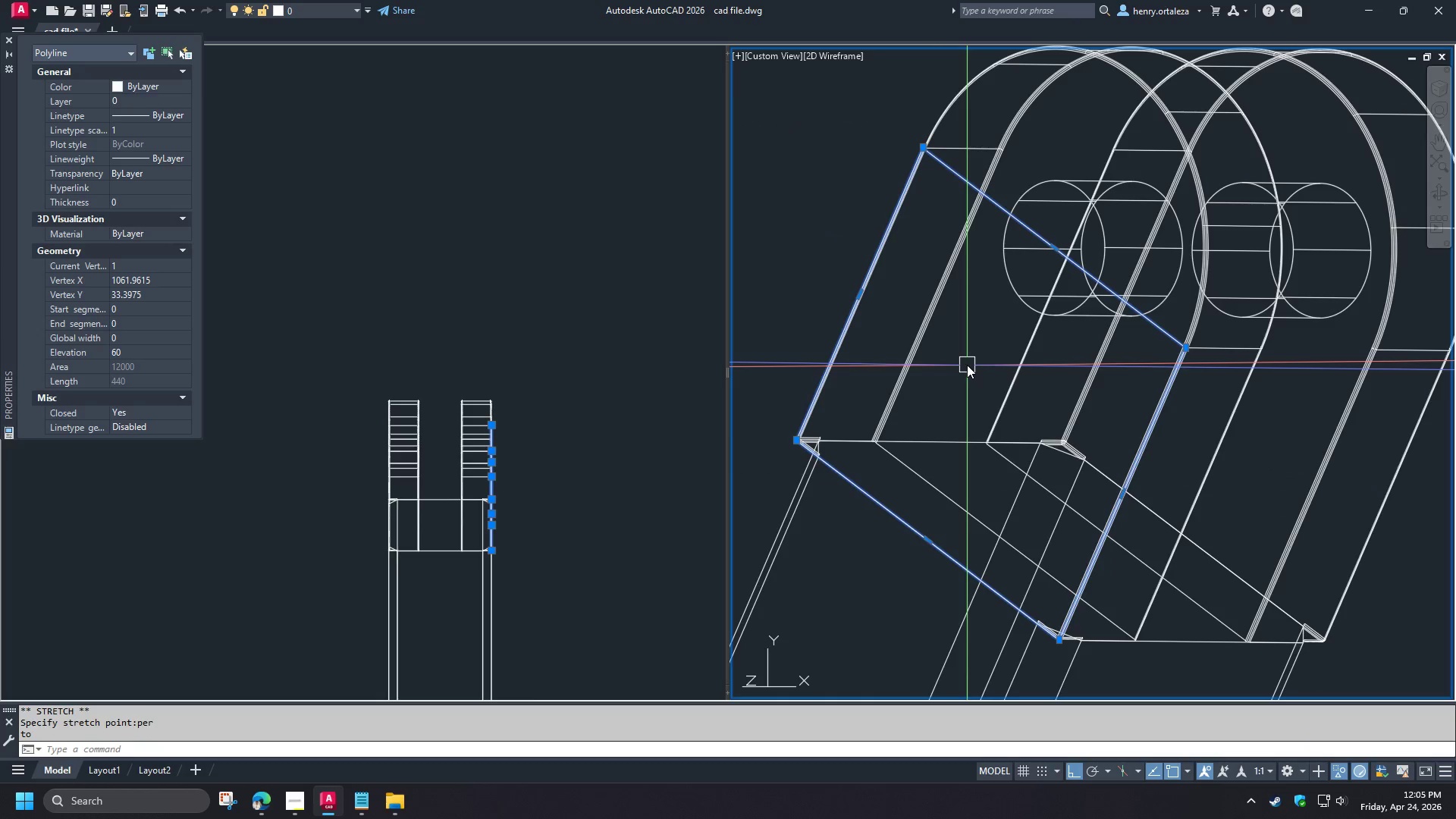 
type(co )
 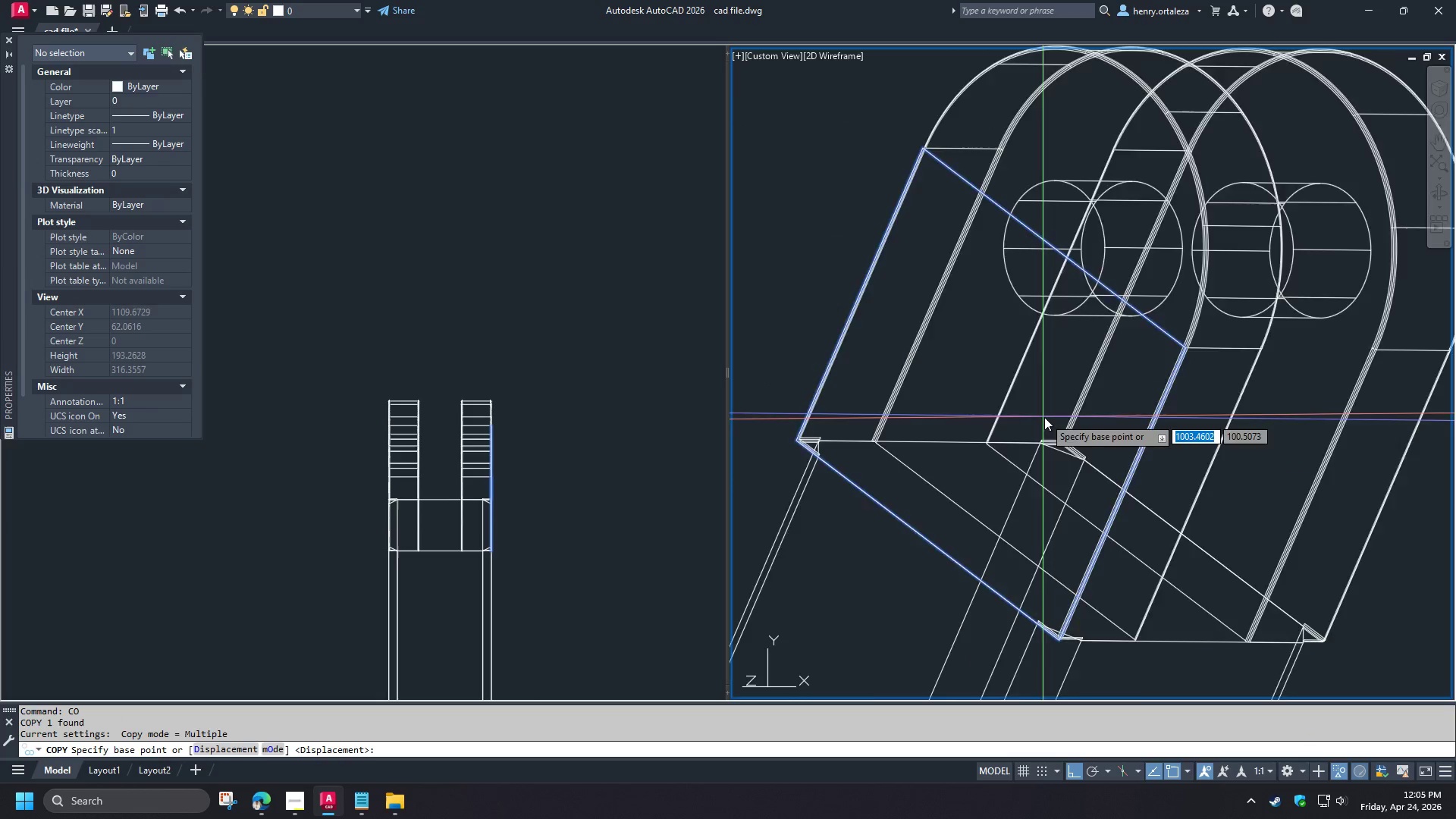 
scroll: coordinate [1044, 414], scroll_direction: down, amount: 3.0
 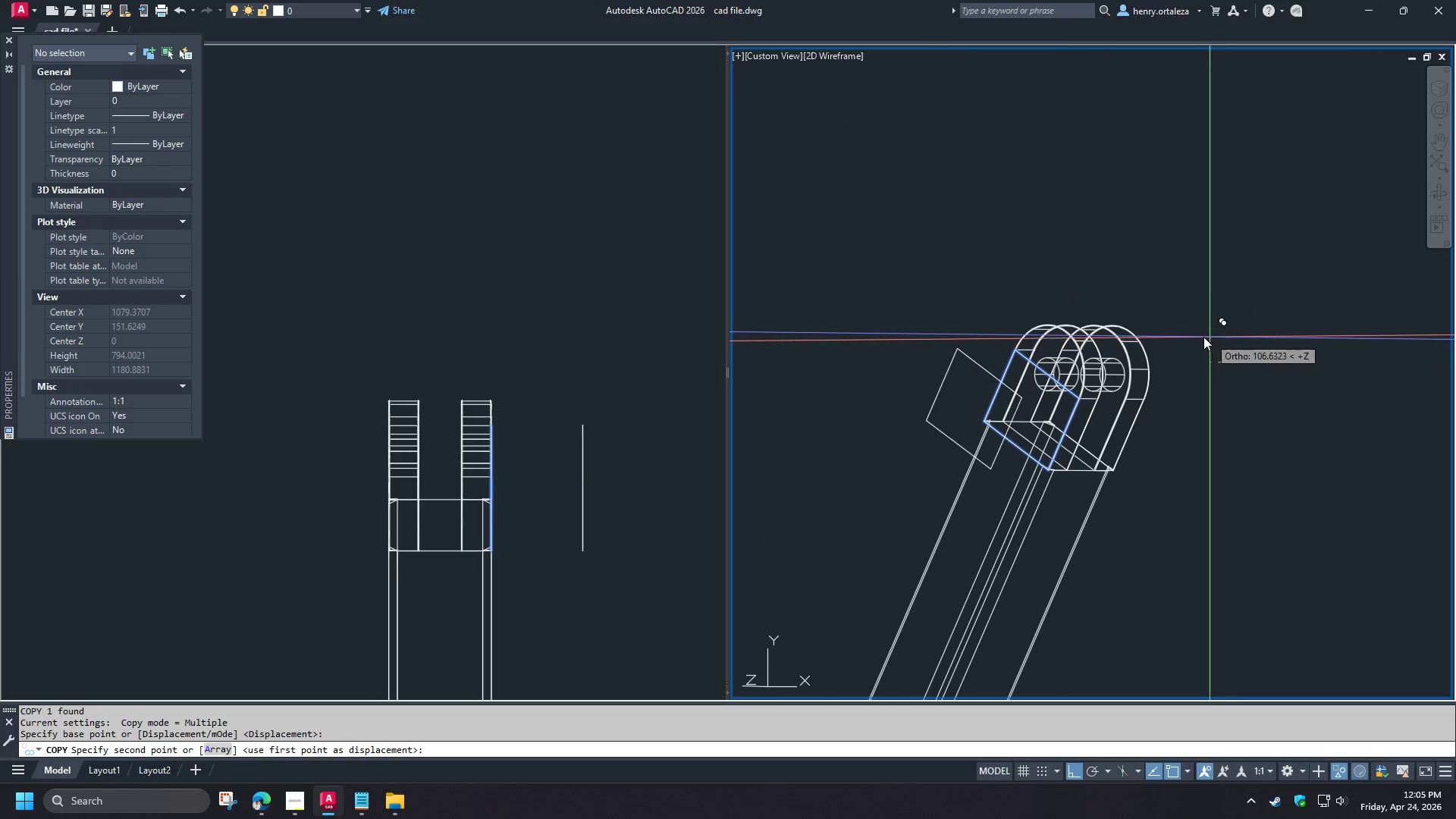 
key(Space)
 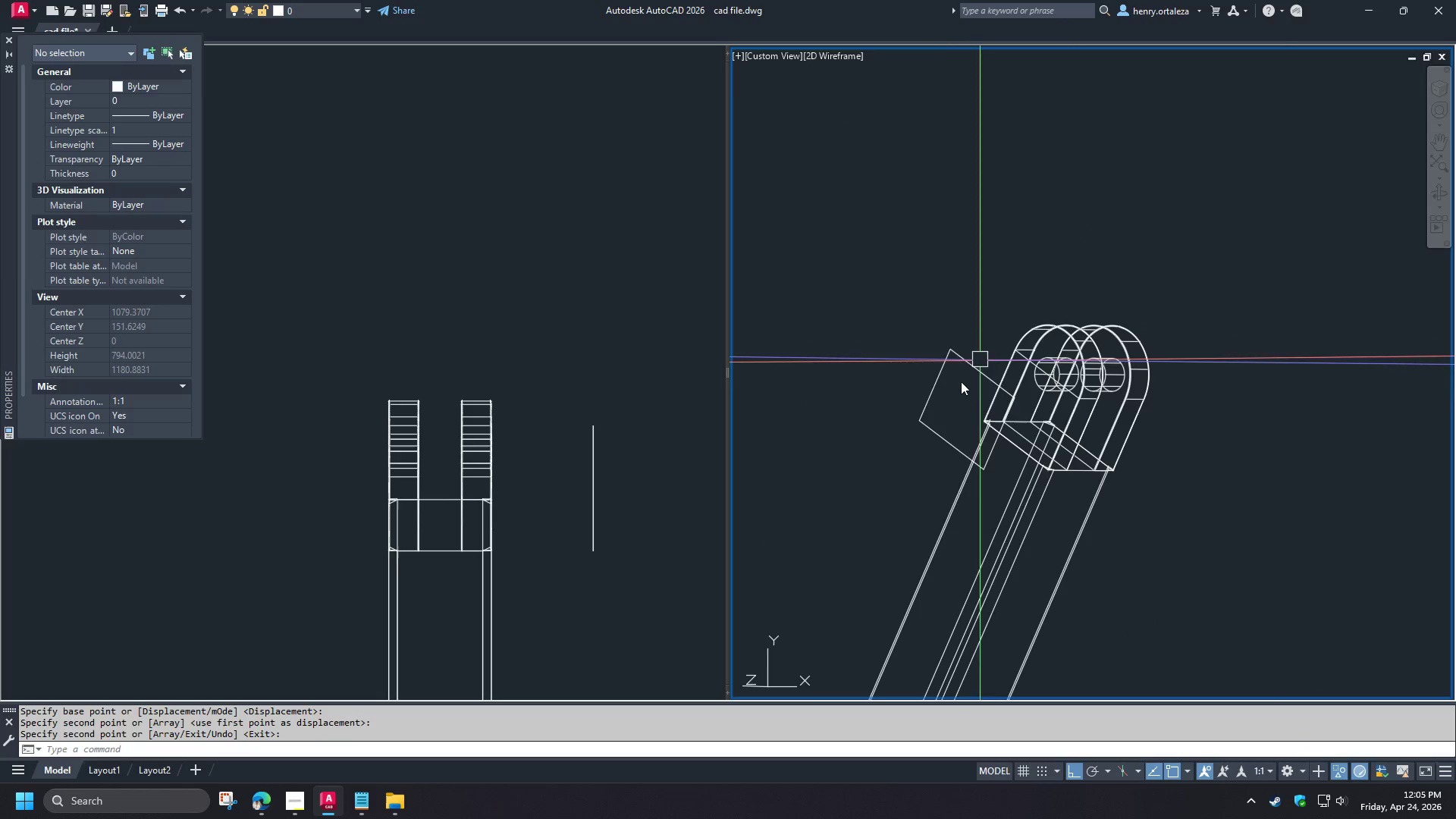 
key(D)
 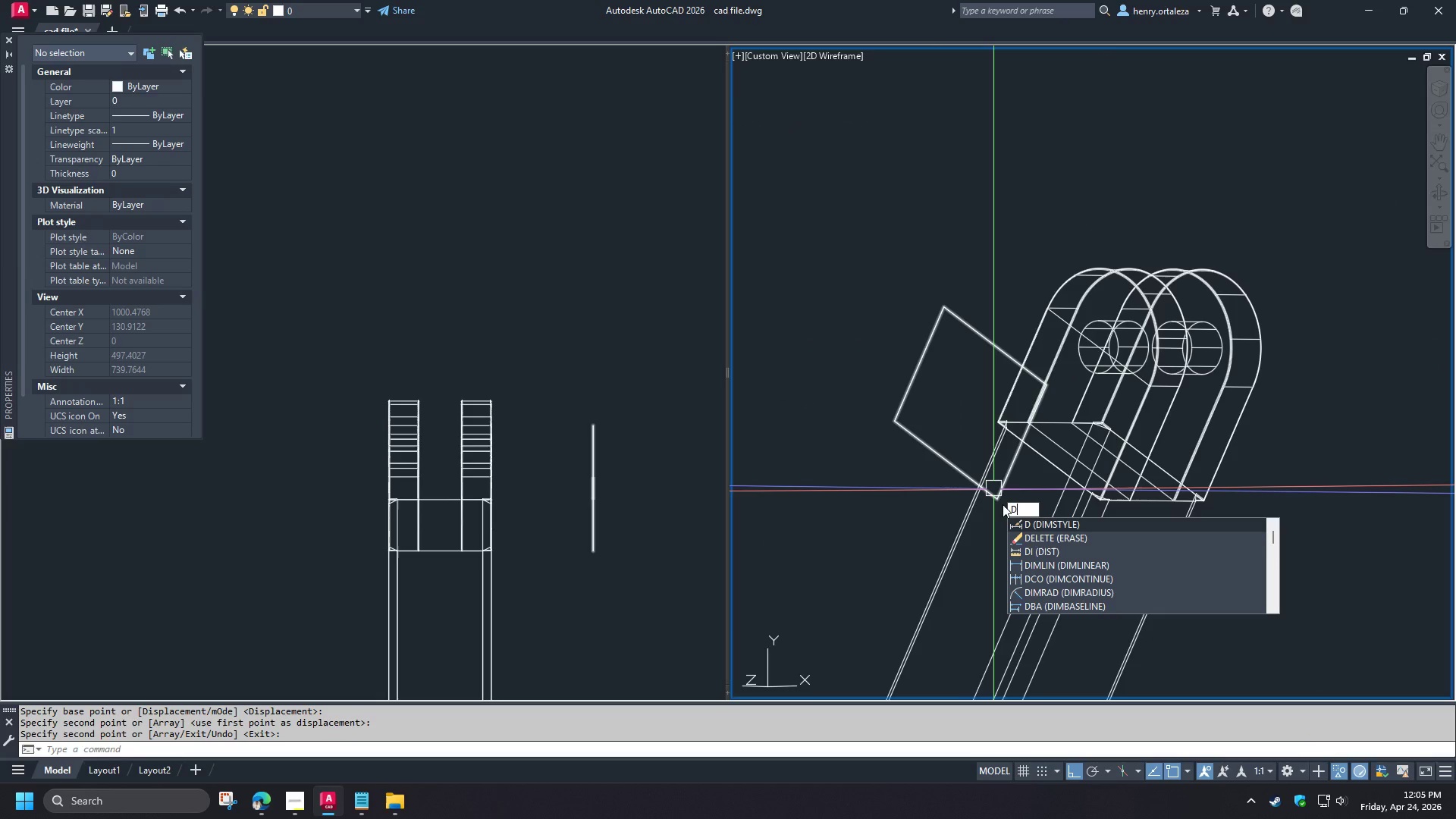 
scroll: coordinate [958, 420], scroll_direction: up, amount: 1.0
 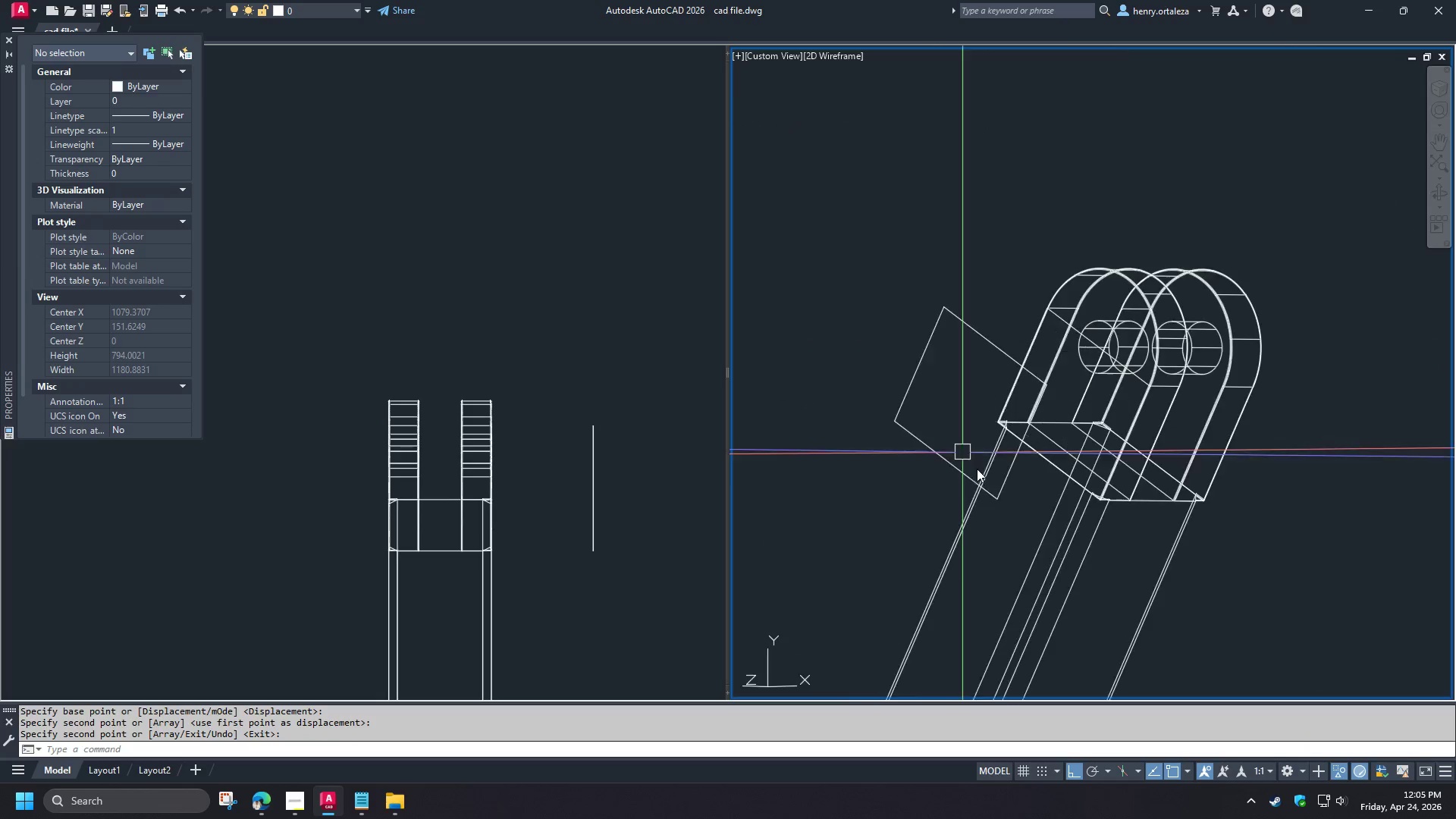 
key(I)
 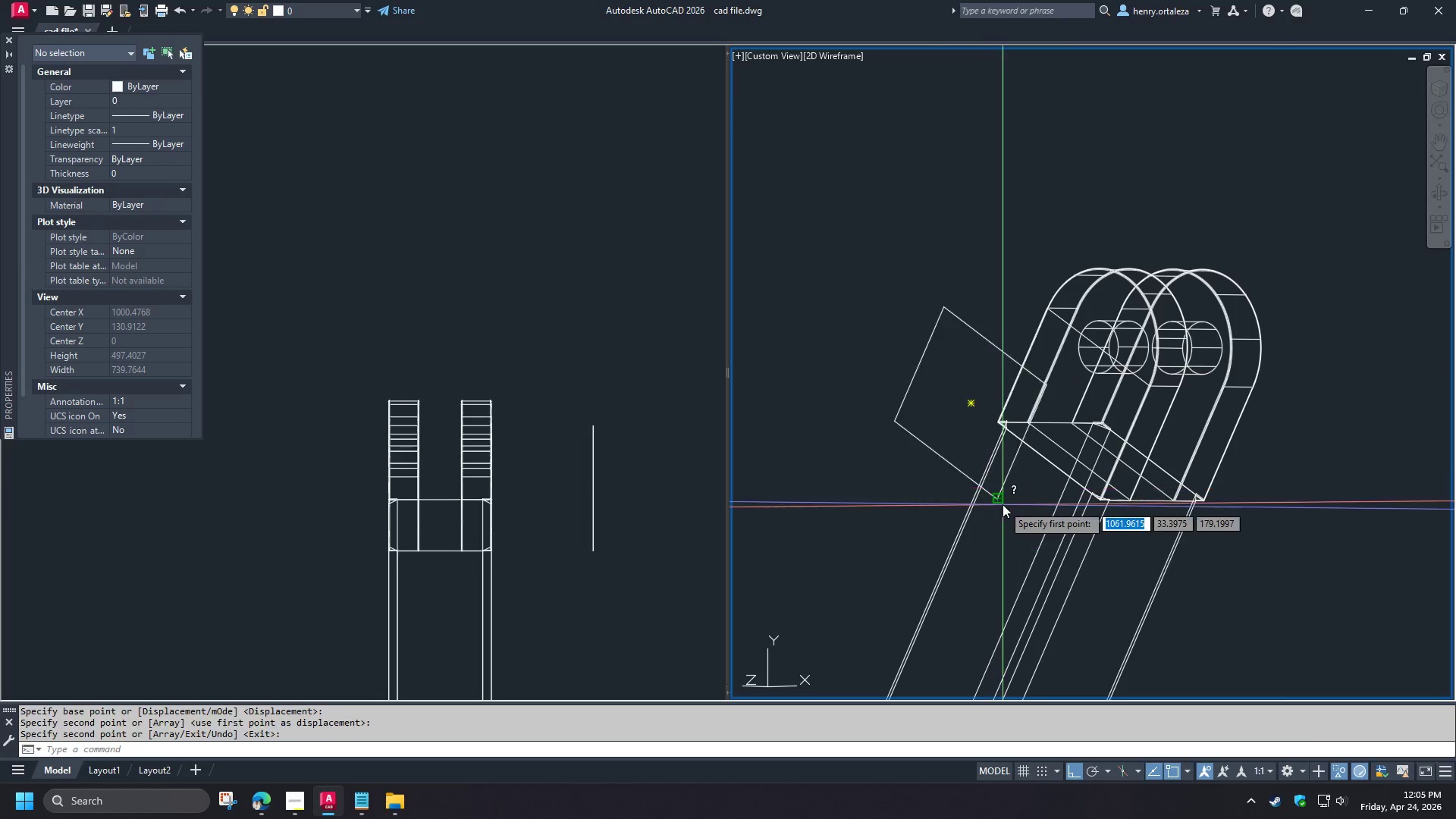 
key(Space)
 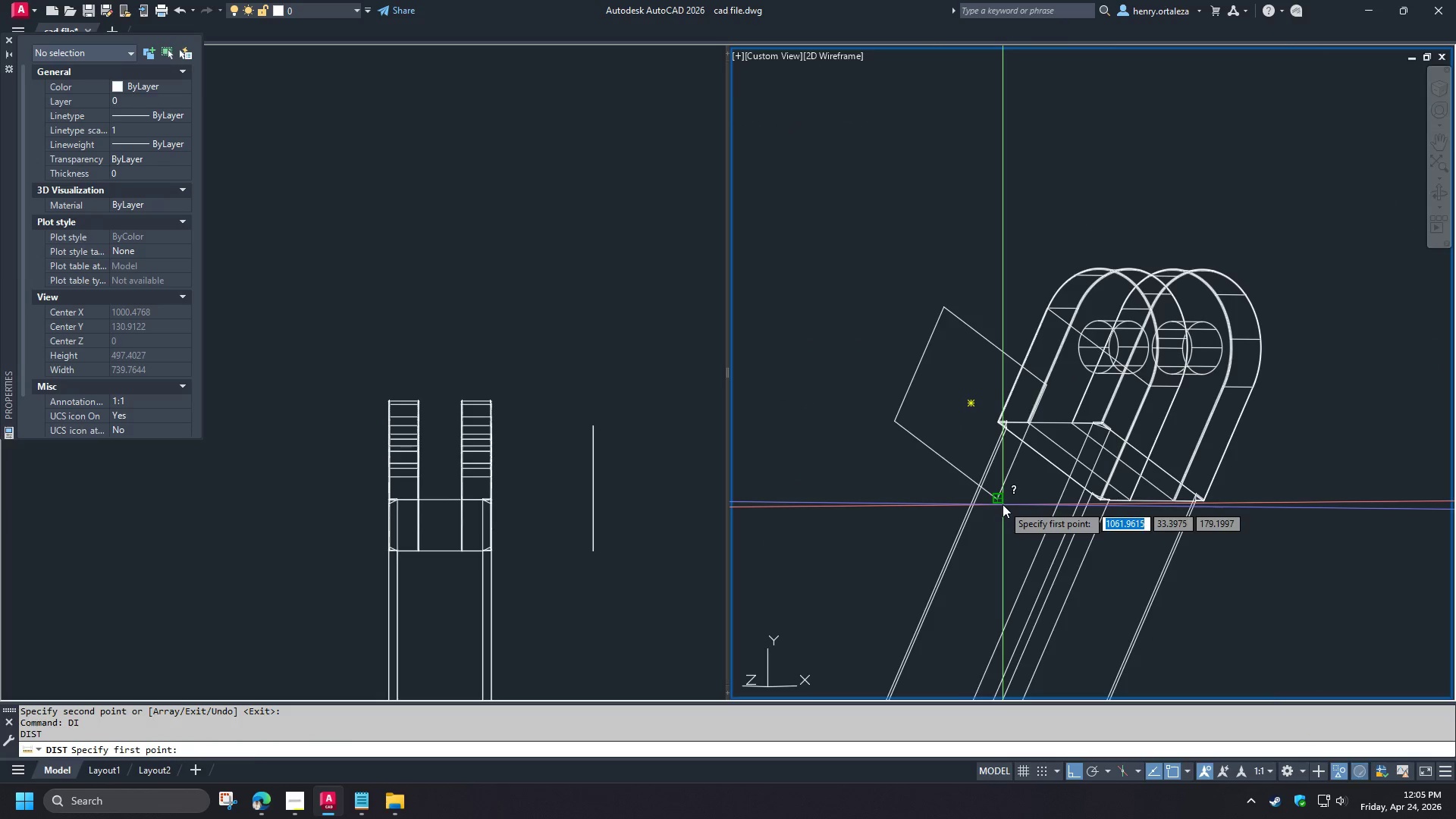 
left_click([1003, 504])
 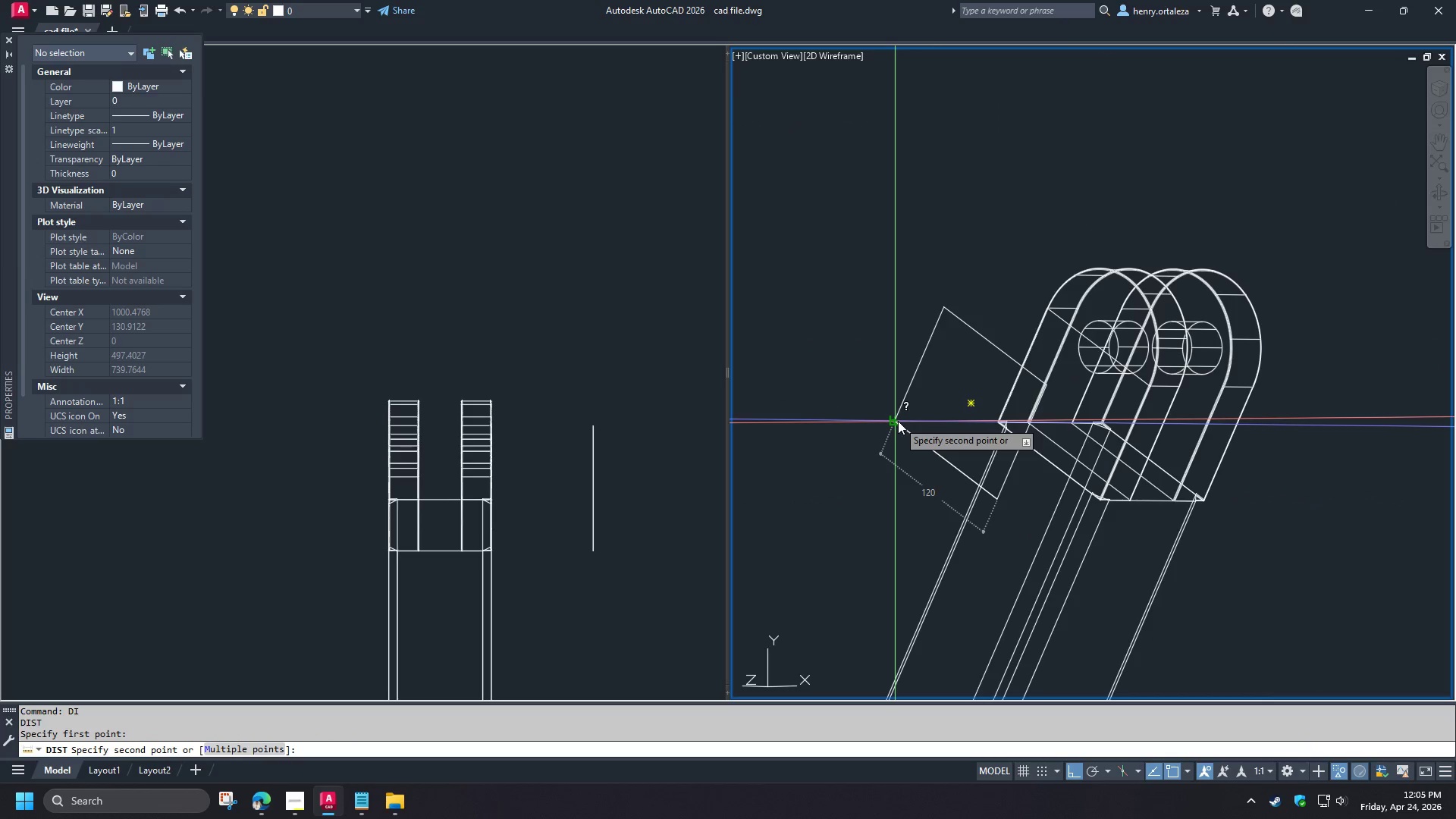 
key(Escape)
 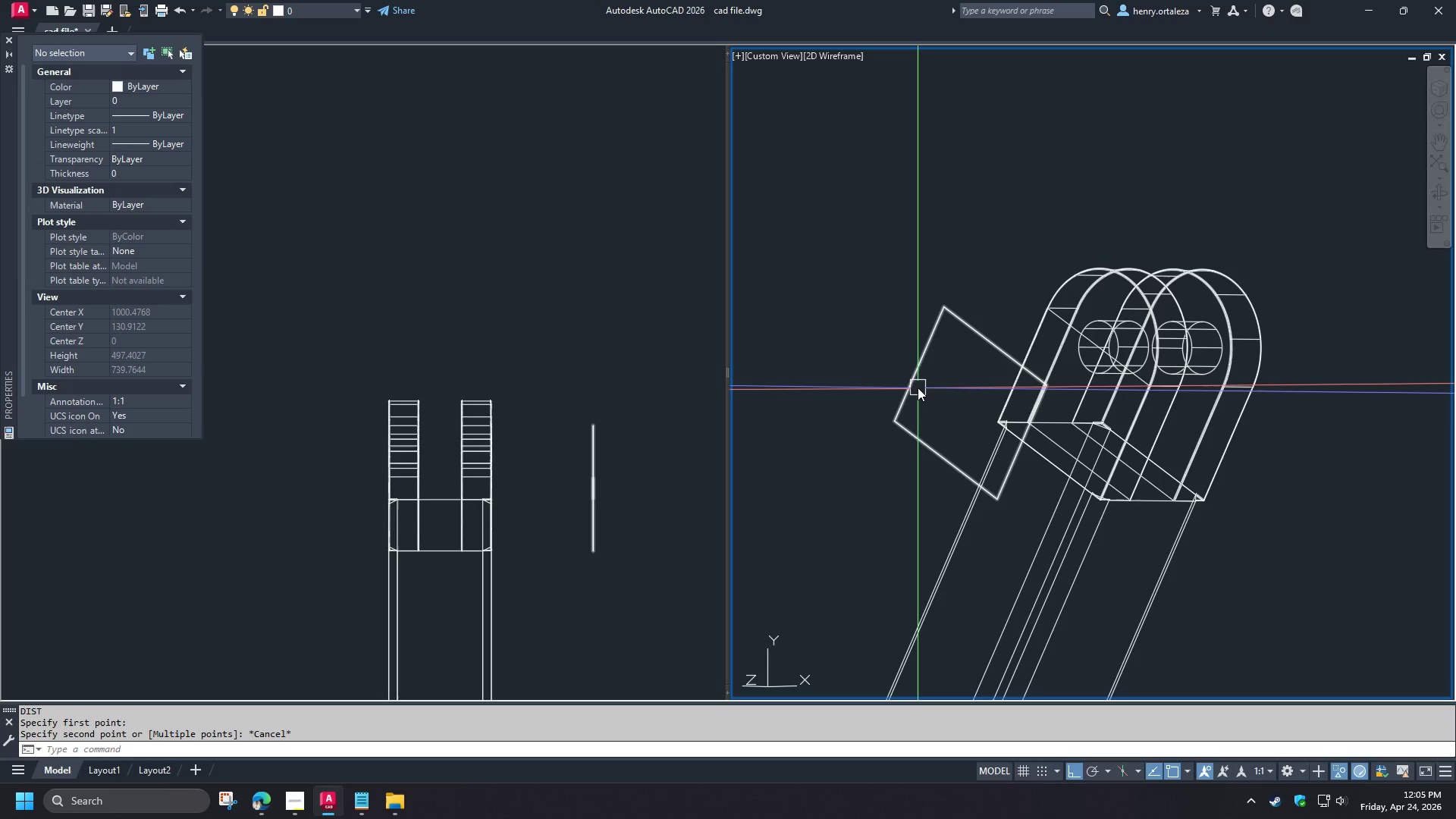 
left_click([908, 379])
 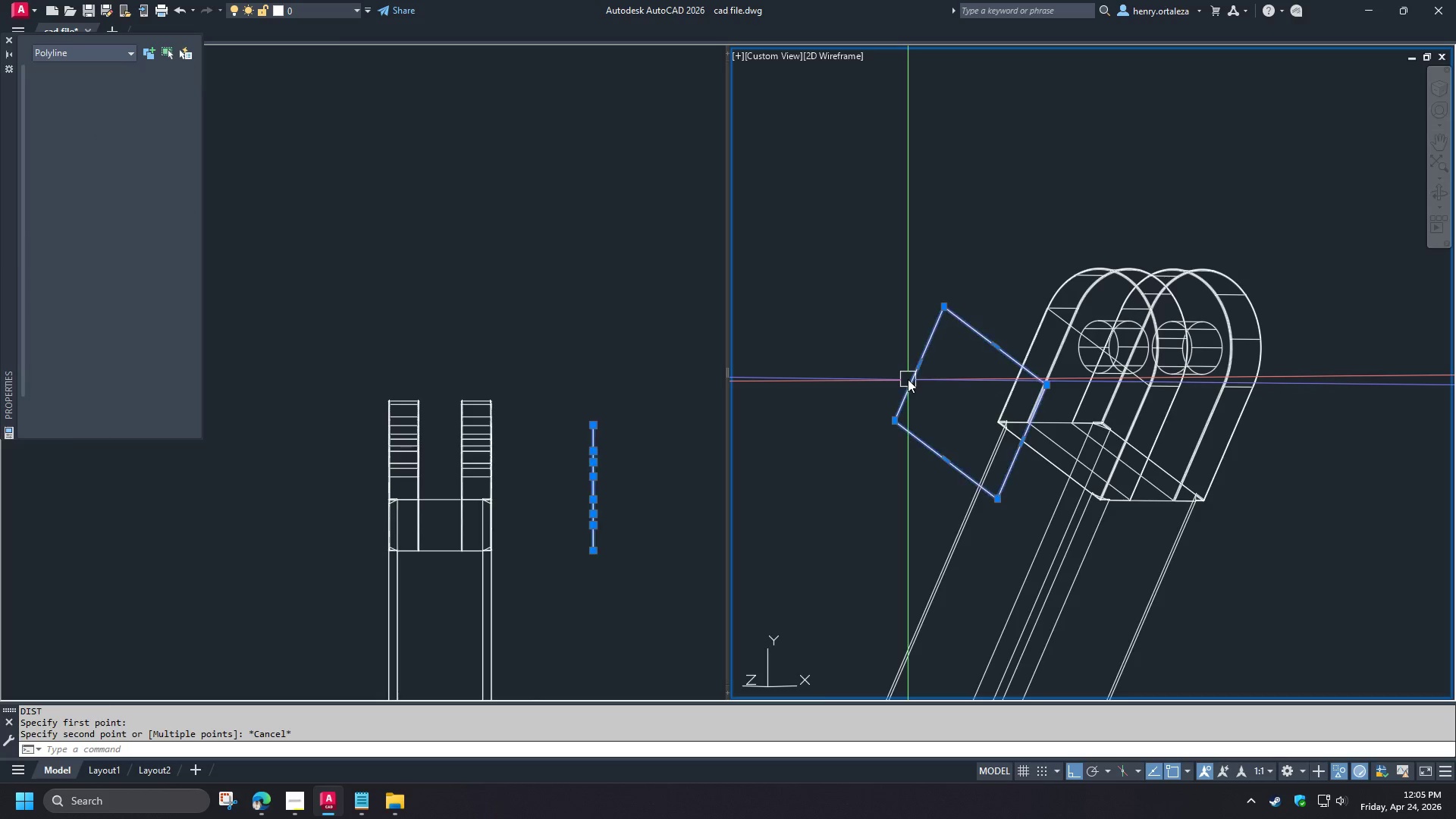 
key(E)
 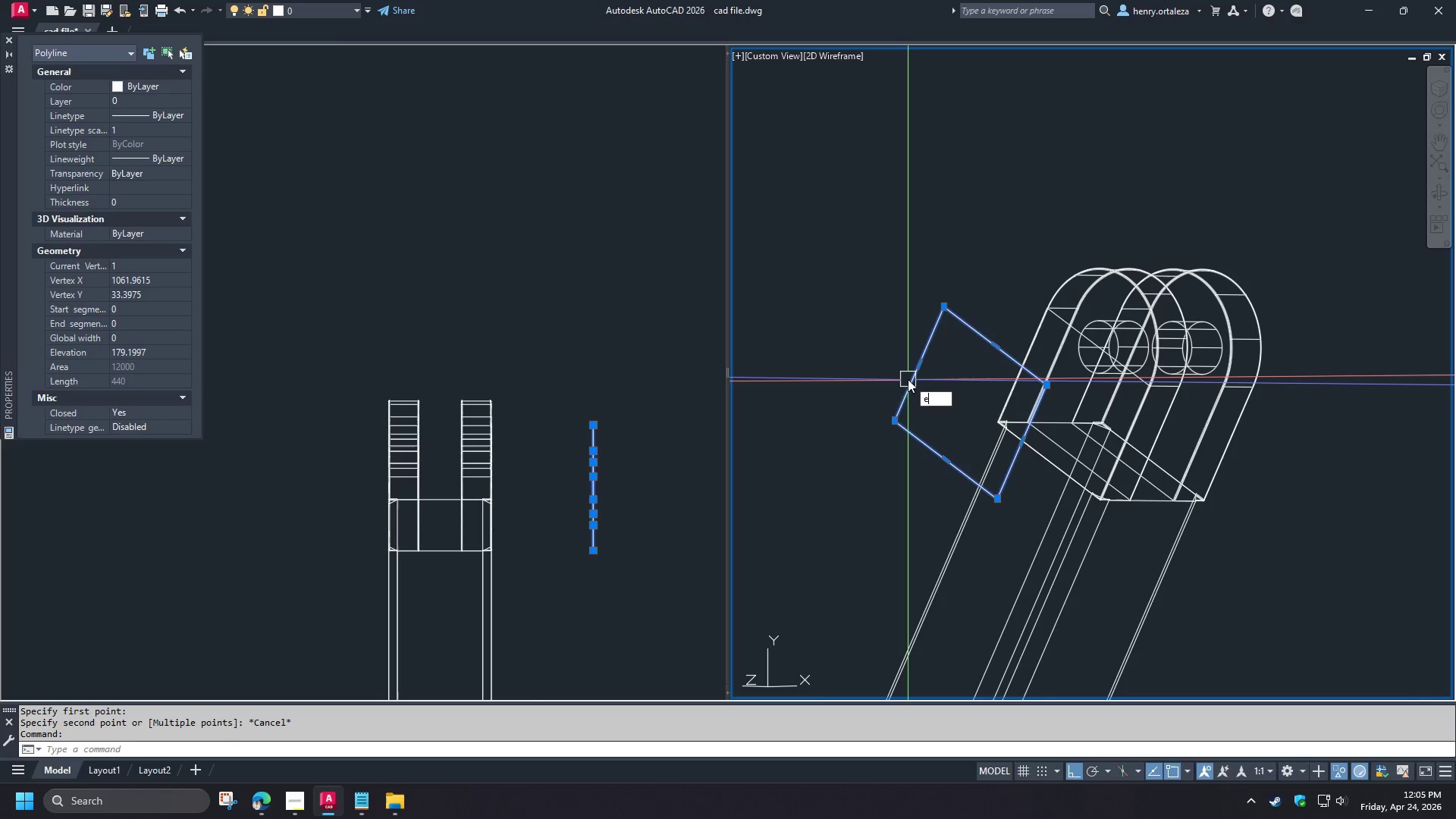 
key(Space)
 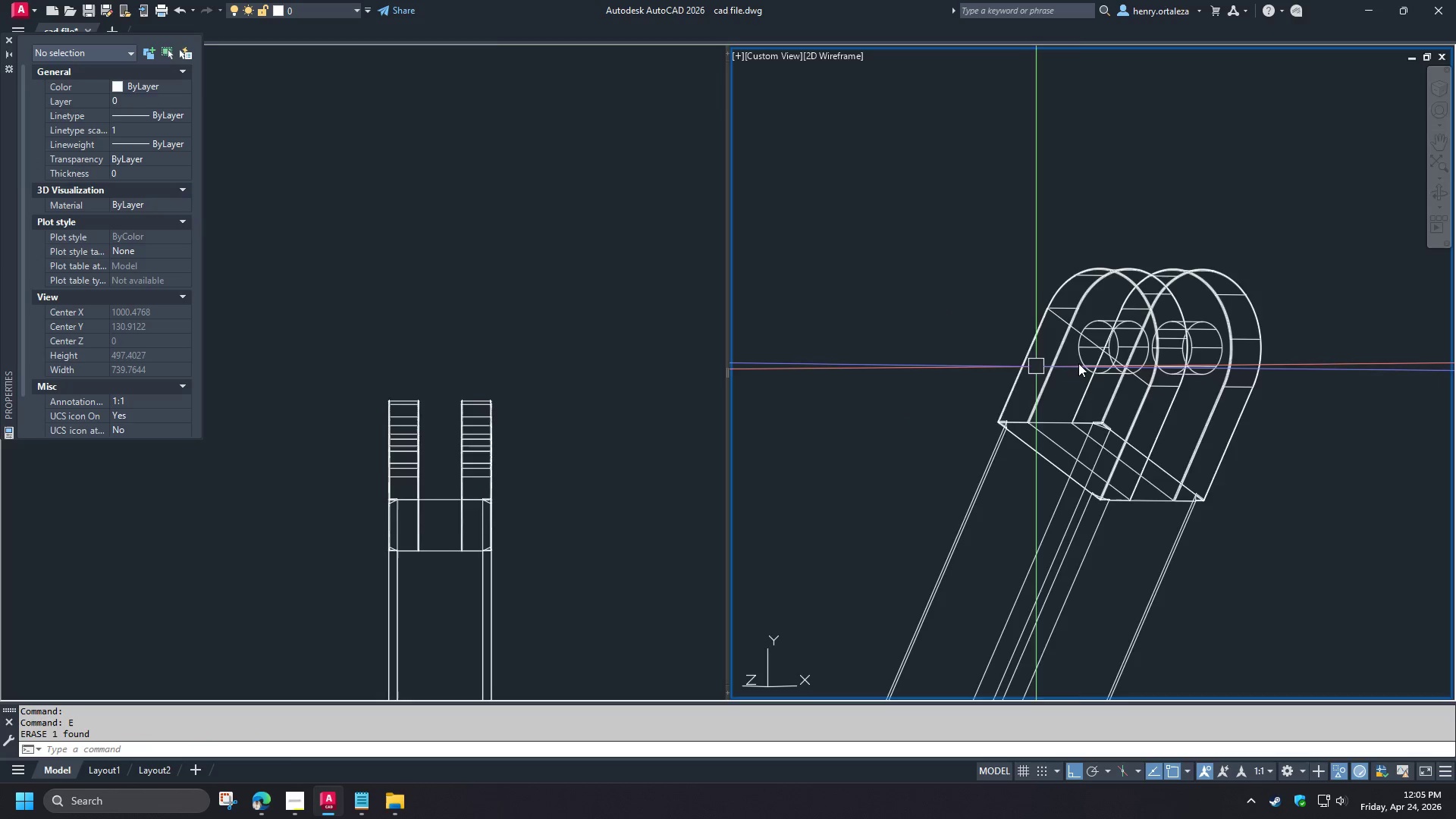 
hold_key(key=ShiftLeft, duration=1.5)
 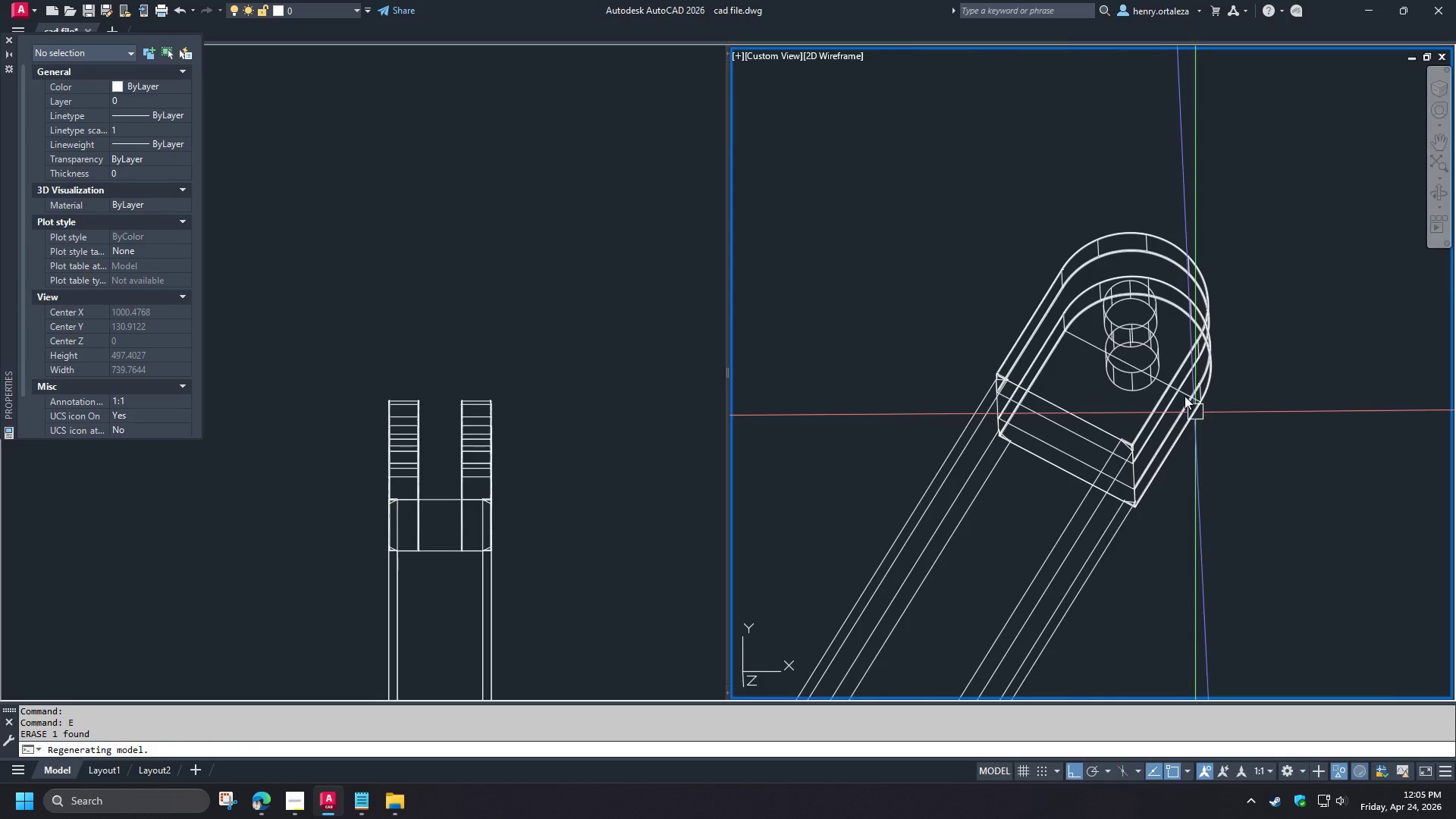 
hold_key(key=ShiftLeft, duration=0.47)
 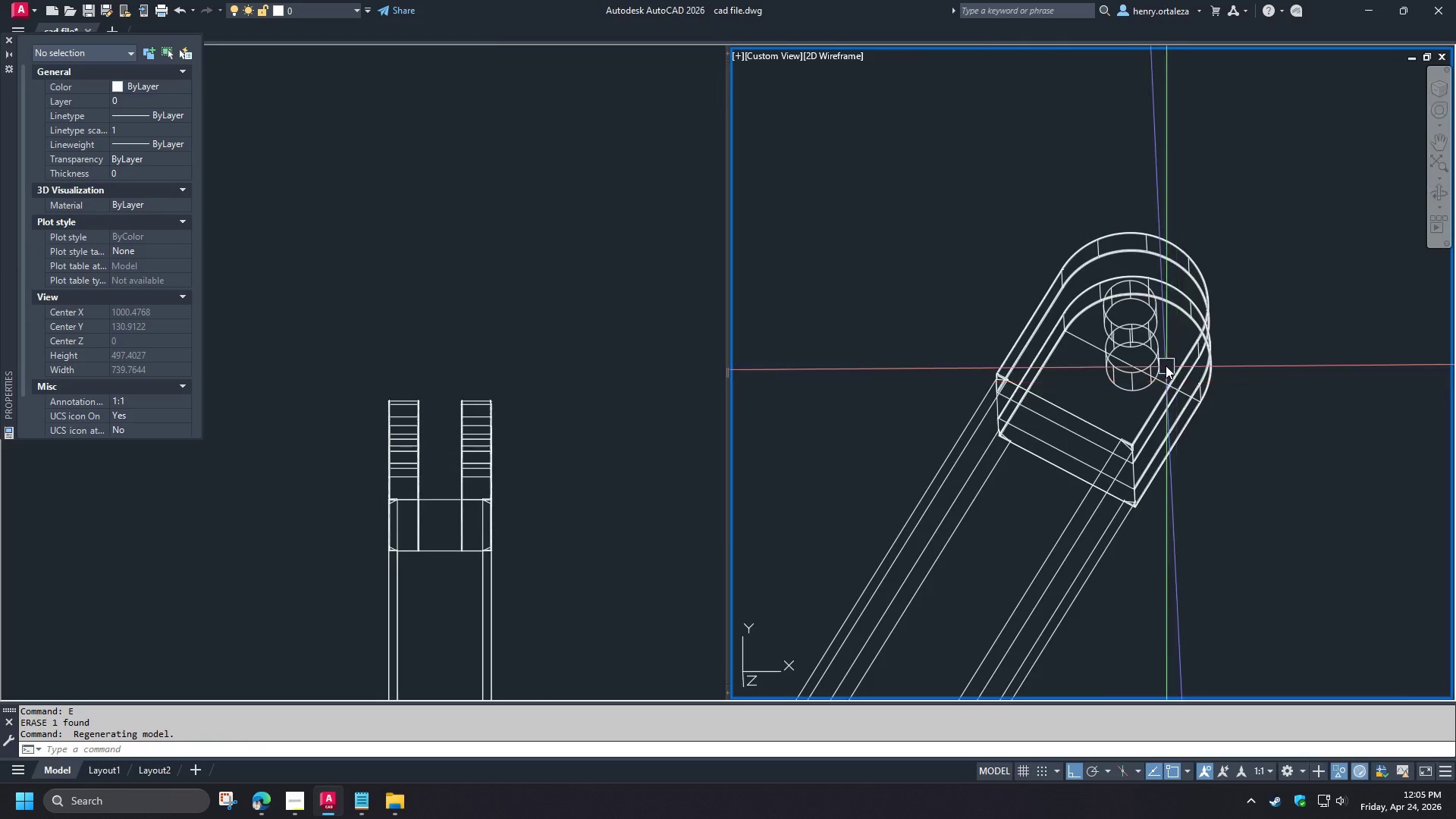 
scroll: coordinate [1166, 366], scroll_direction: up, amount: 2.0
 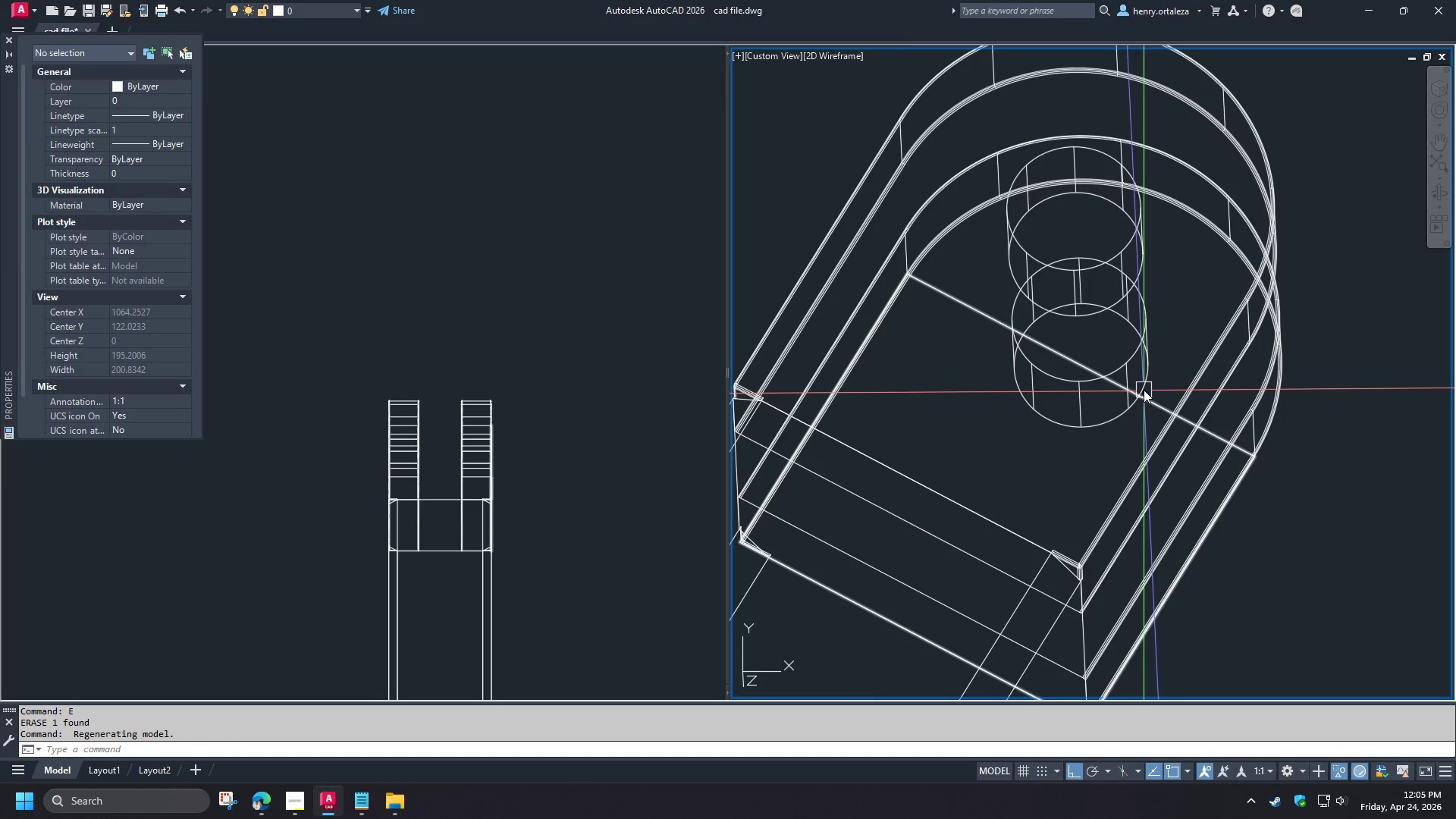 
type(ext )
 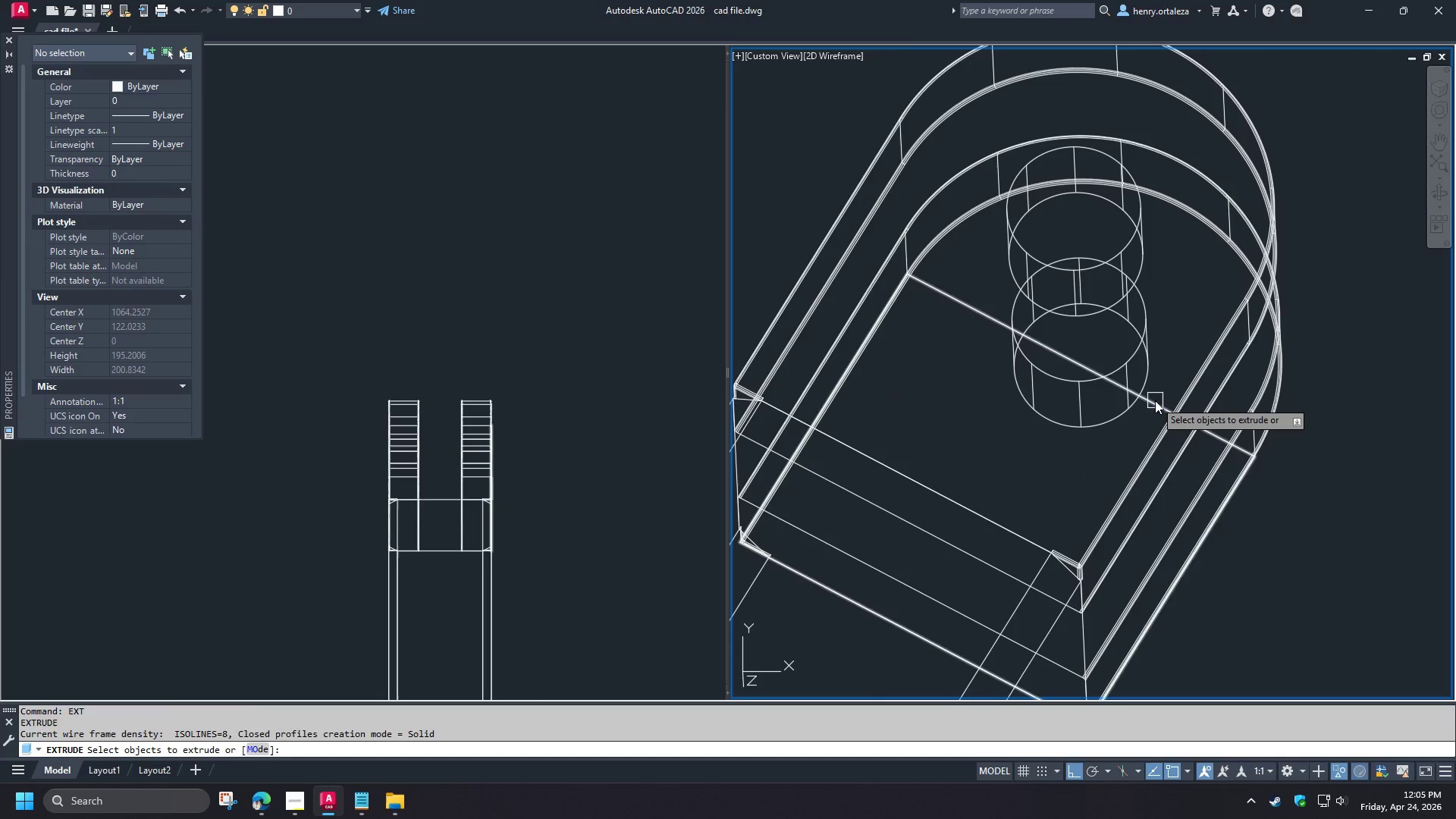 
left_click([1155, 400])
 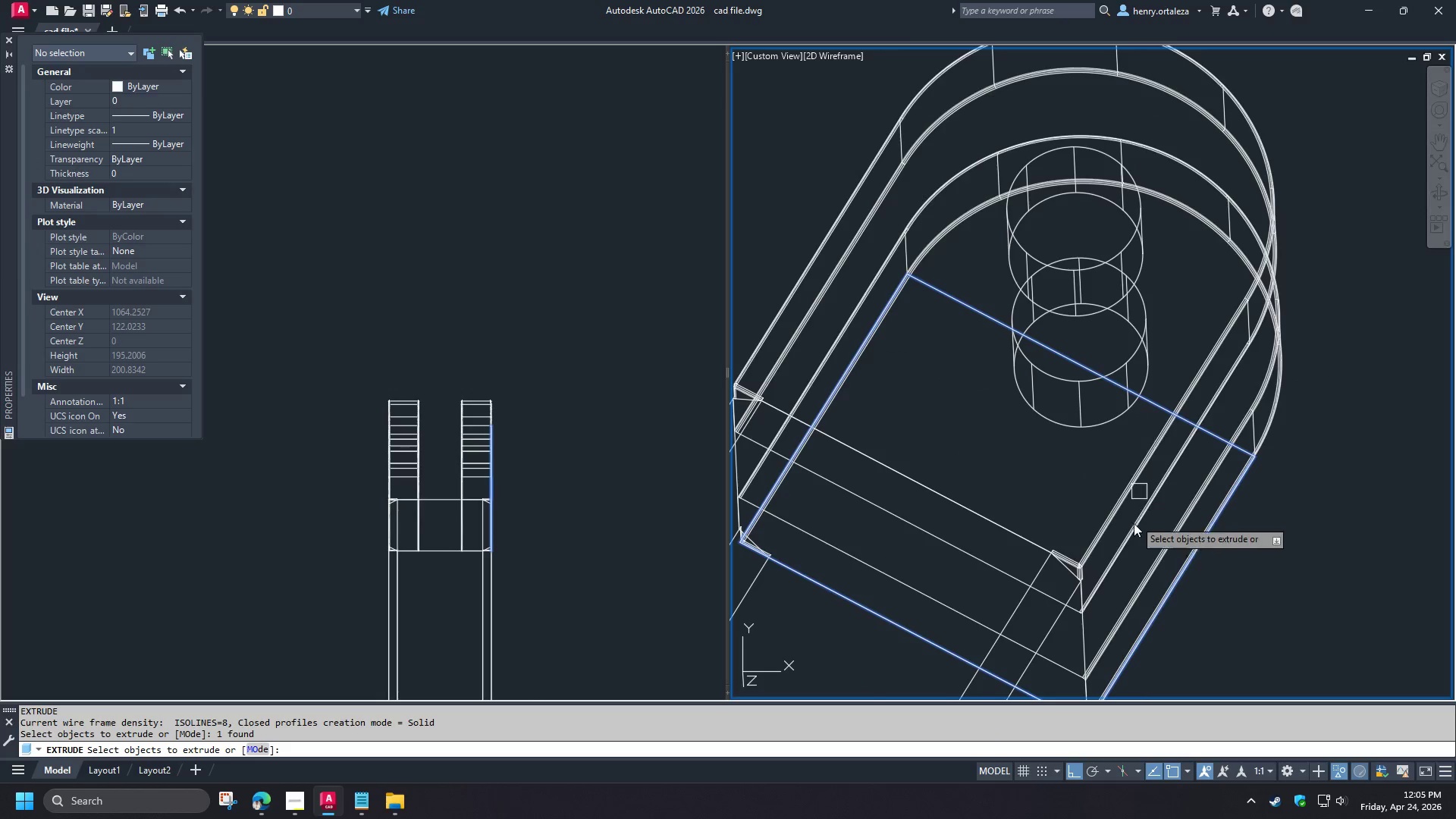 
key(Space)
 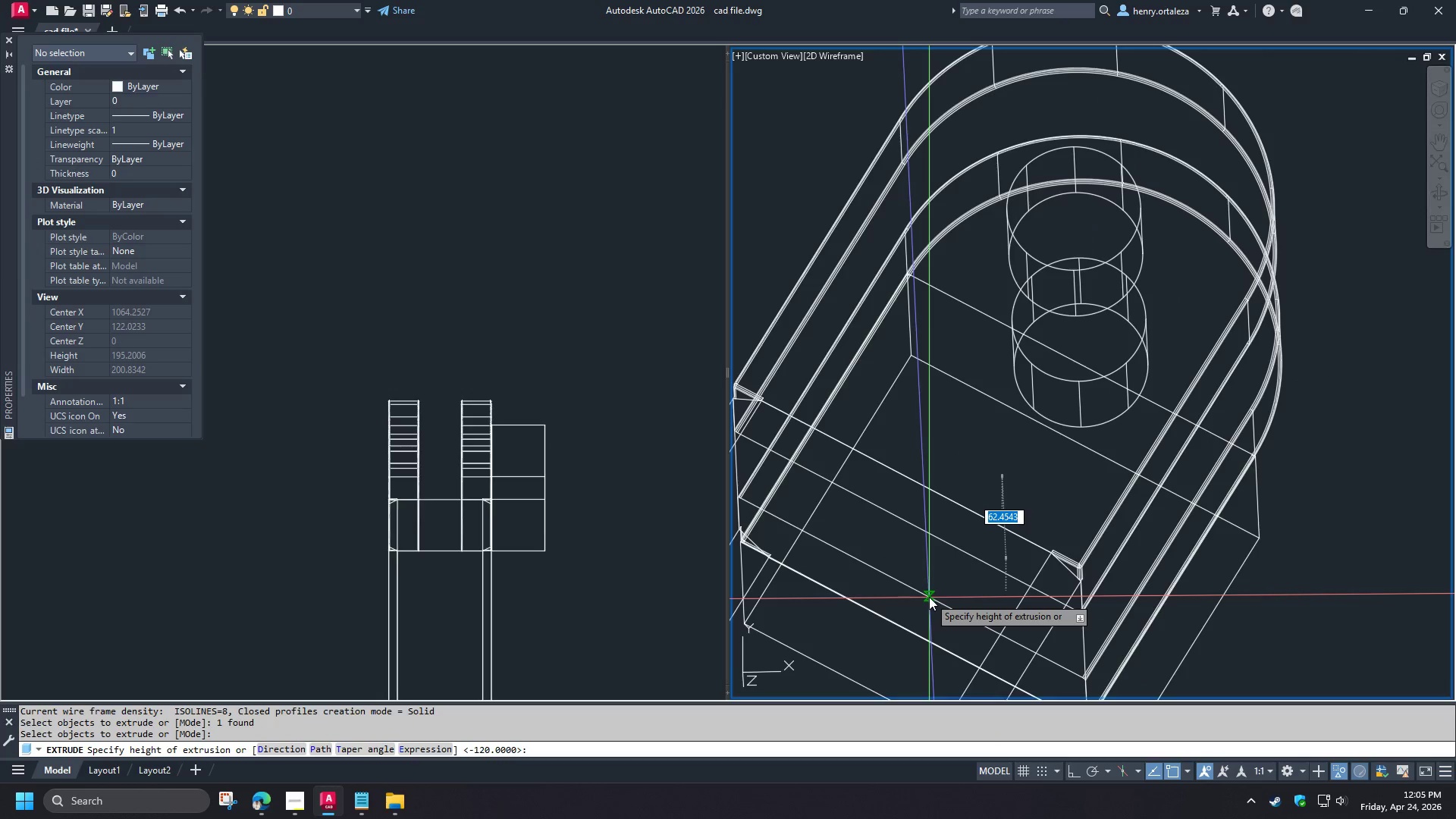 
left_click([929, 597])
 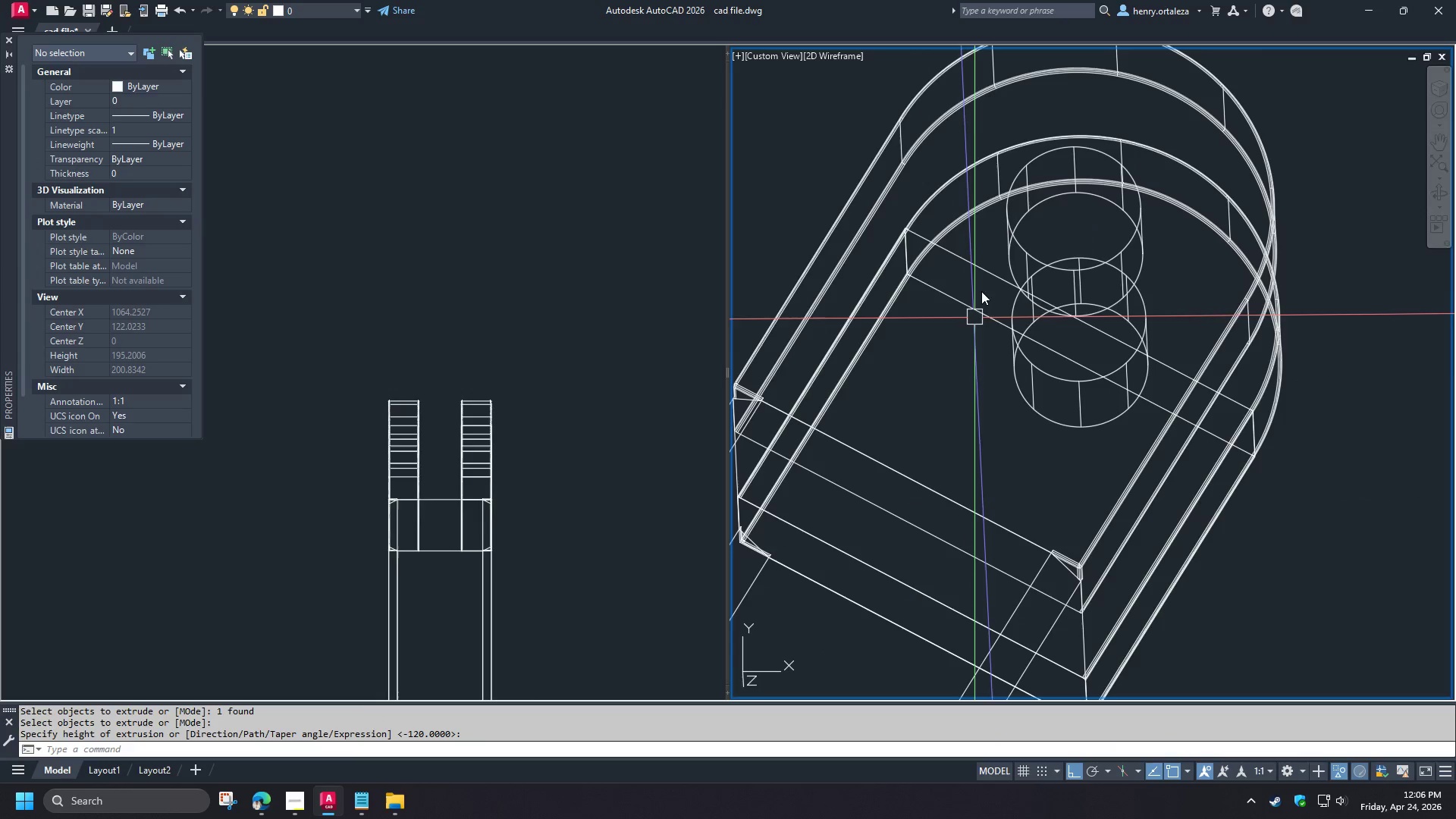 
hold_key(key=ControlLeft, duration=0.69)
left_click([981, 285])
 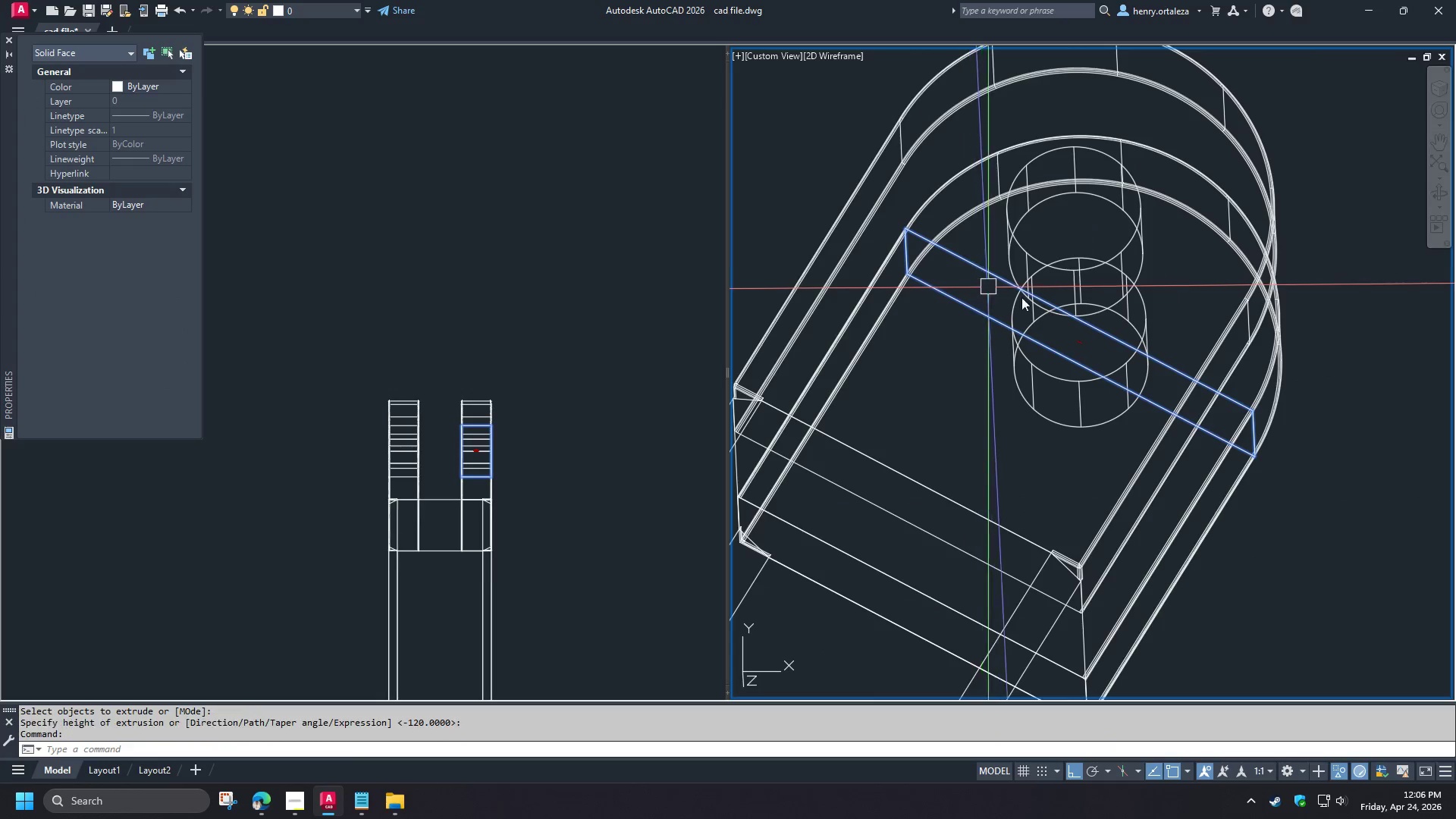 
hold_key(key=ControlLeft, duration=8.92)
left_click([1081, 339])
 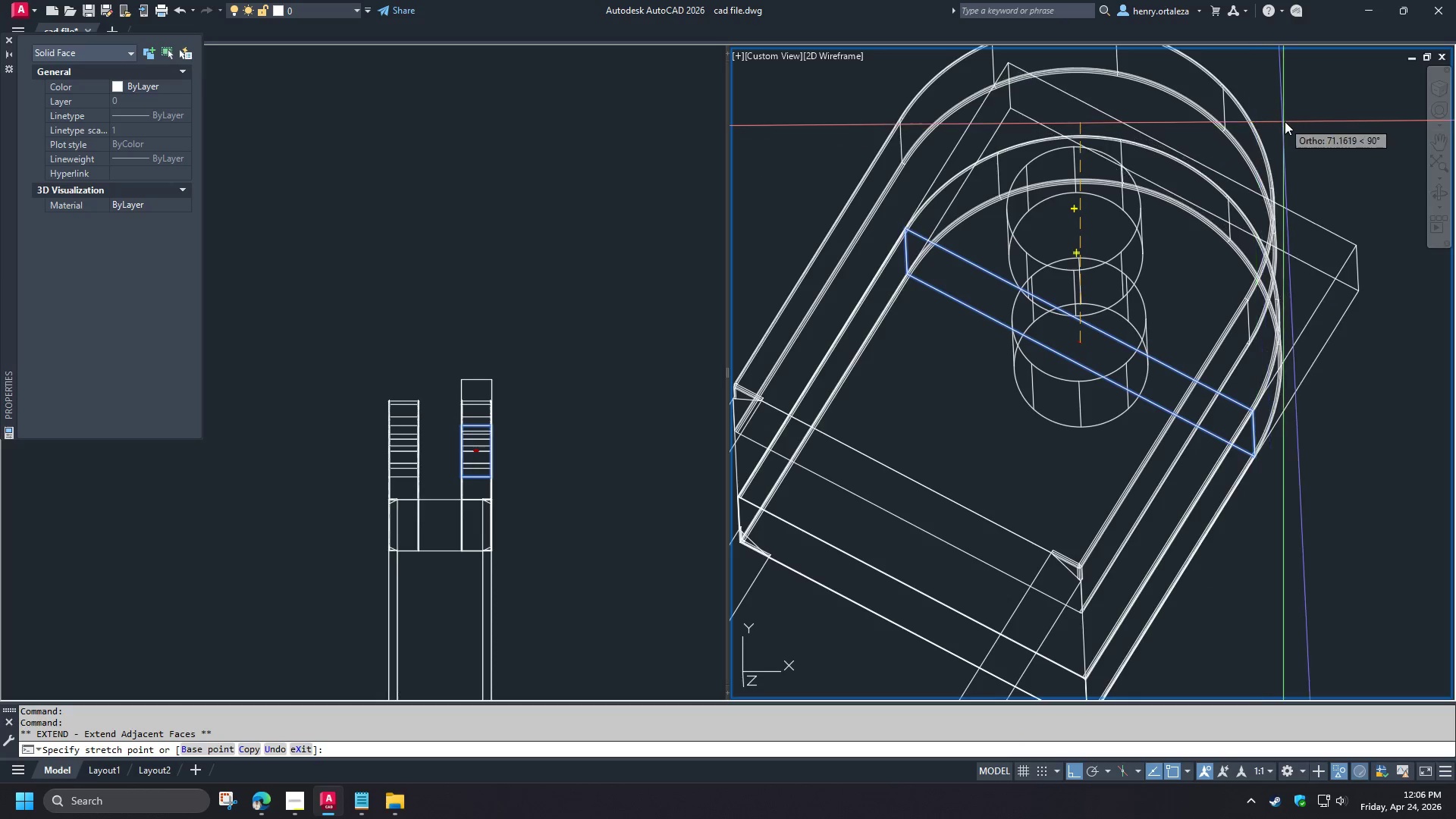 
key(Numpad6)
 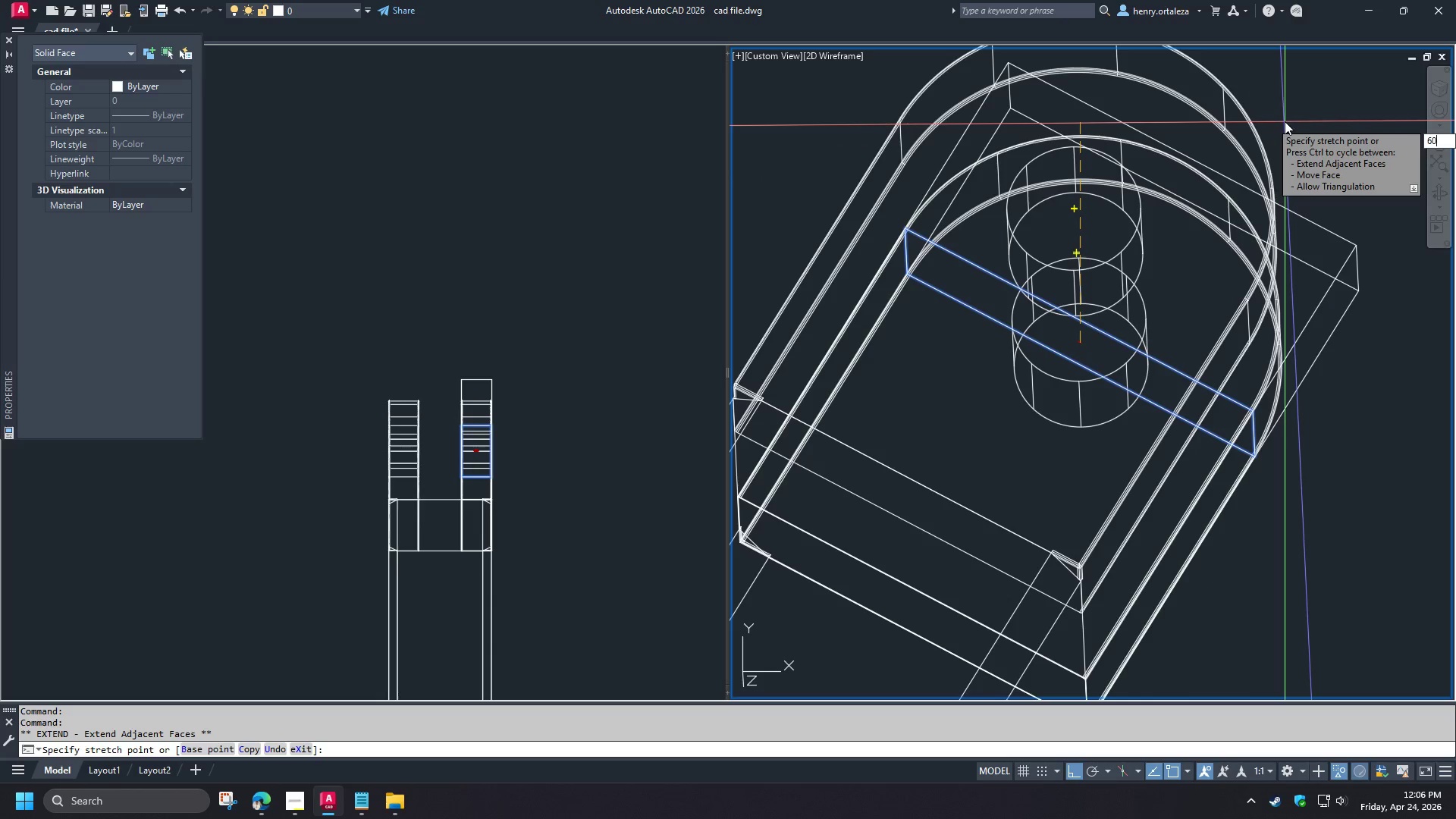 
key(Numpad0)
 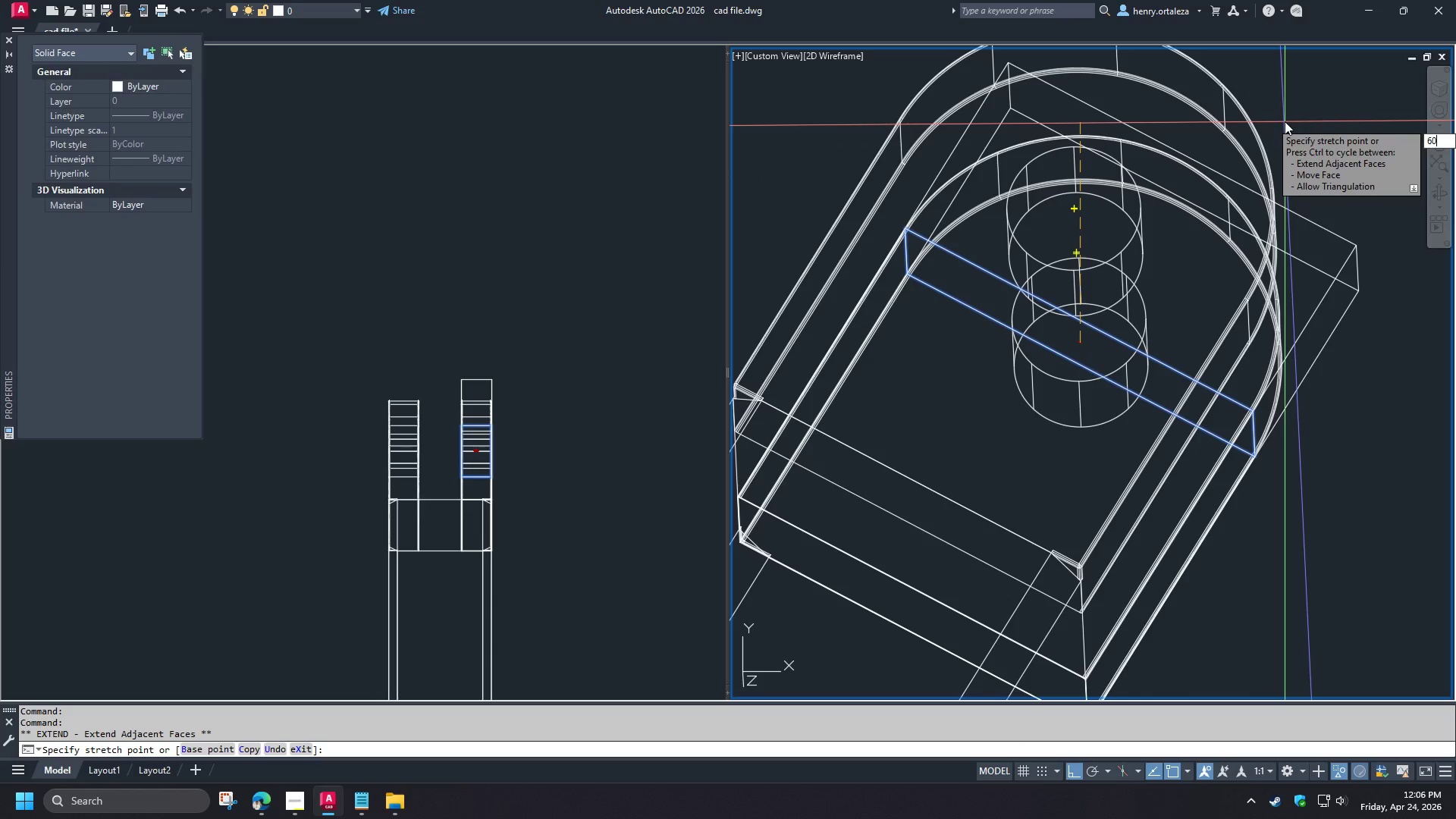 
key(NumpadEnter)
 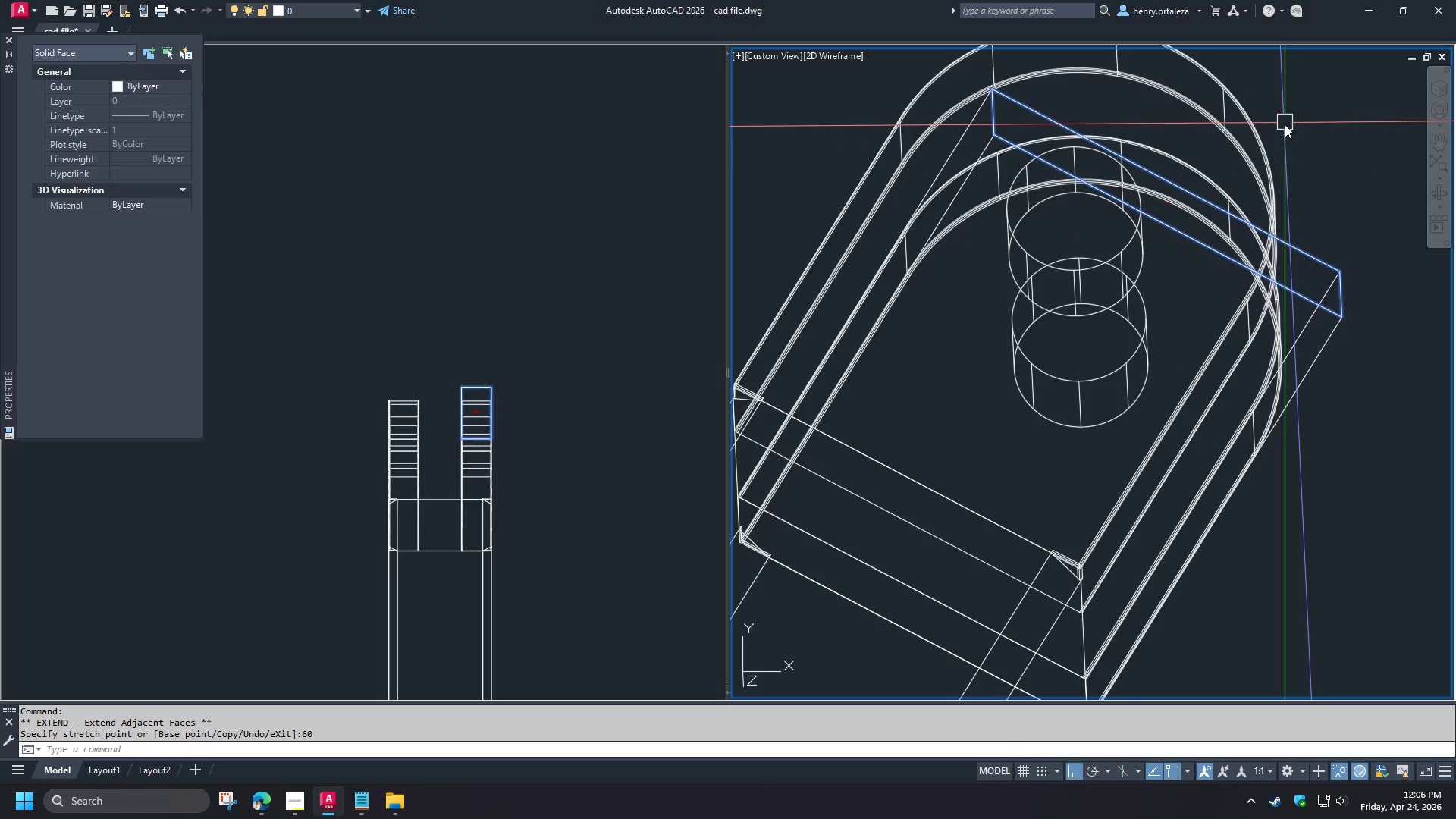 
key(Escape)
 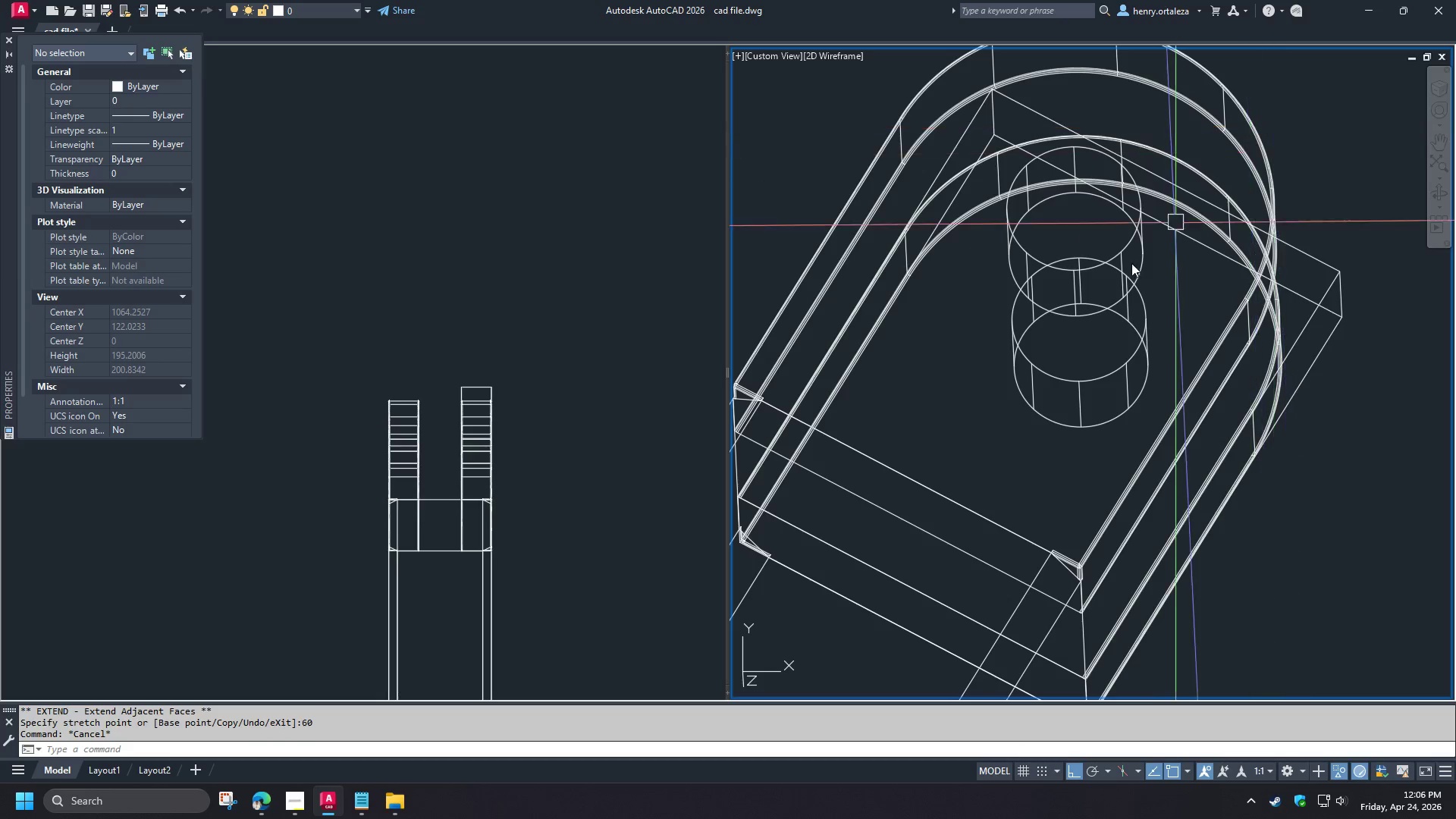 
hold_key(key=ShiftLeft, duration=1.5)
 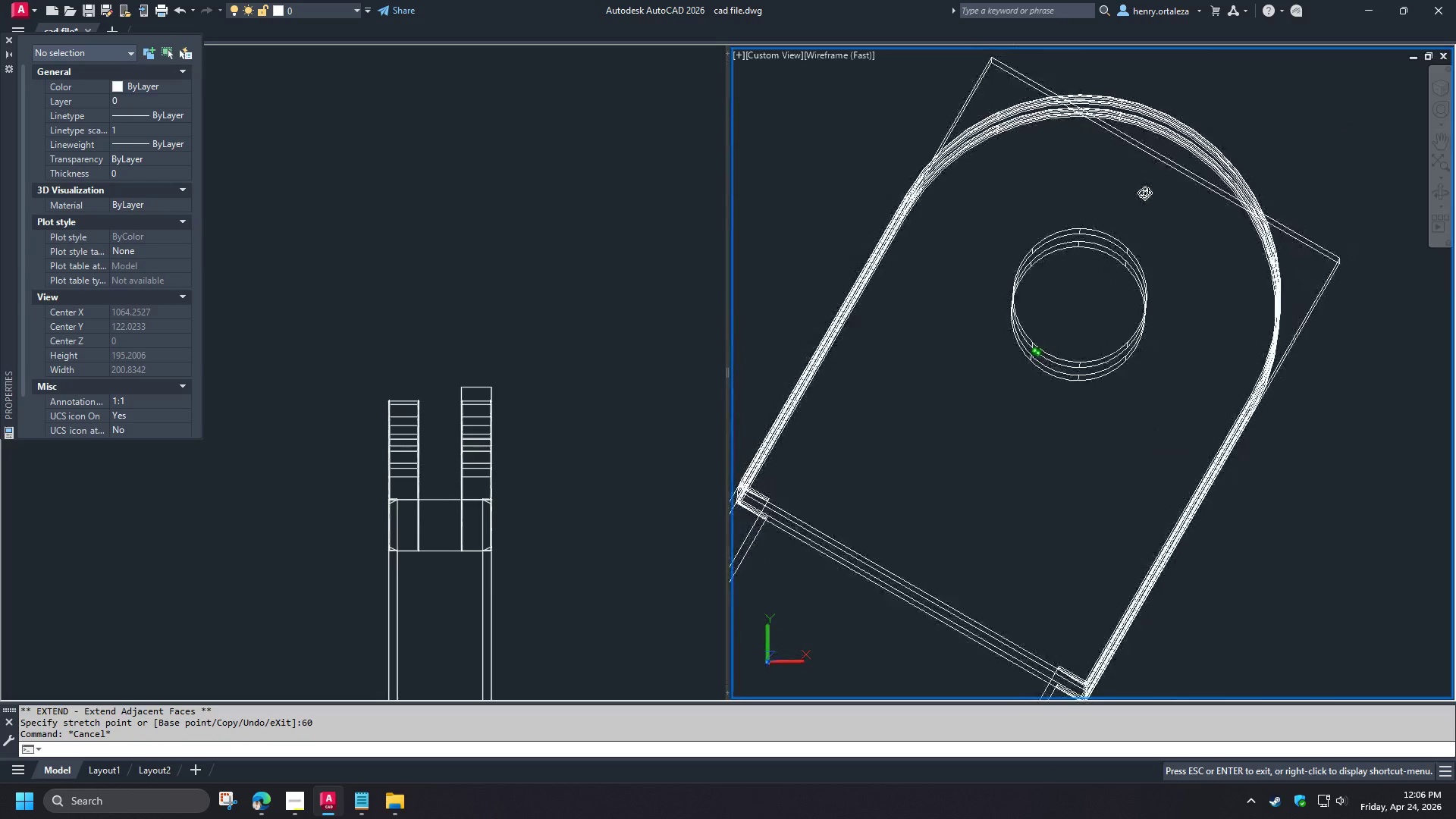 
hold_key(key=ShiftLeft, duration=1.26)
 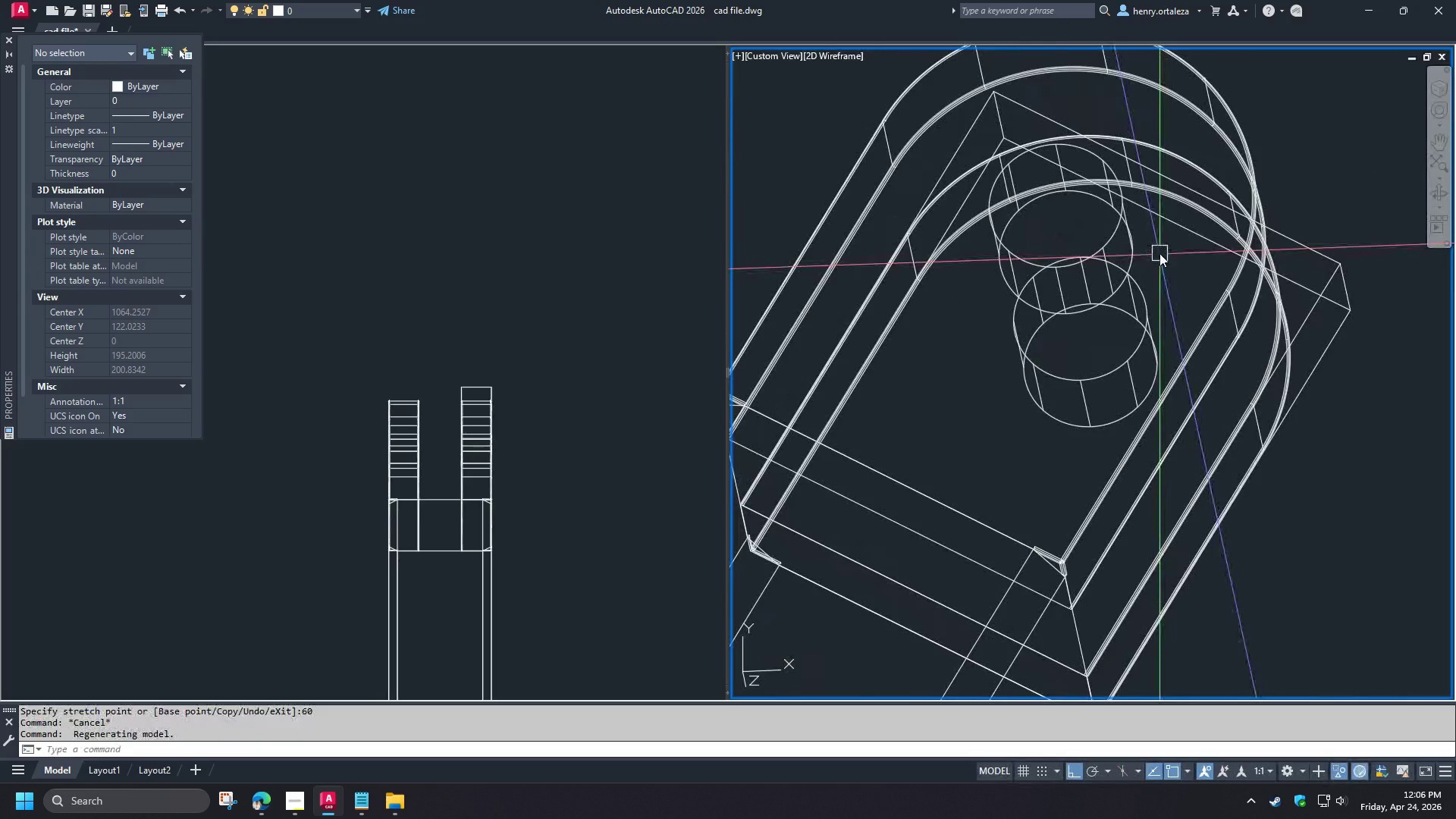 
key(Control+Z)
 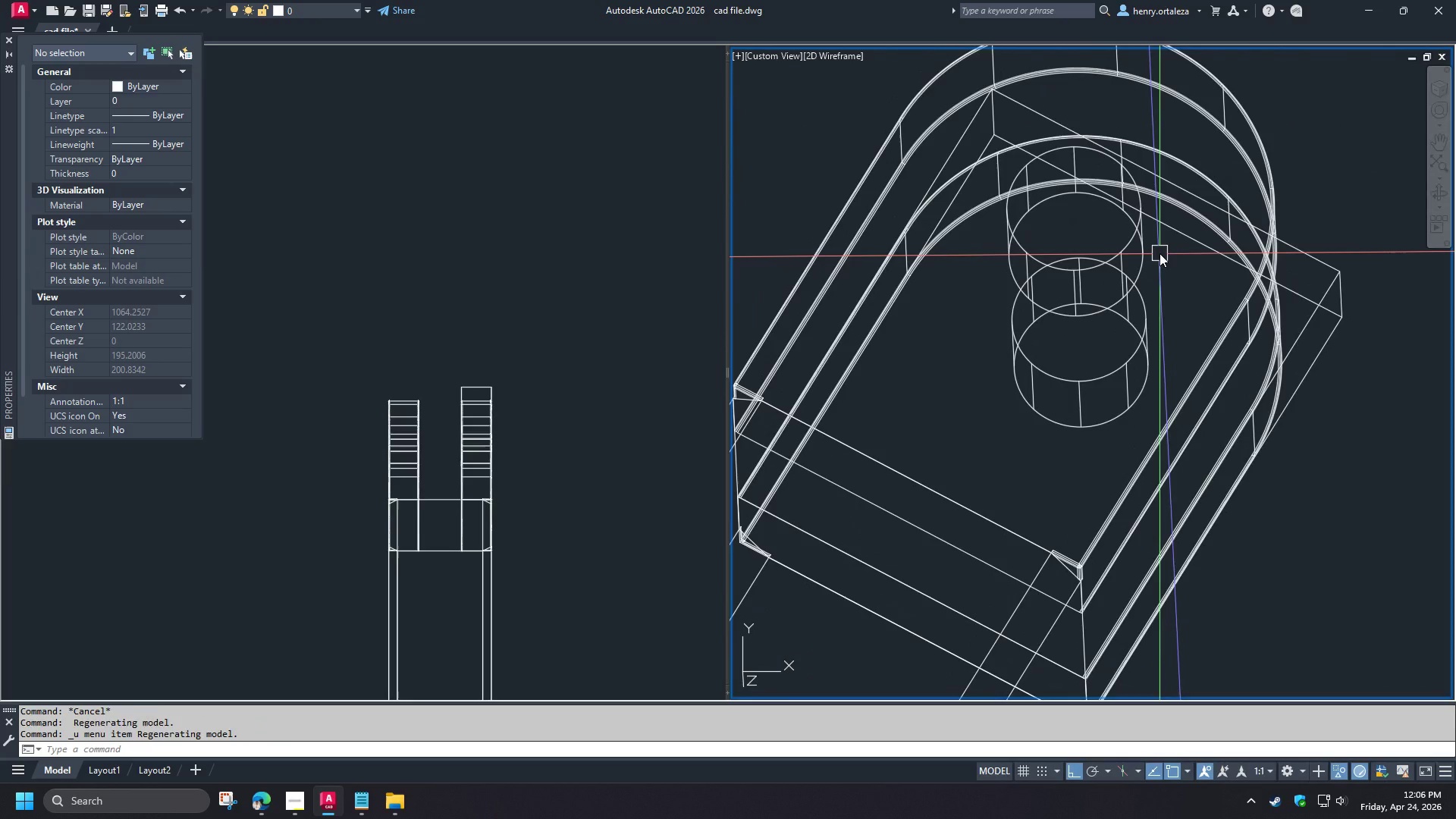 
key(Control+Z)
 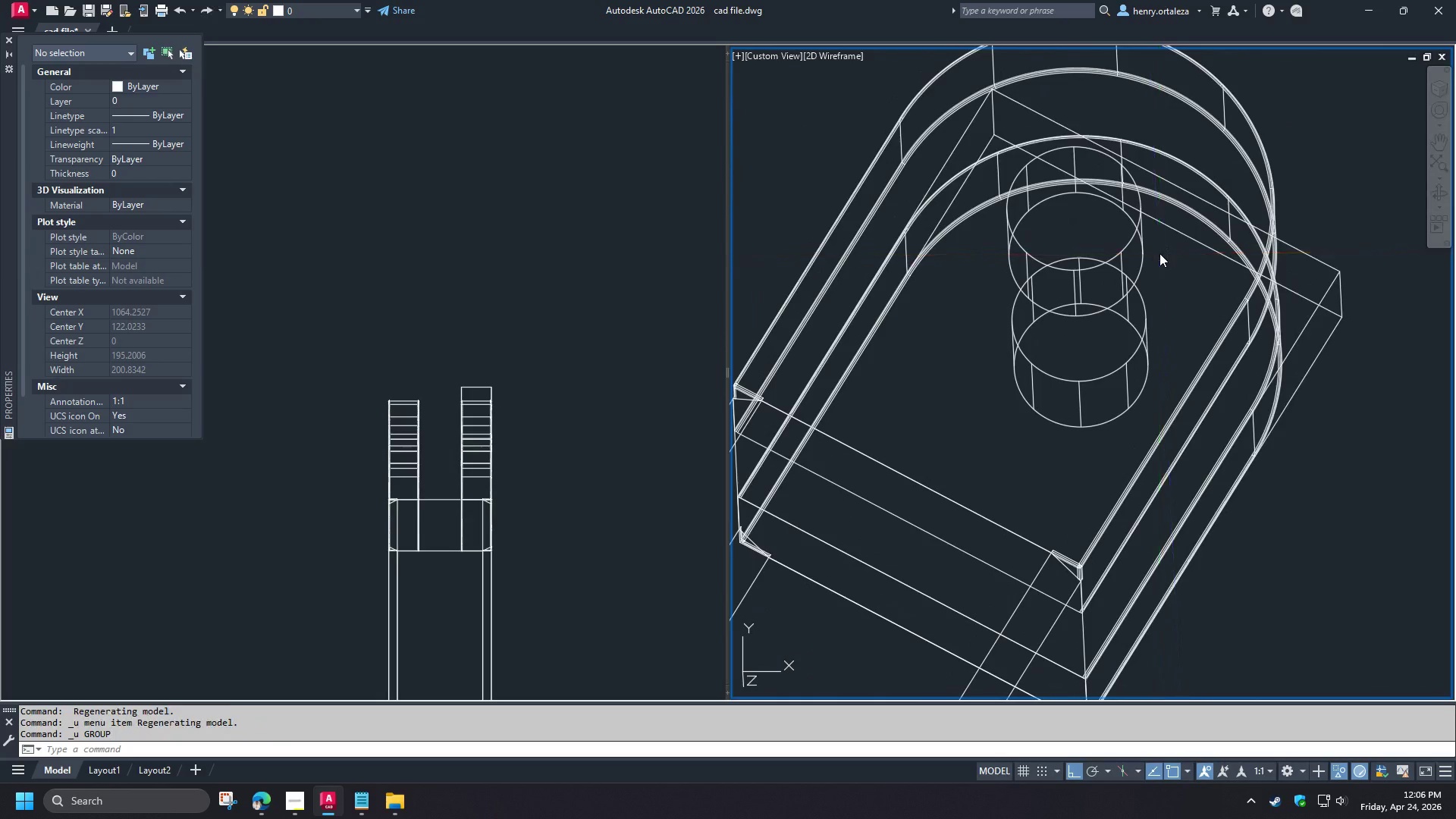 
key(Control+Z)
 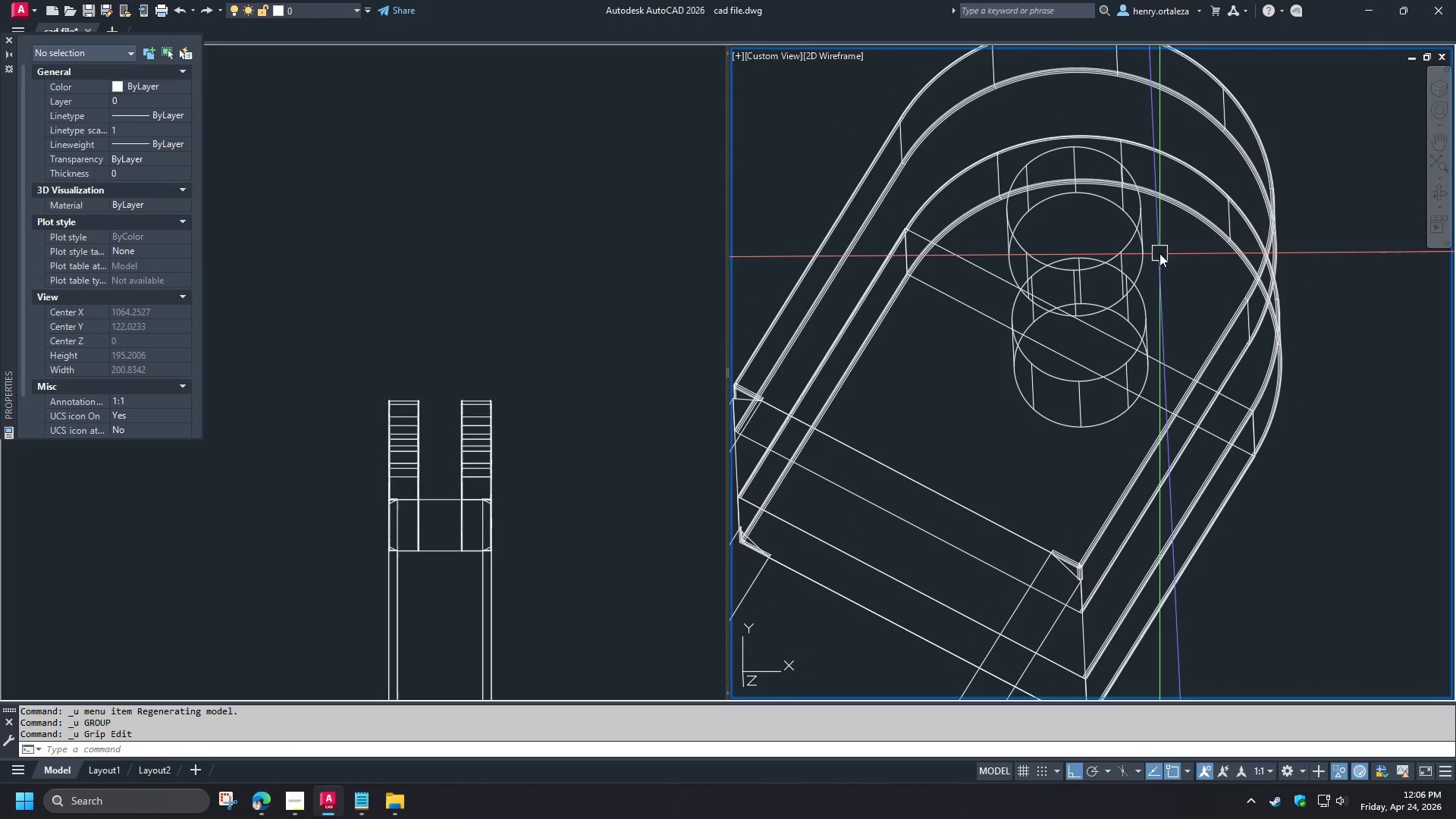 
hold_key(key=ShiftLeft, duration=1.52)
 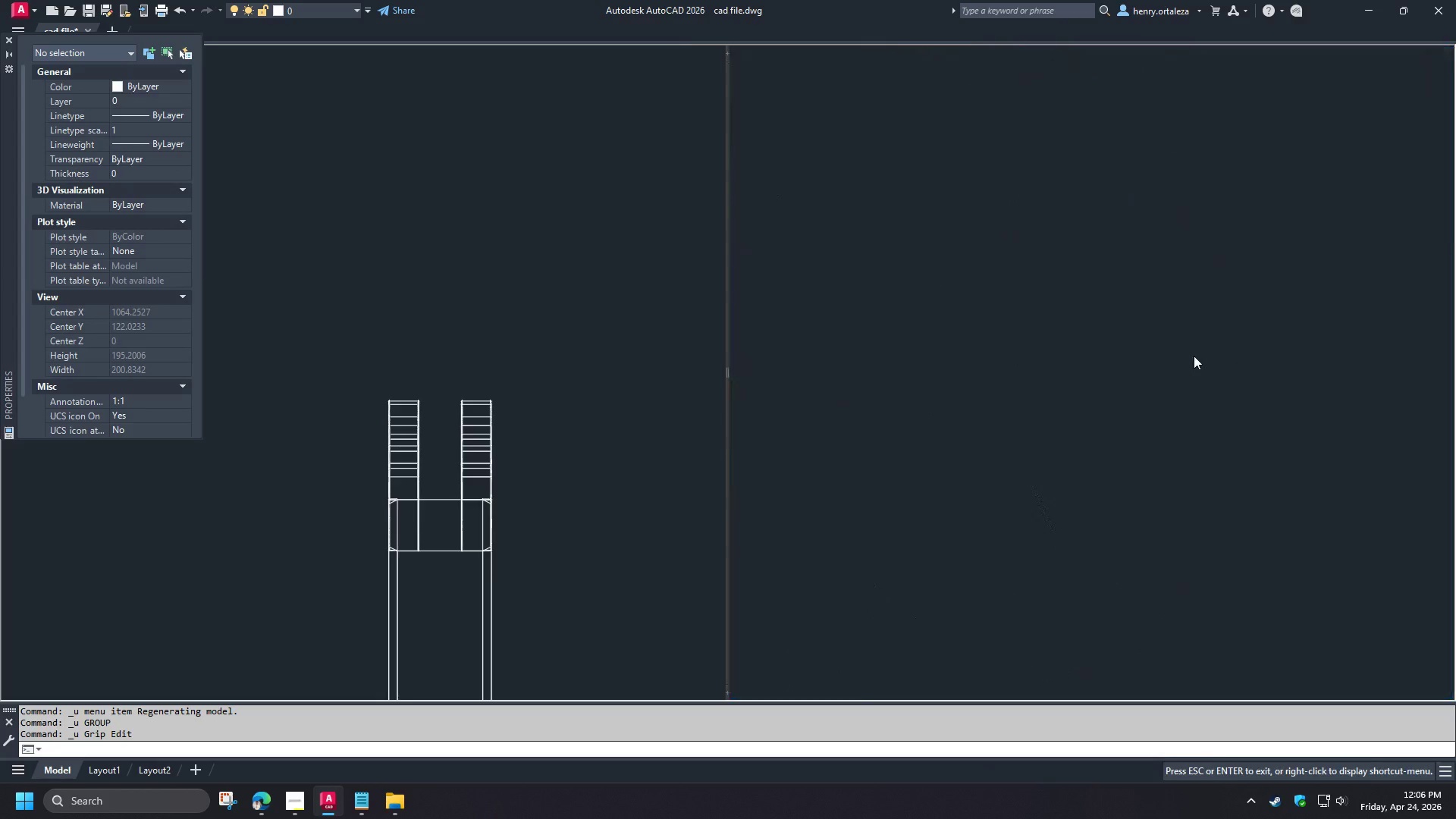 
hold_key(key=ShiftLeft, duration=0.62)
 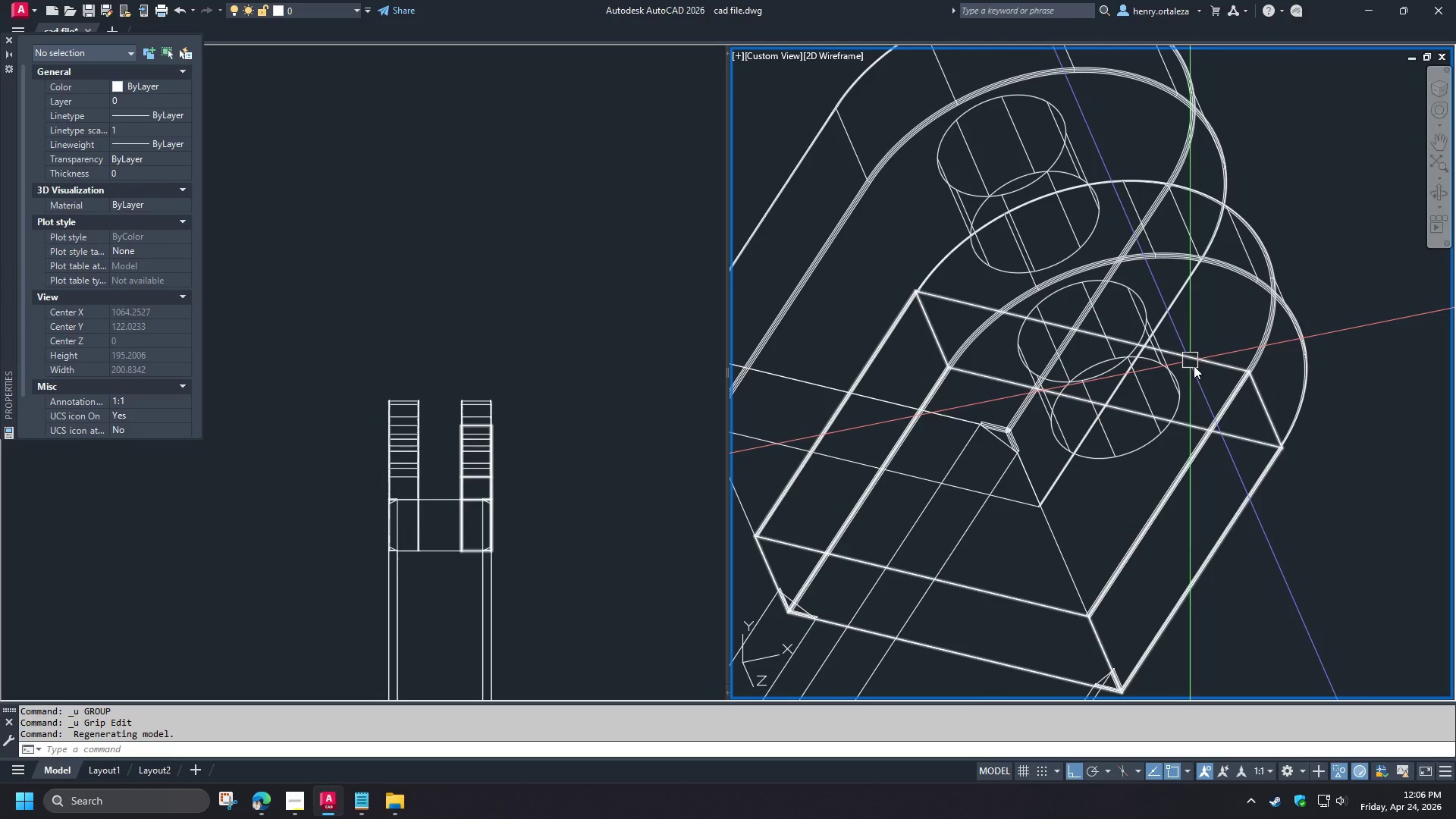 
hold_key(key=ControlLeft, duration=0.5)
left_click([1202, 382])
 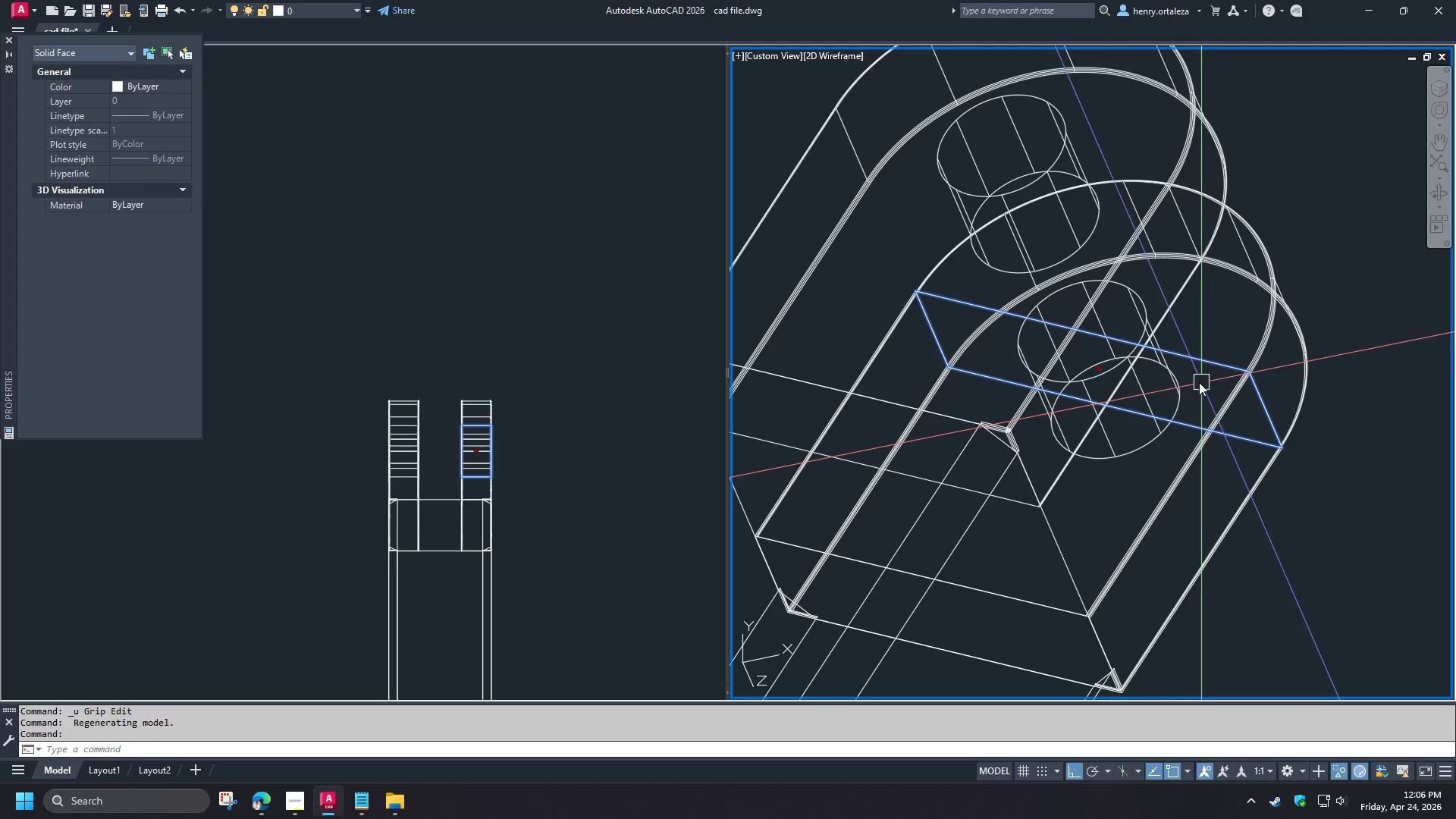 
scroll: coordinate [1228, 265], scroll_direction: up, amount: 2.0
 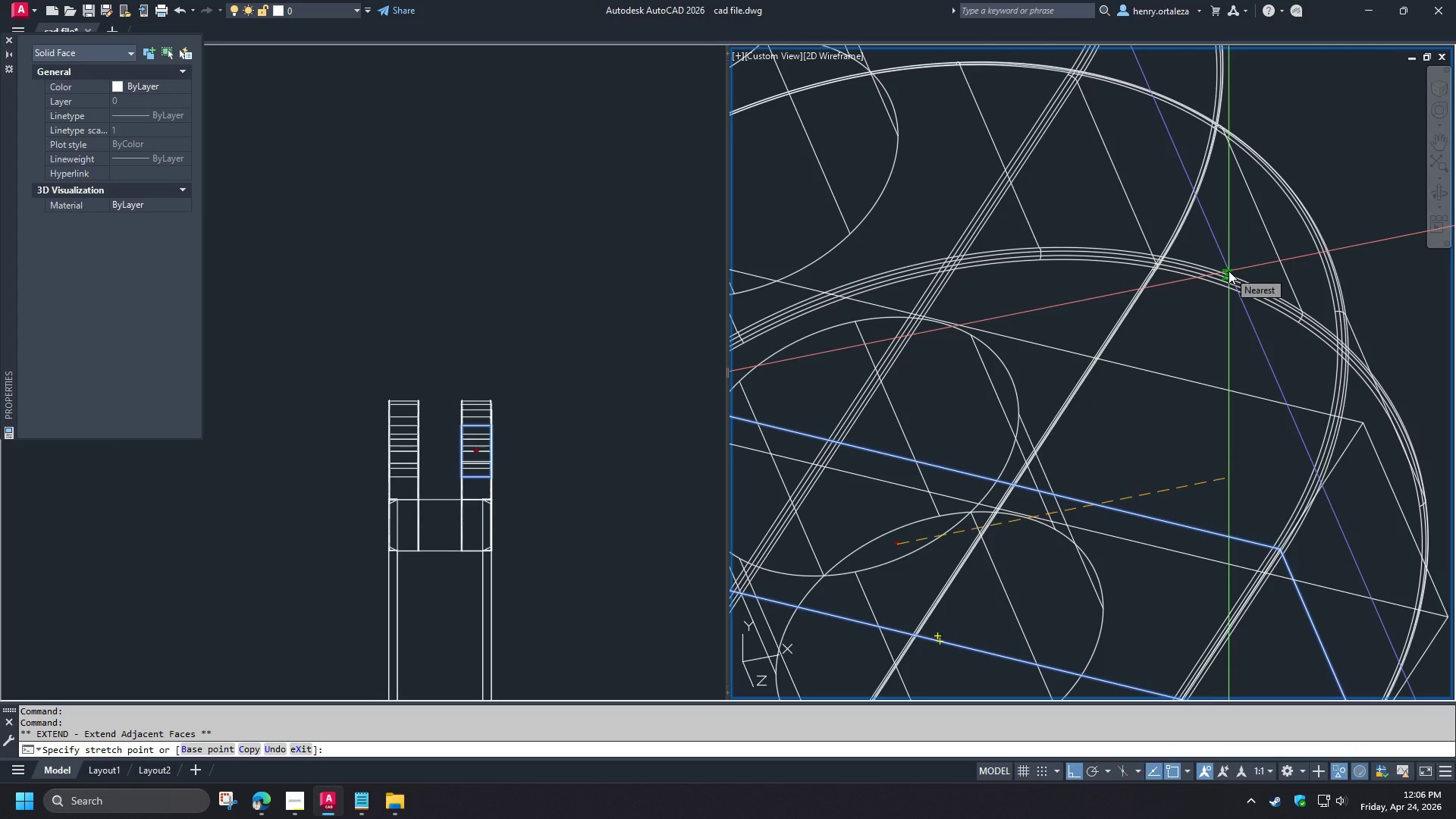 
type(mid )
 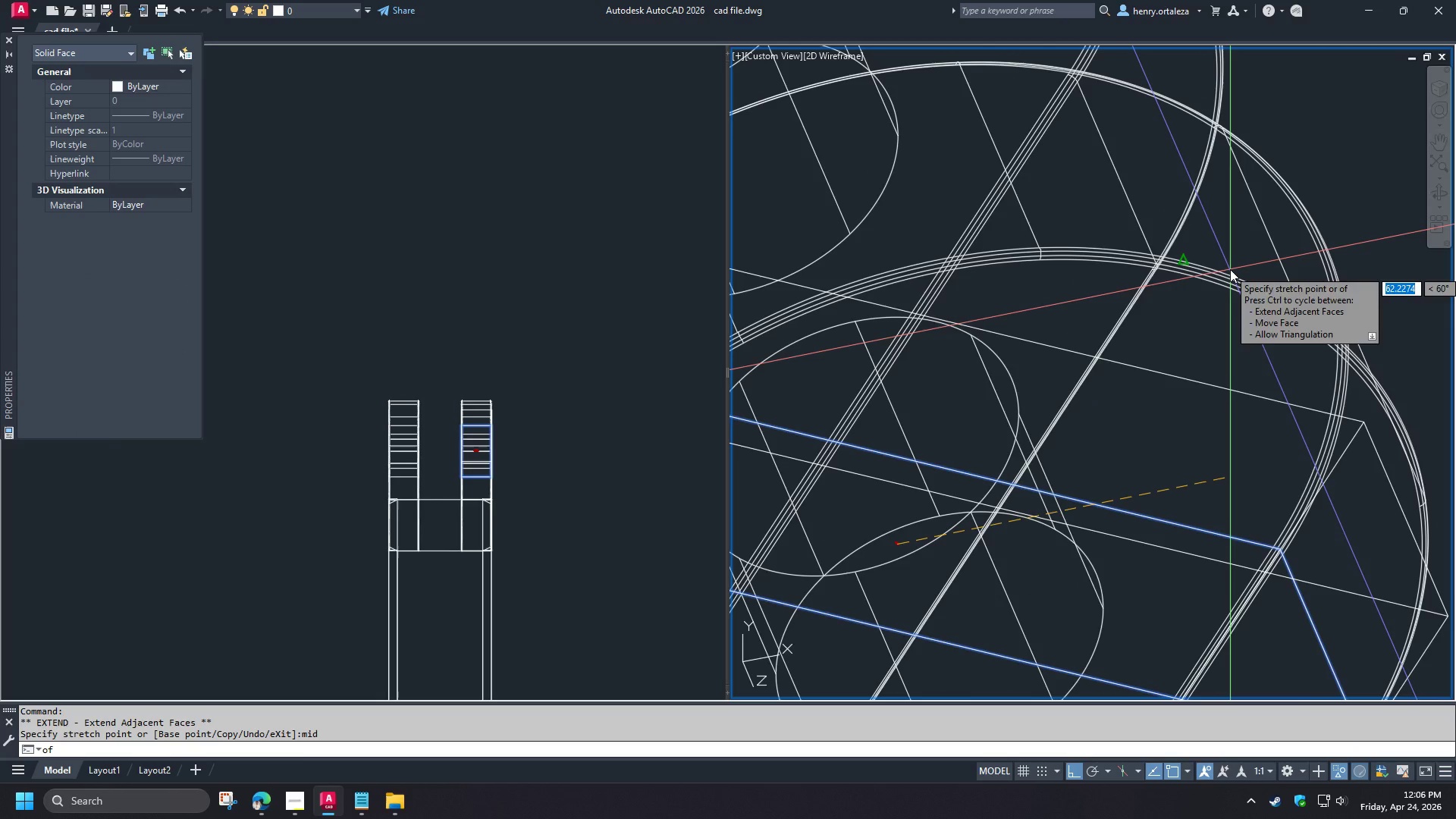 
left_click([1230, 269])
 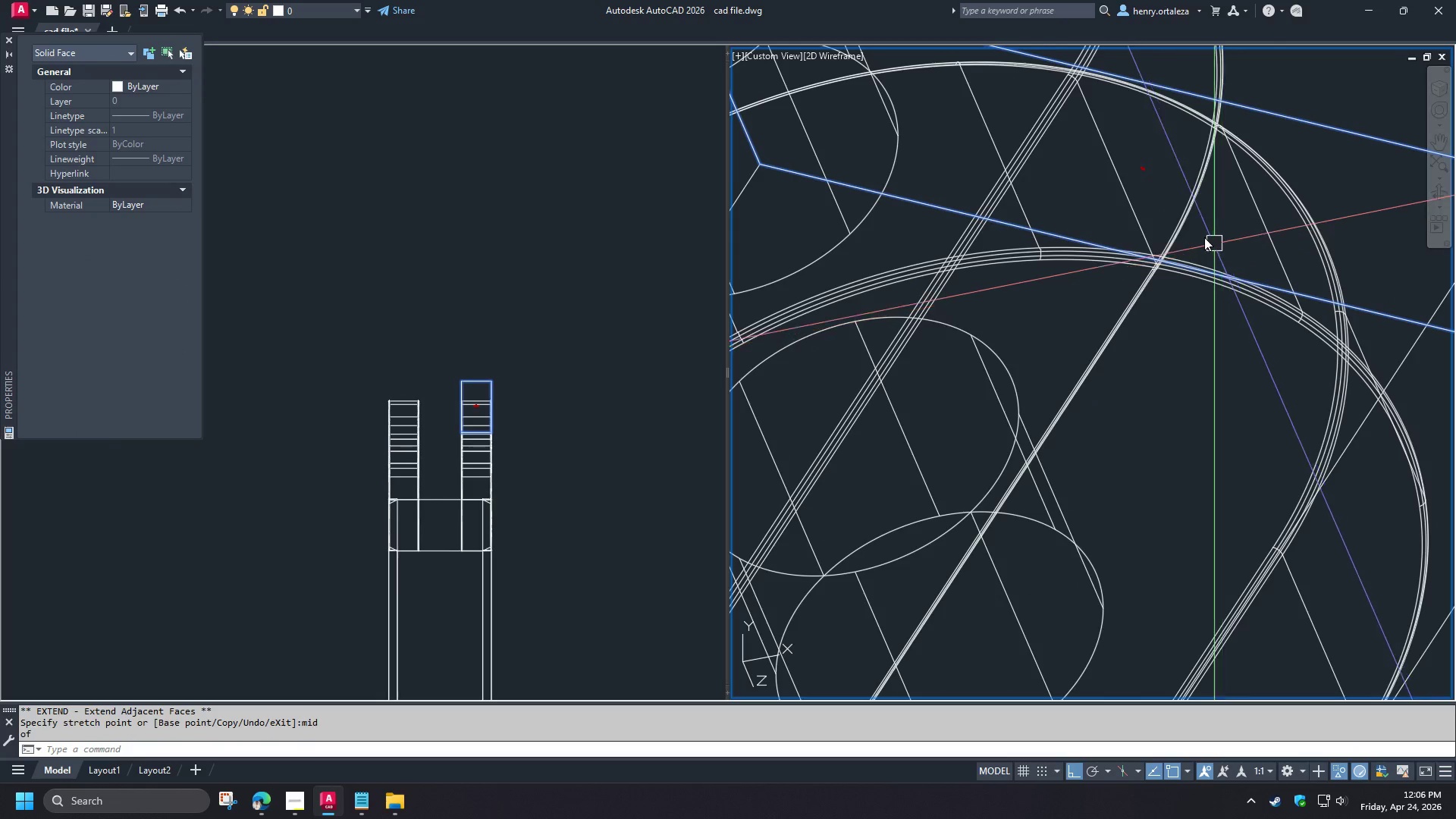 
scroll: coordinate [1198, 236], scroll_direction: down, amount: 2.0
 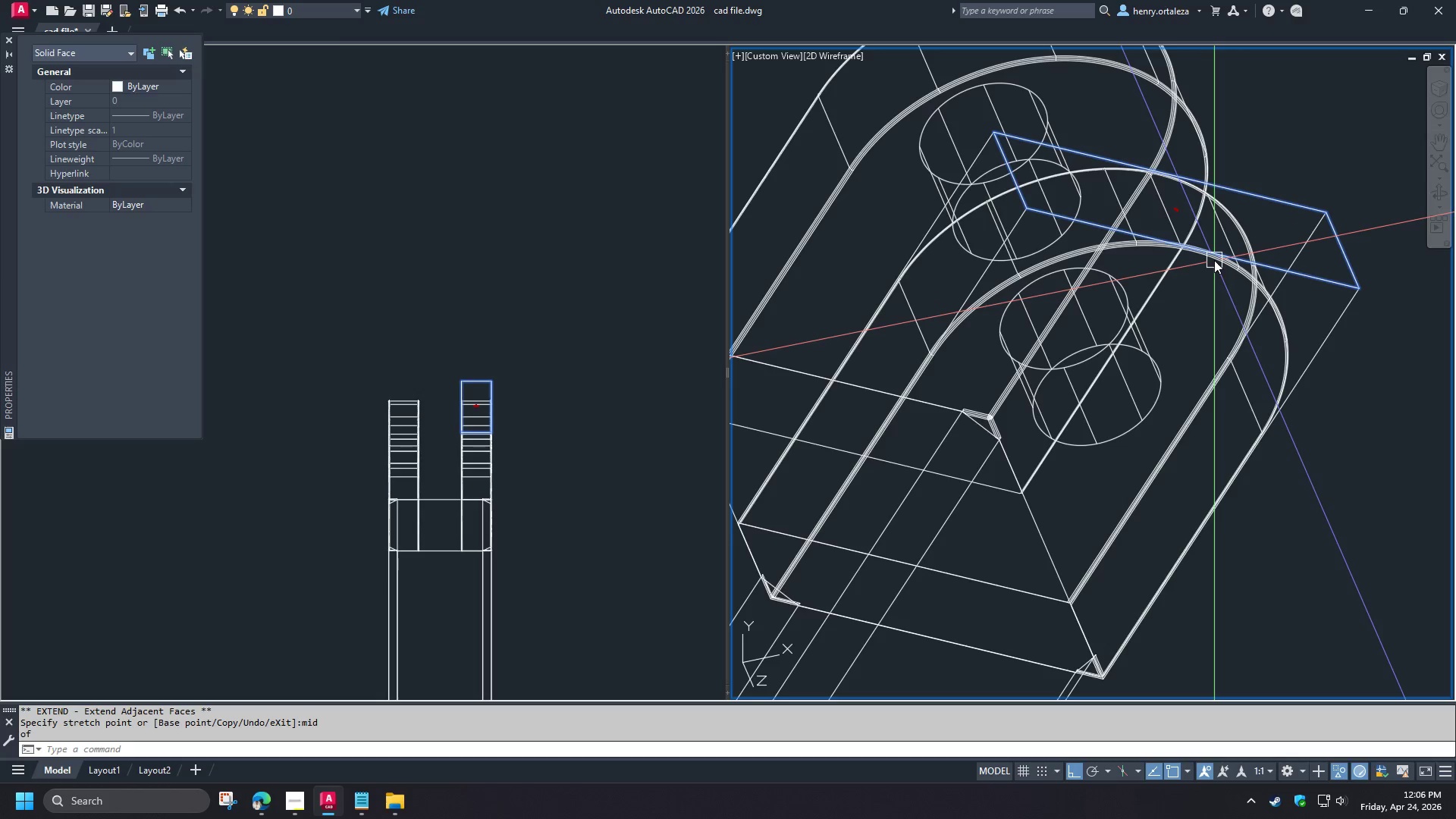 
key(Escape)
 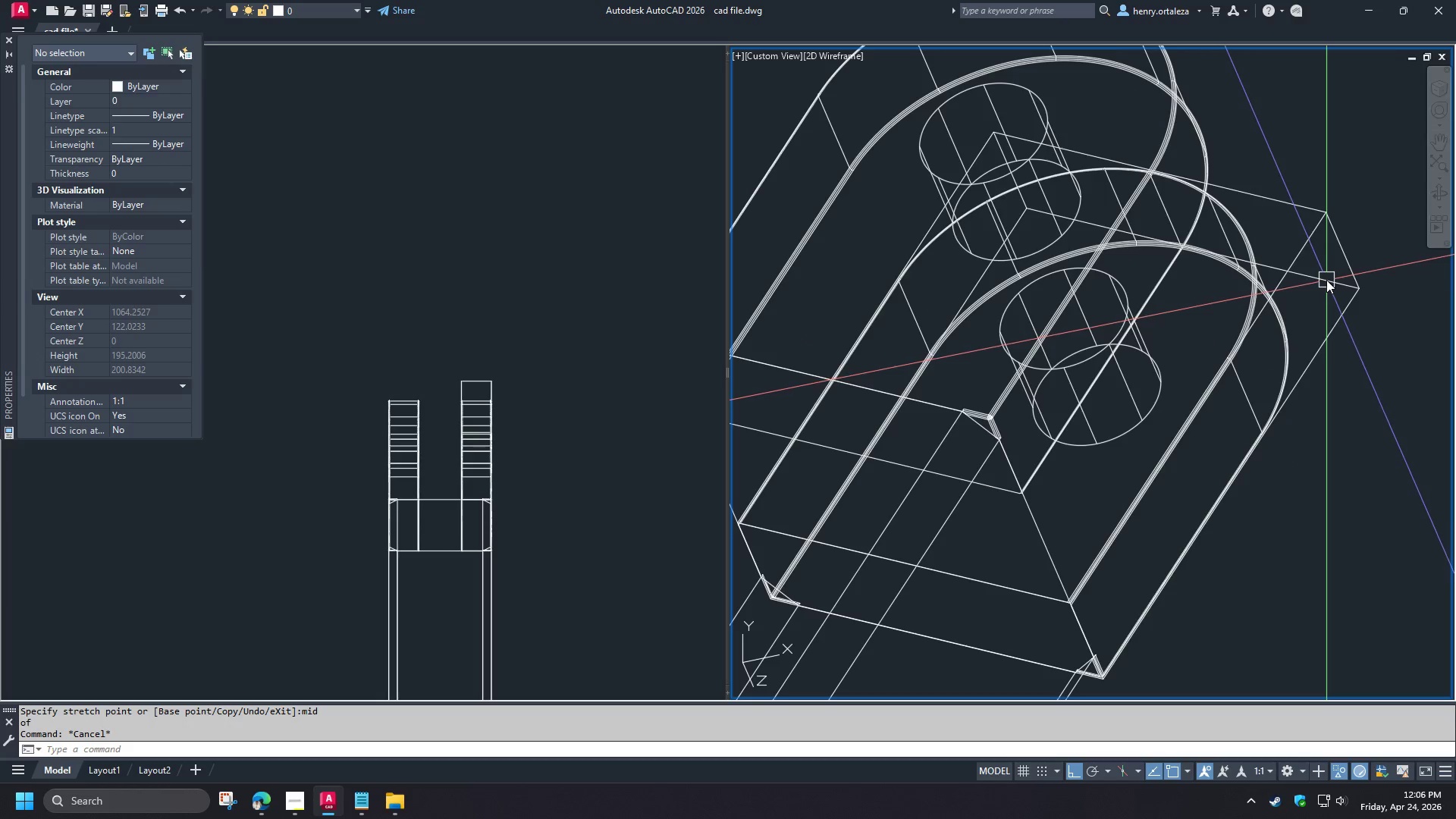 
left_click([1326, 280])
 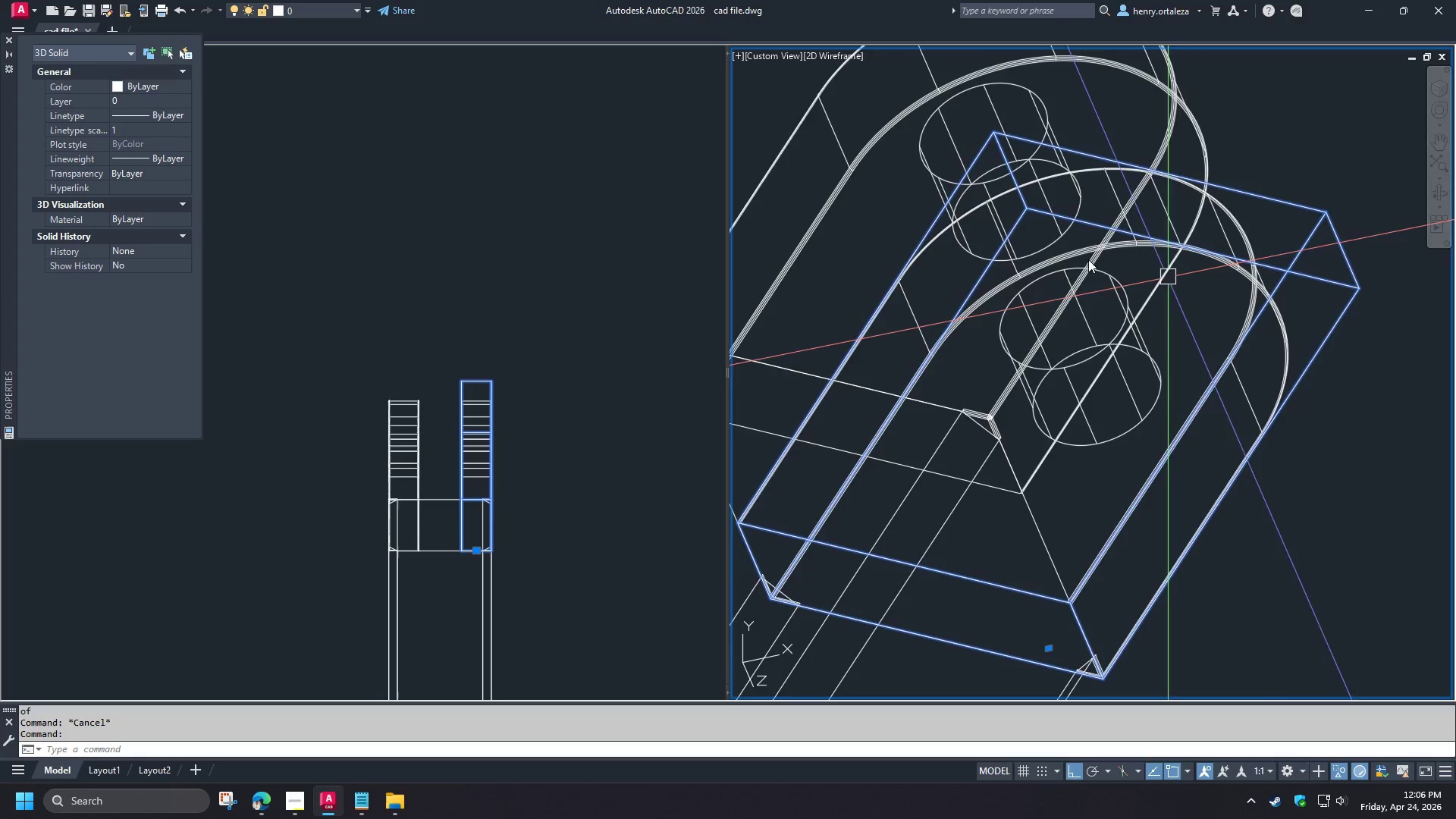 
key(C)
 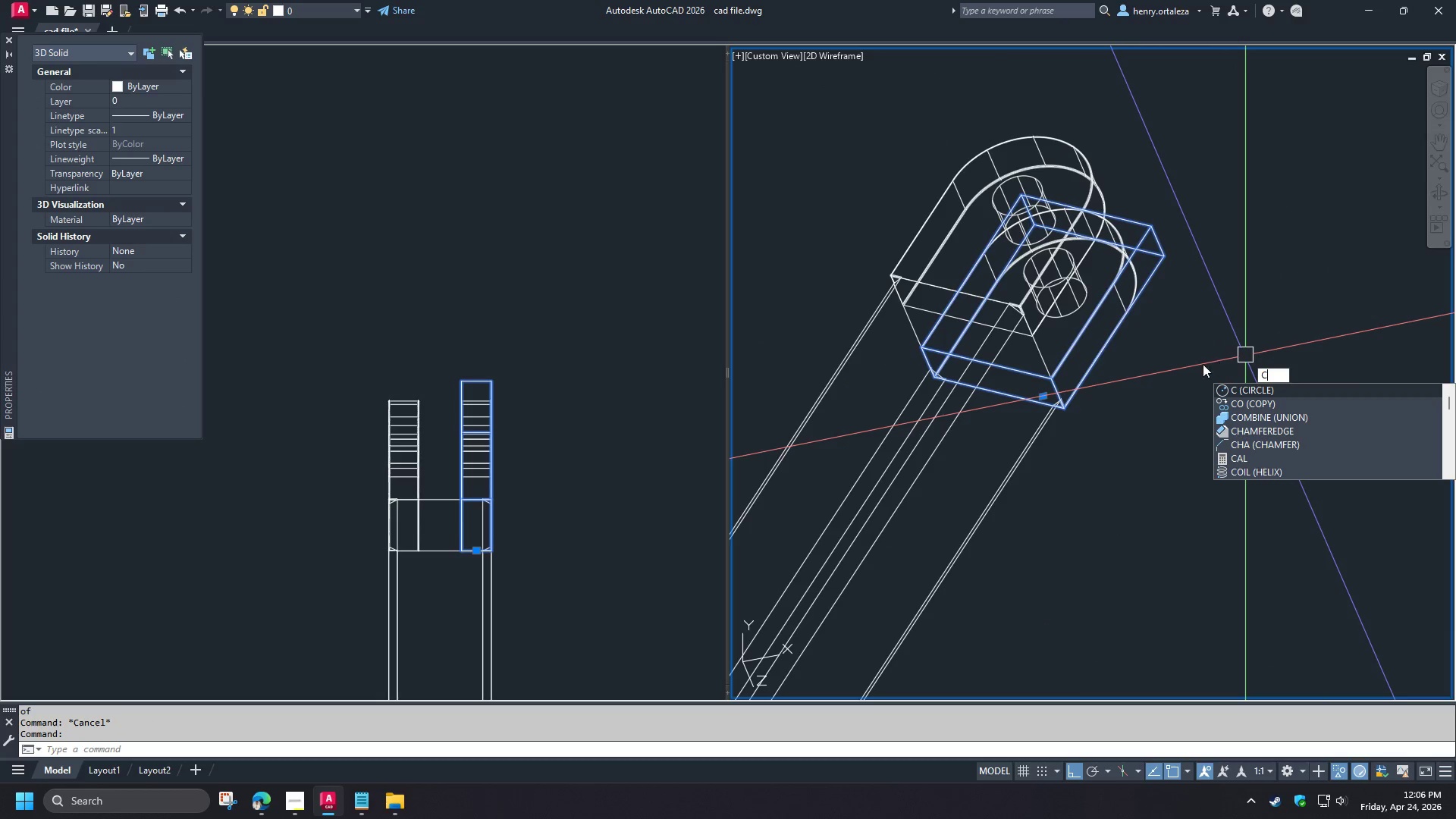 
scroll: coordinate [1134, 287], scroll_direction: down, amount: 2.0
 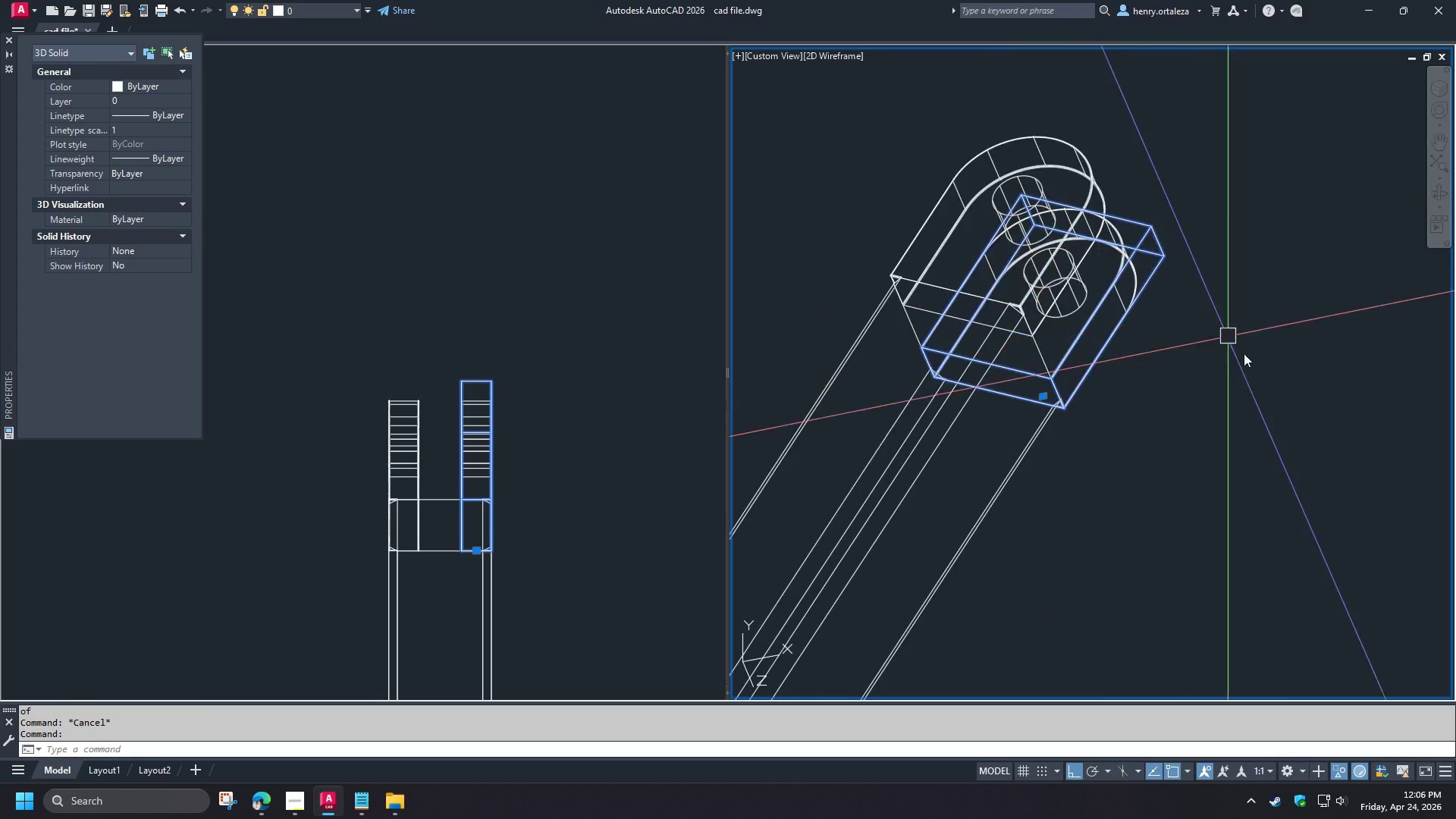 
key(O)
 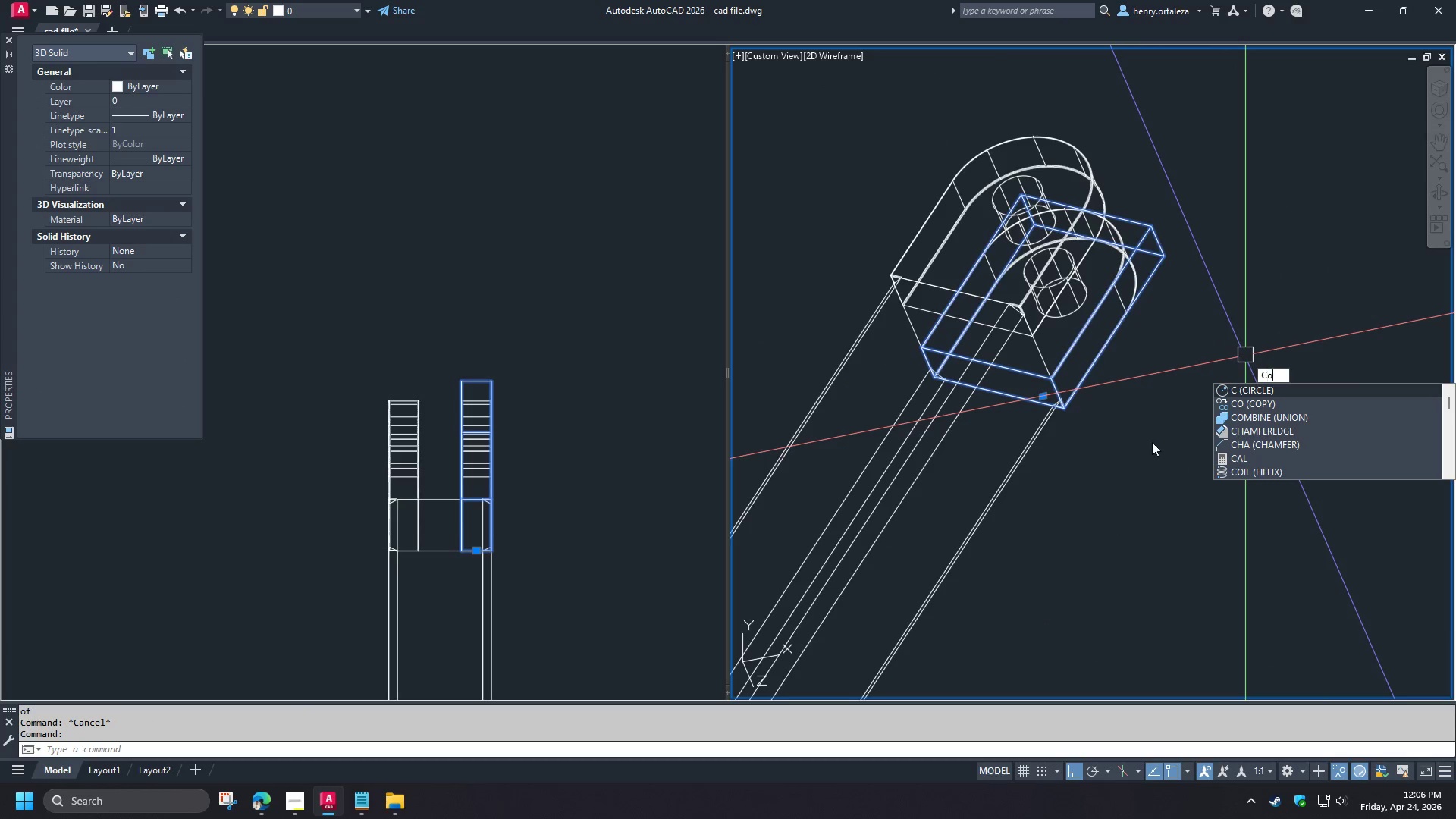 
key(Space)
 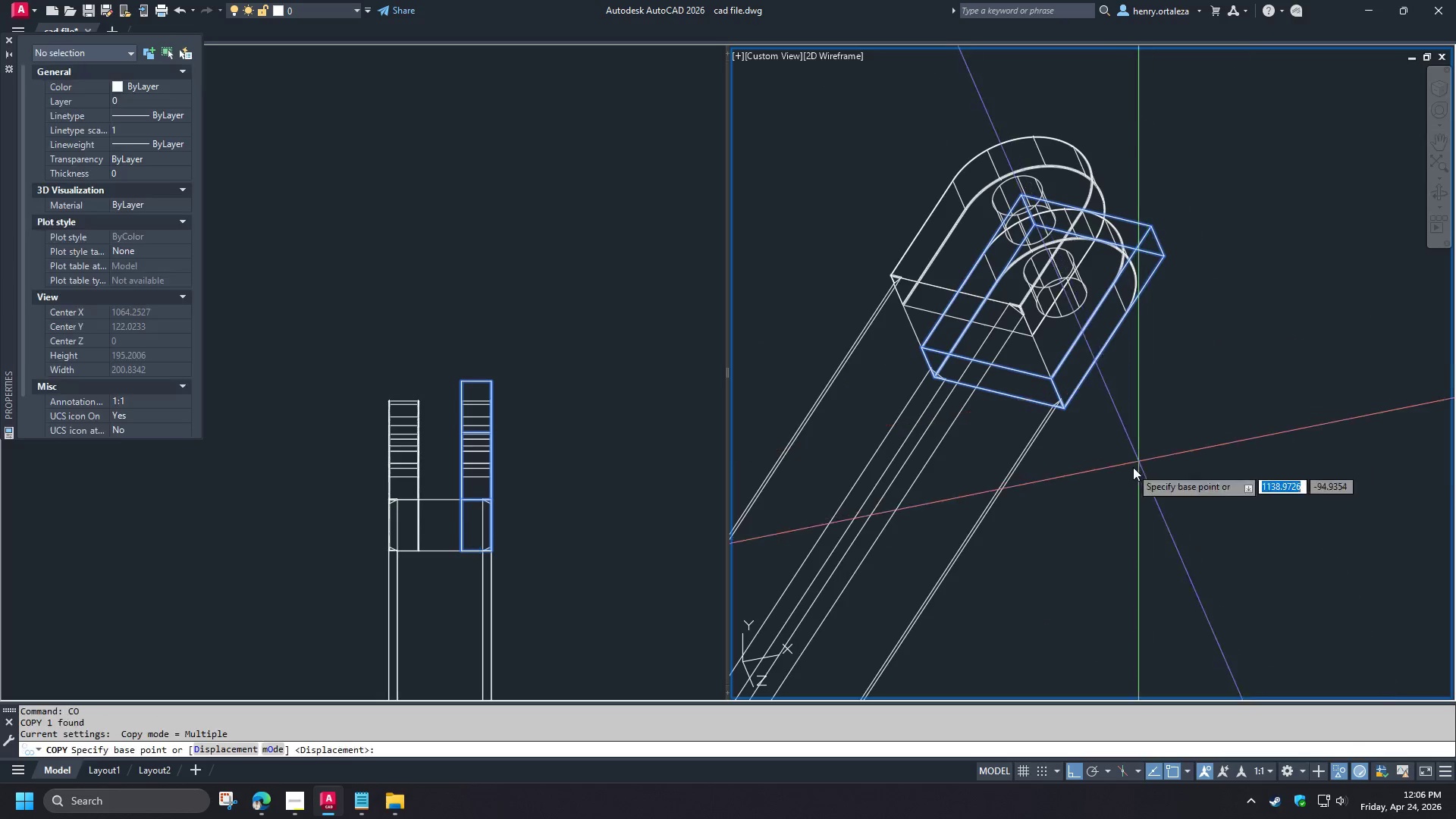 
left_click_drag(start_coordinate=[1131, 467], to_coordinate=[1376, 473])
 